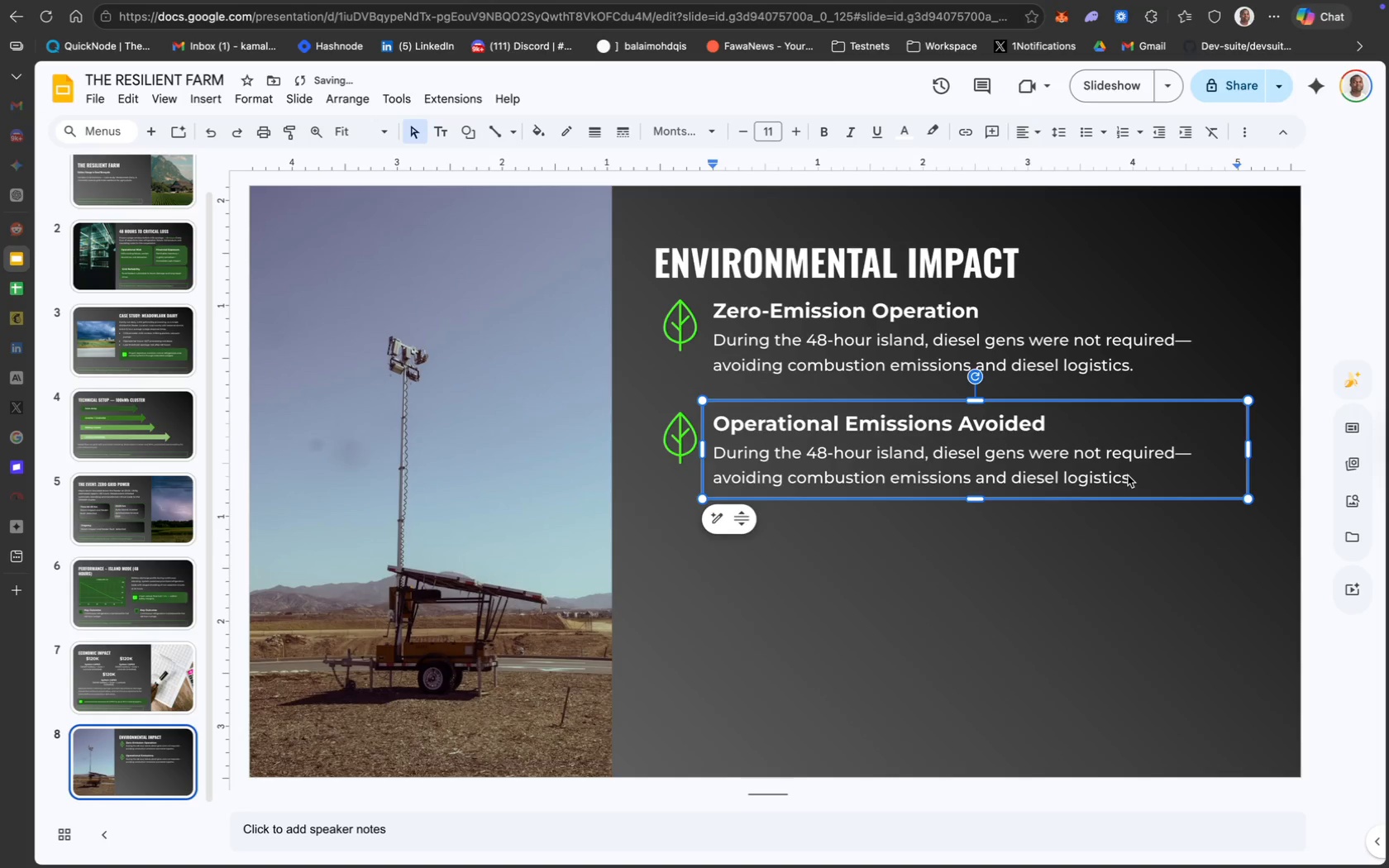 
left_click_drag(start_coordinate=[1137, 476], to_coordinate=[708, 462])
 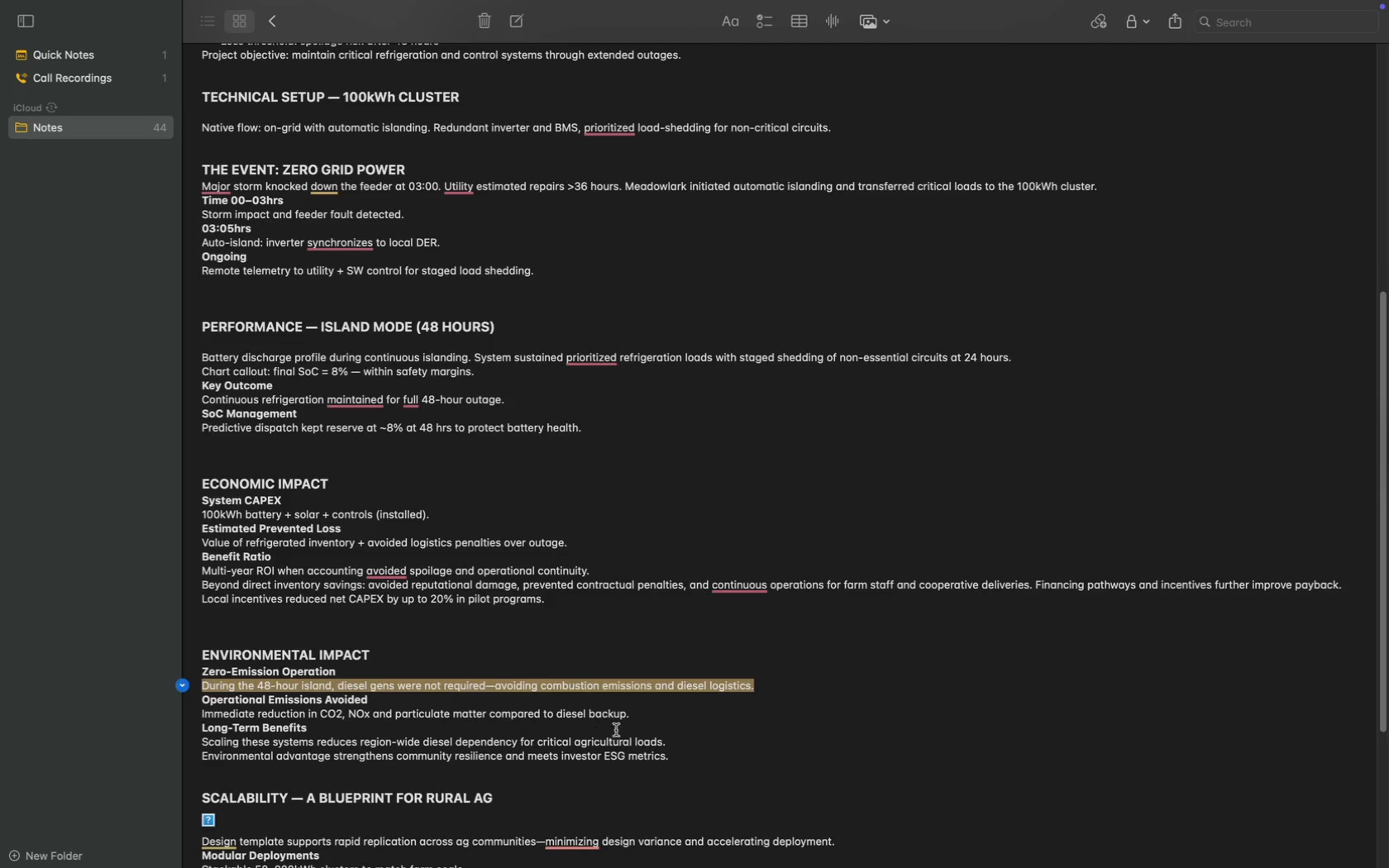 
left_click([628, 712])
 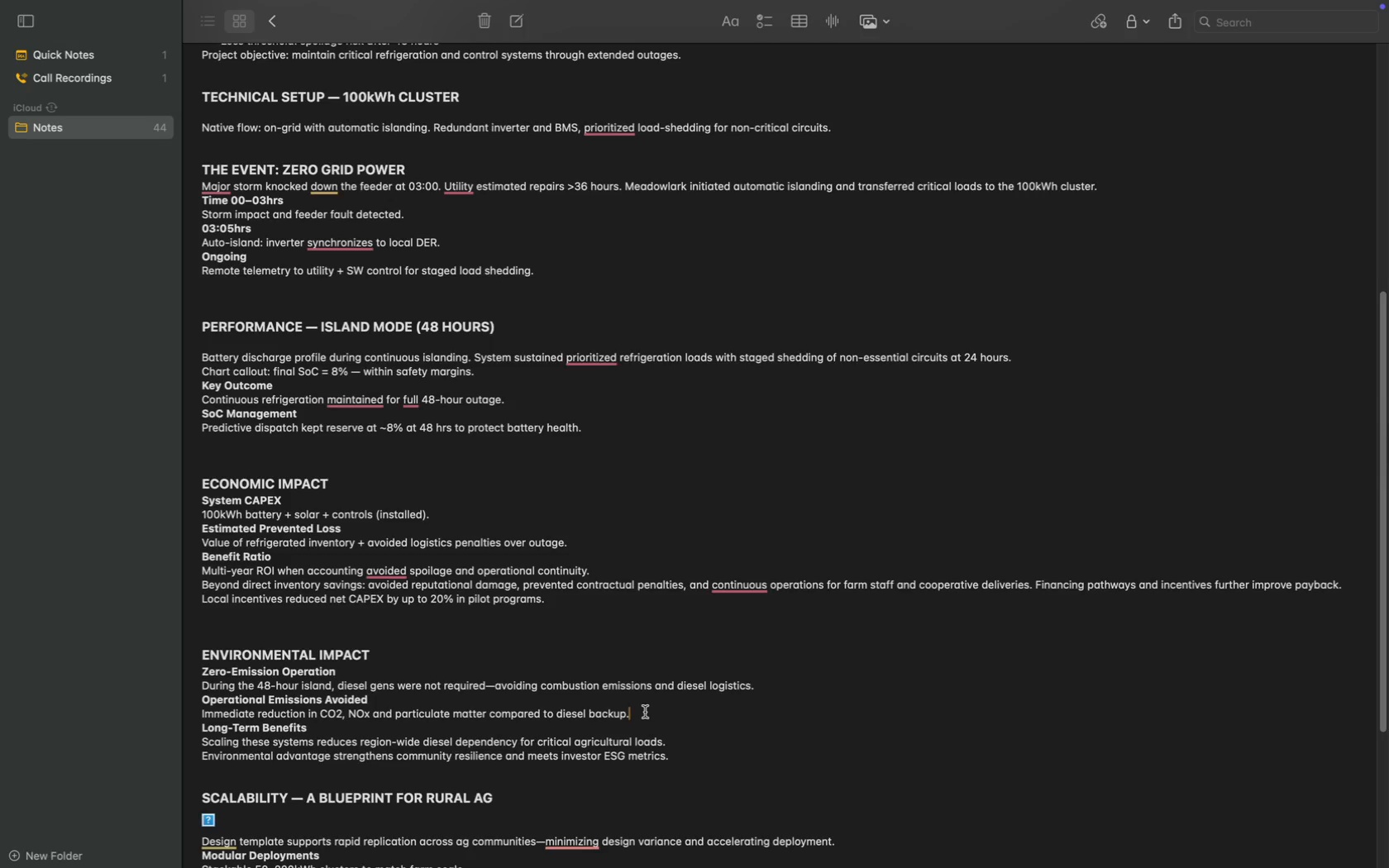 
left_click([647, 712])
 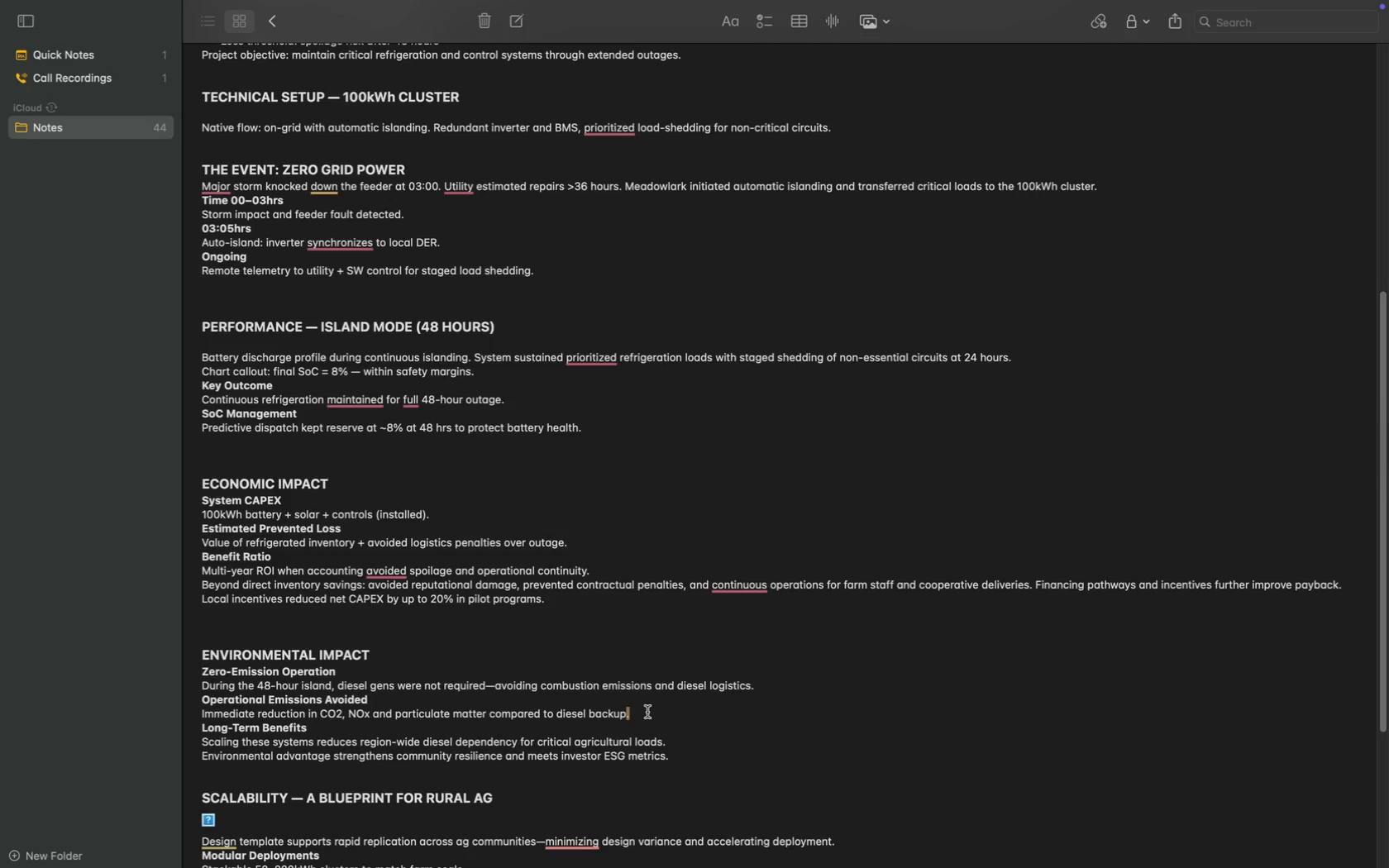 
left_click_drag(start_coordinate=[647, 712], to_coordinate=[205, 712])
 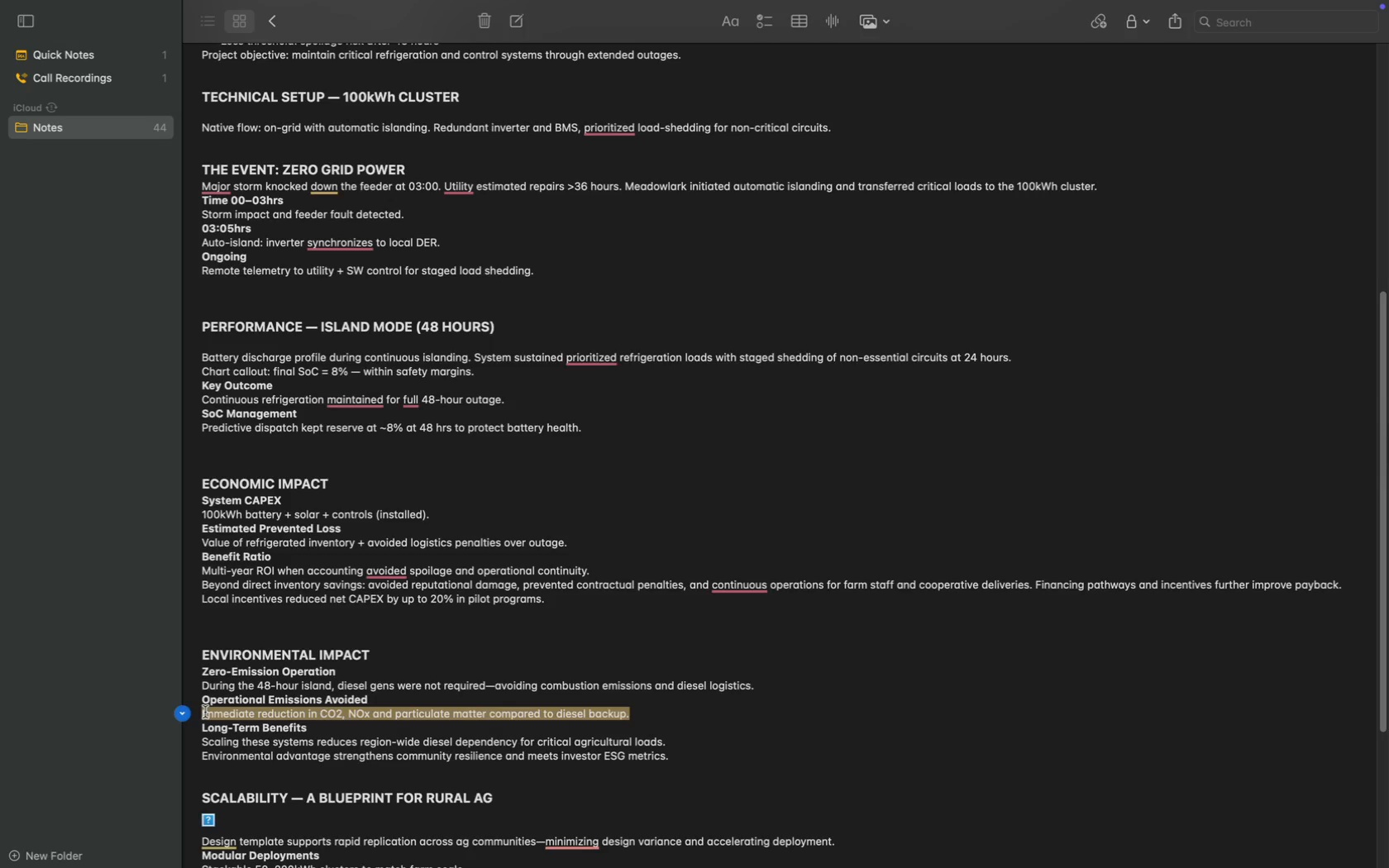 
key(Meta+CommandLeft)
 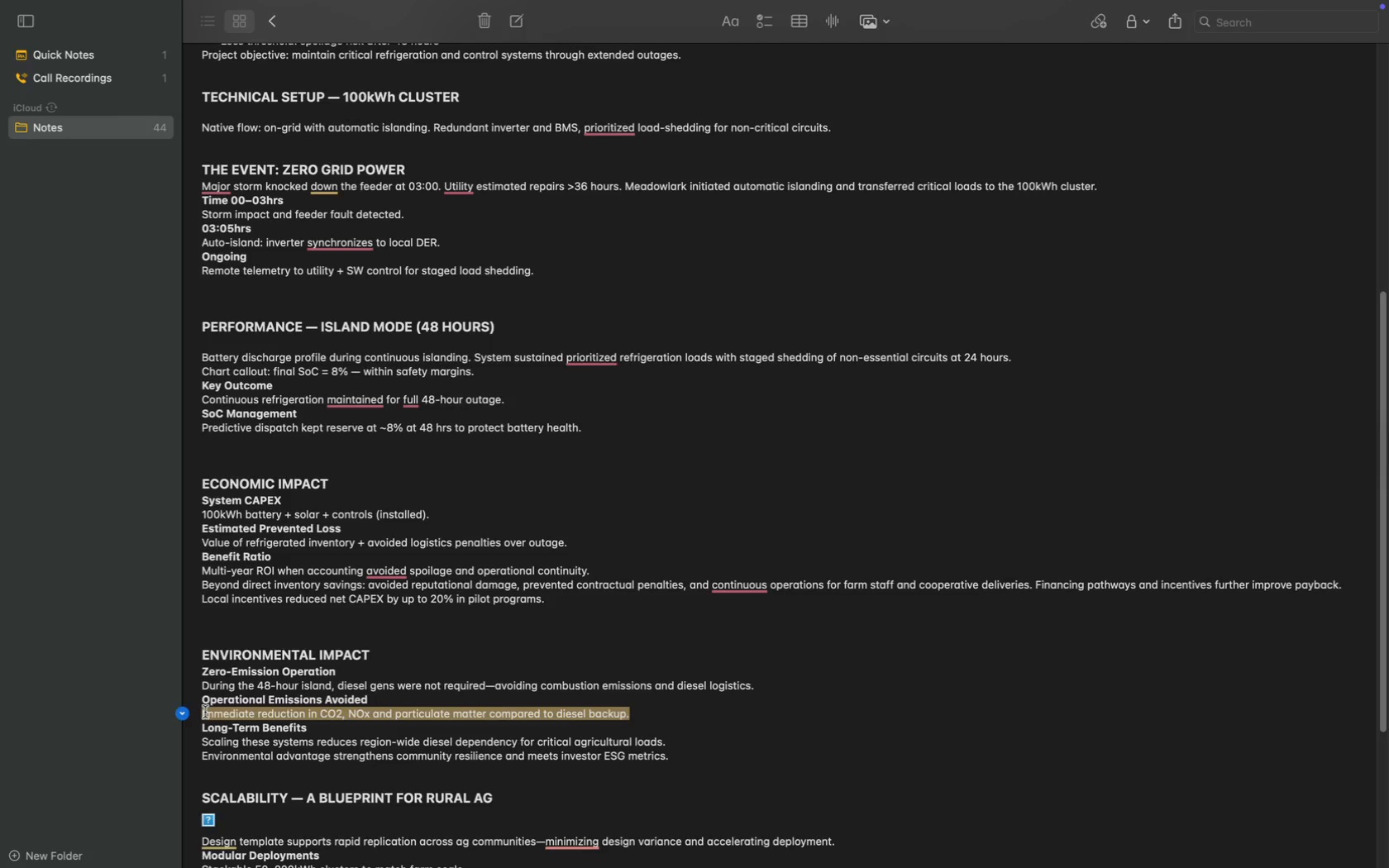 
key(Meta+C)
 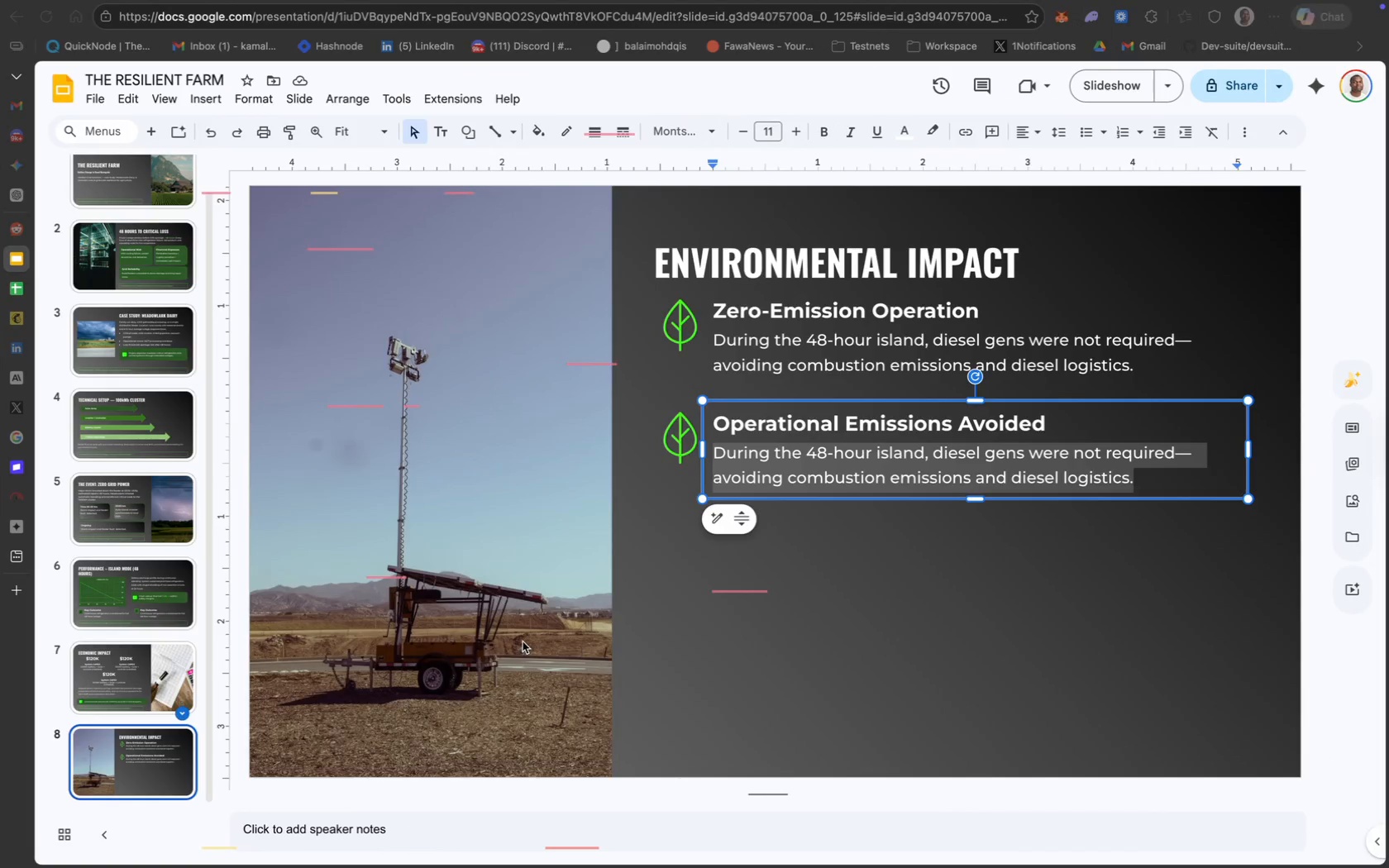 
key(Meta+CommandLeft)
 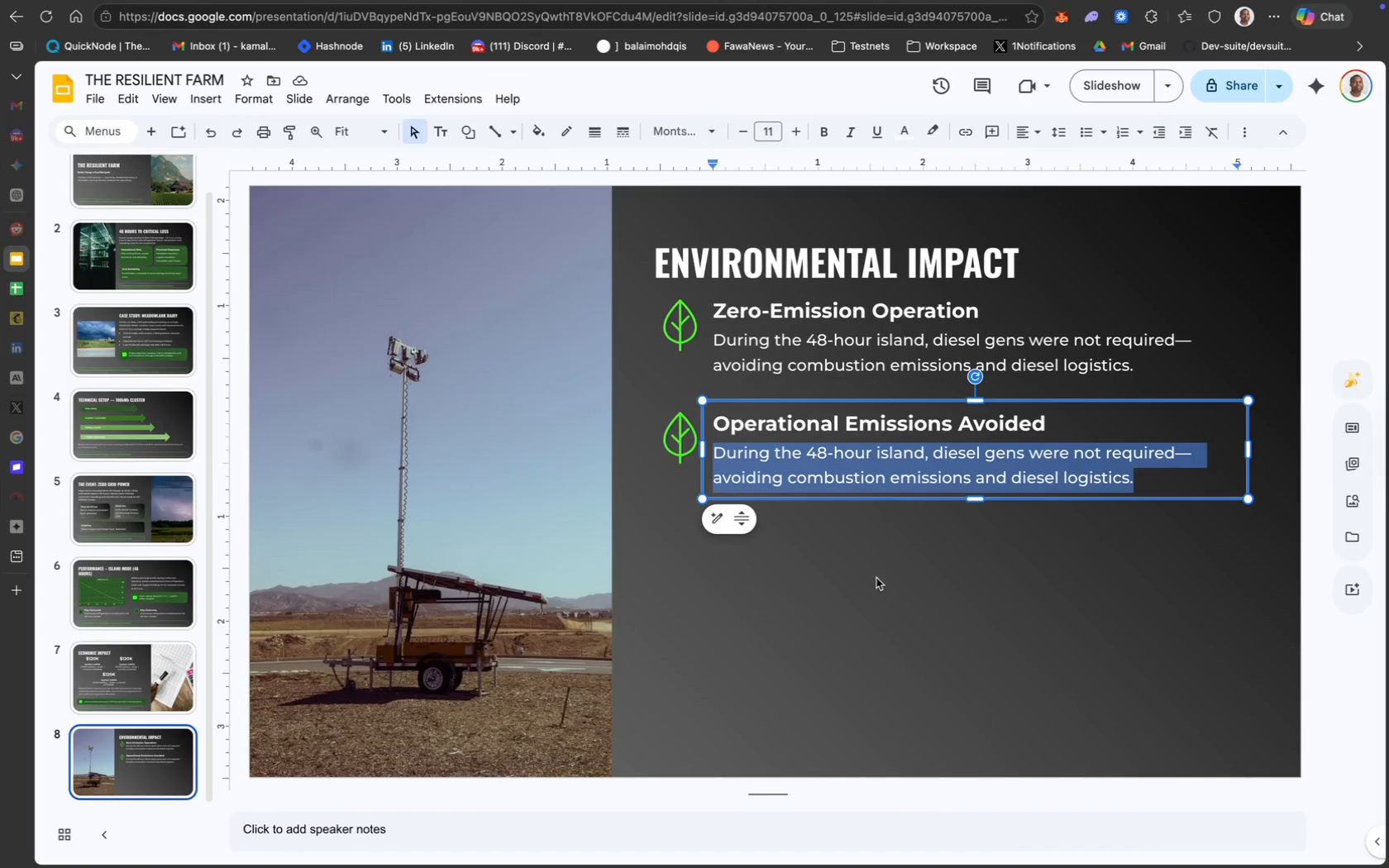 
key(Meta+V)
 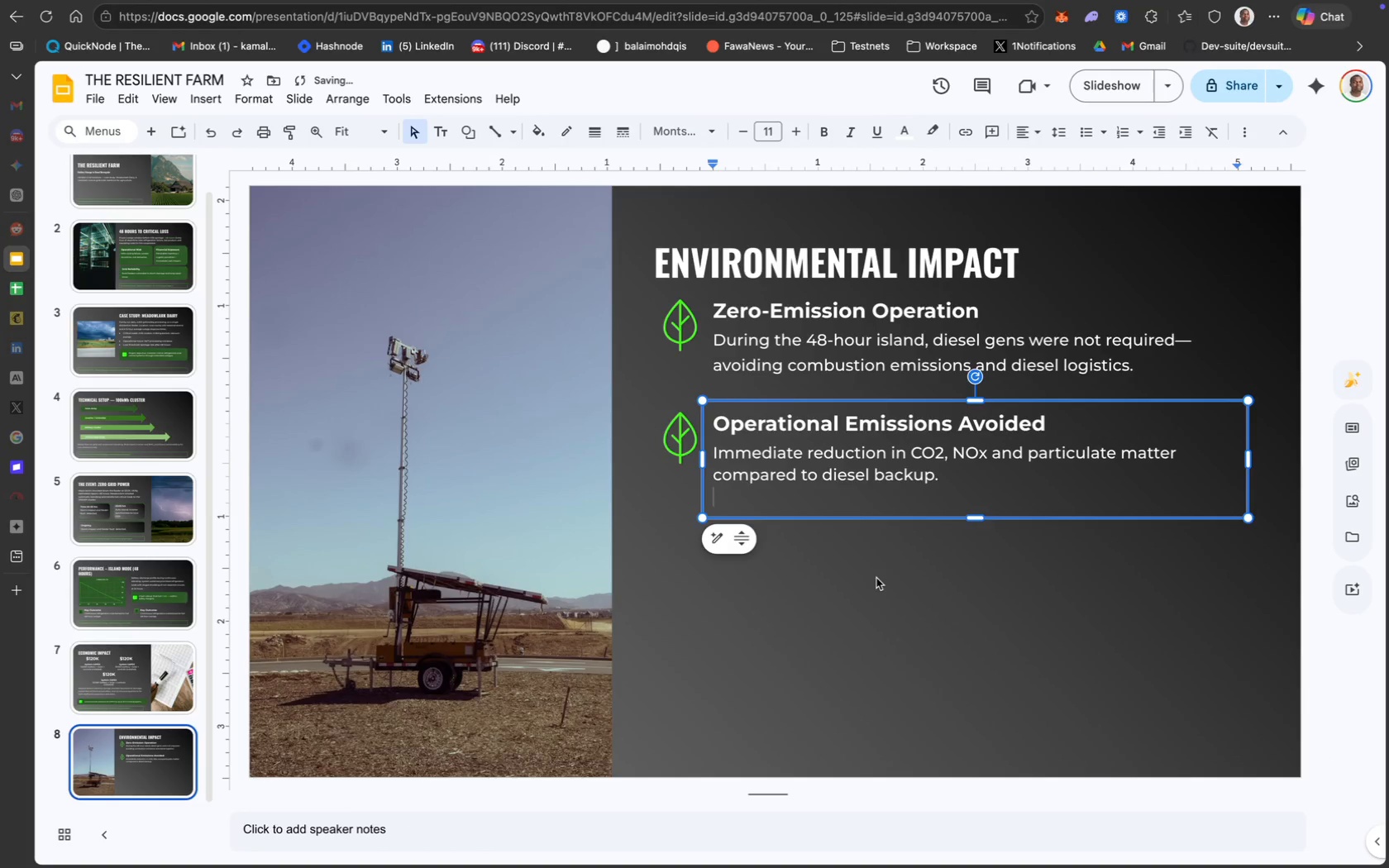 
key(Backspace)
 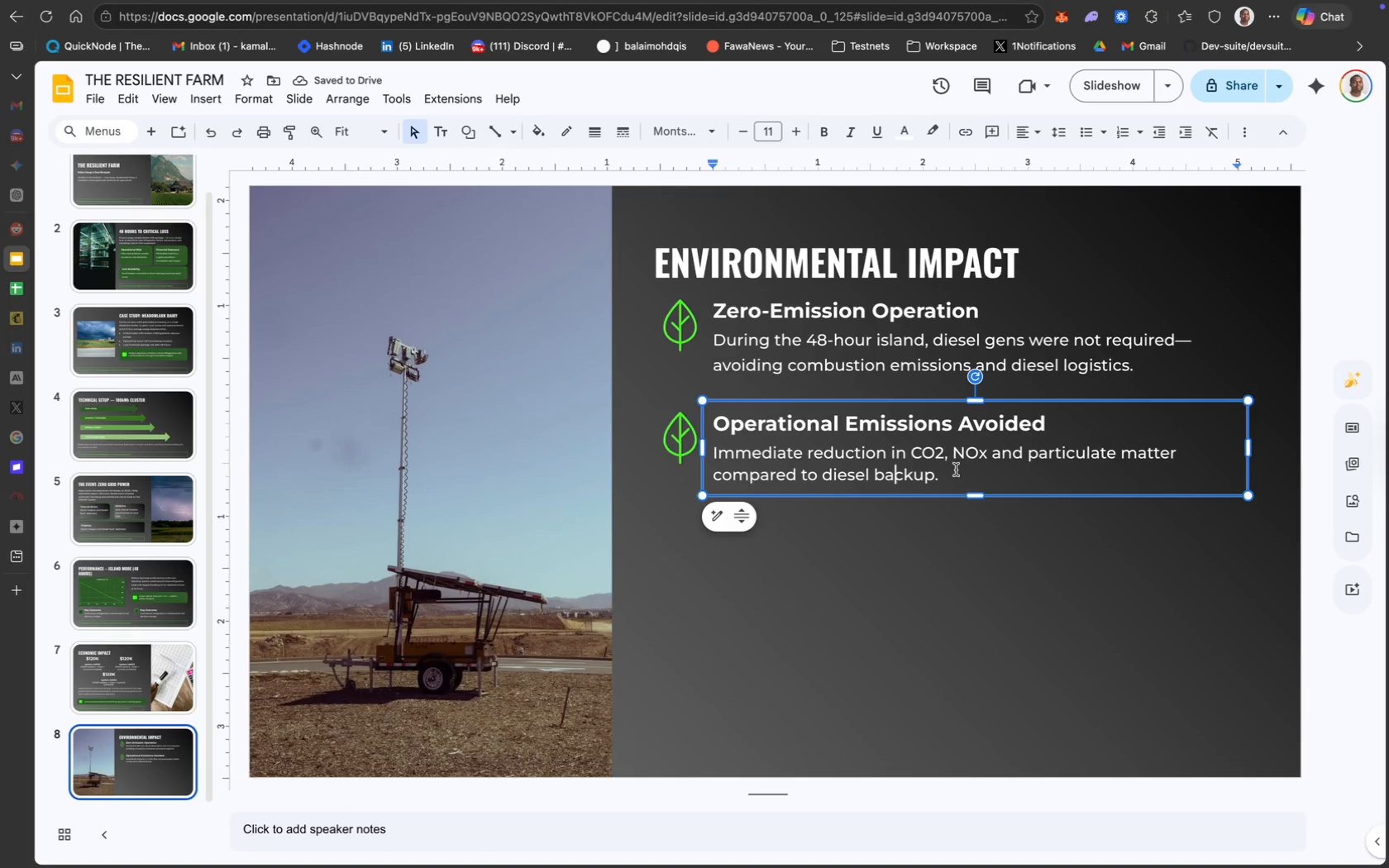 
wait(5.11)
 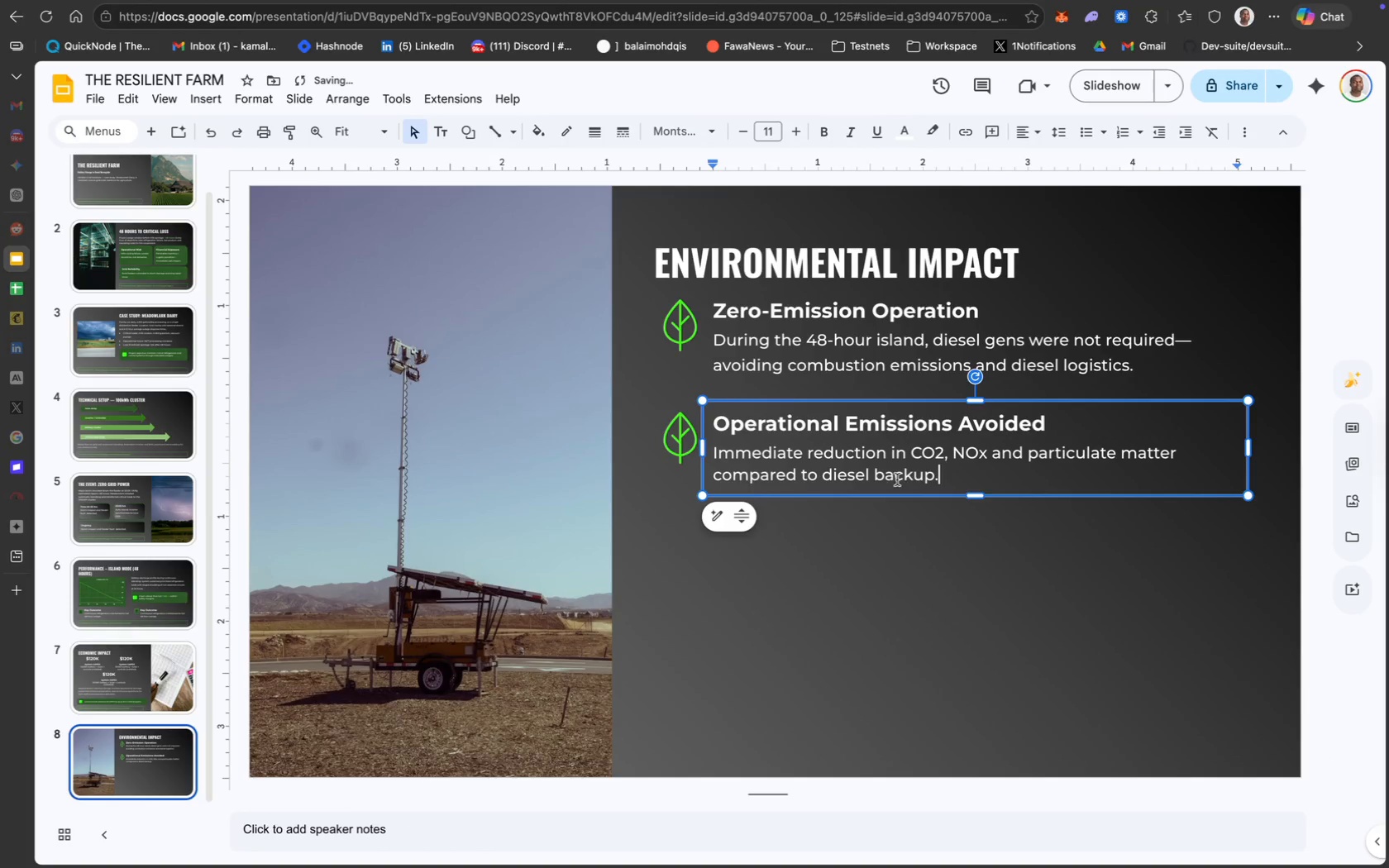 
left_click([1054, 136])
 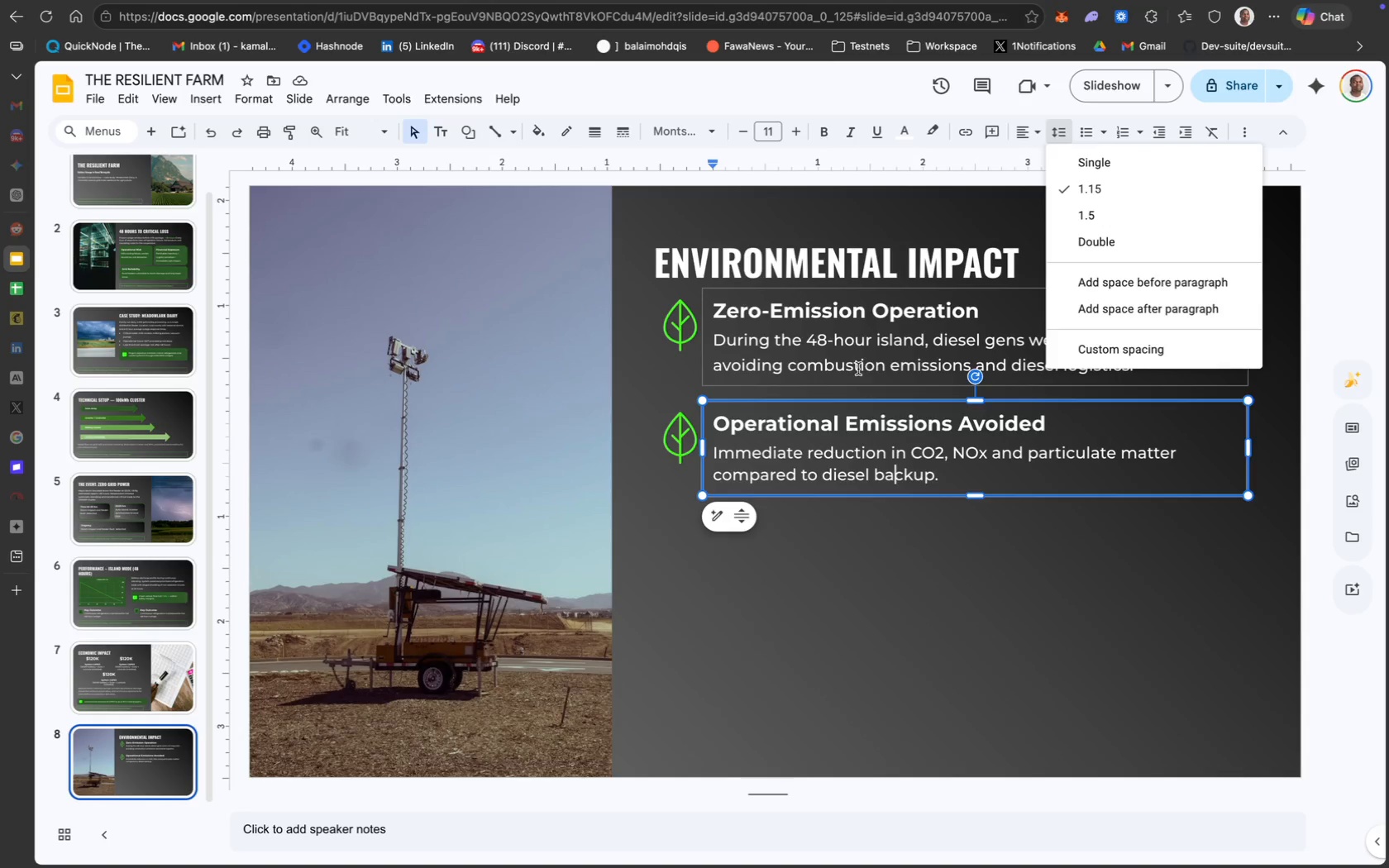 
key(Meta+CommandLeft)
 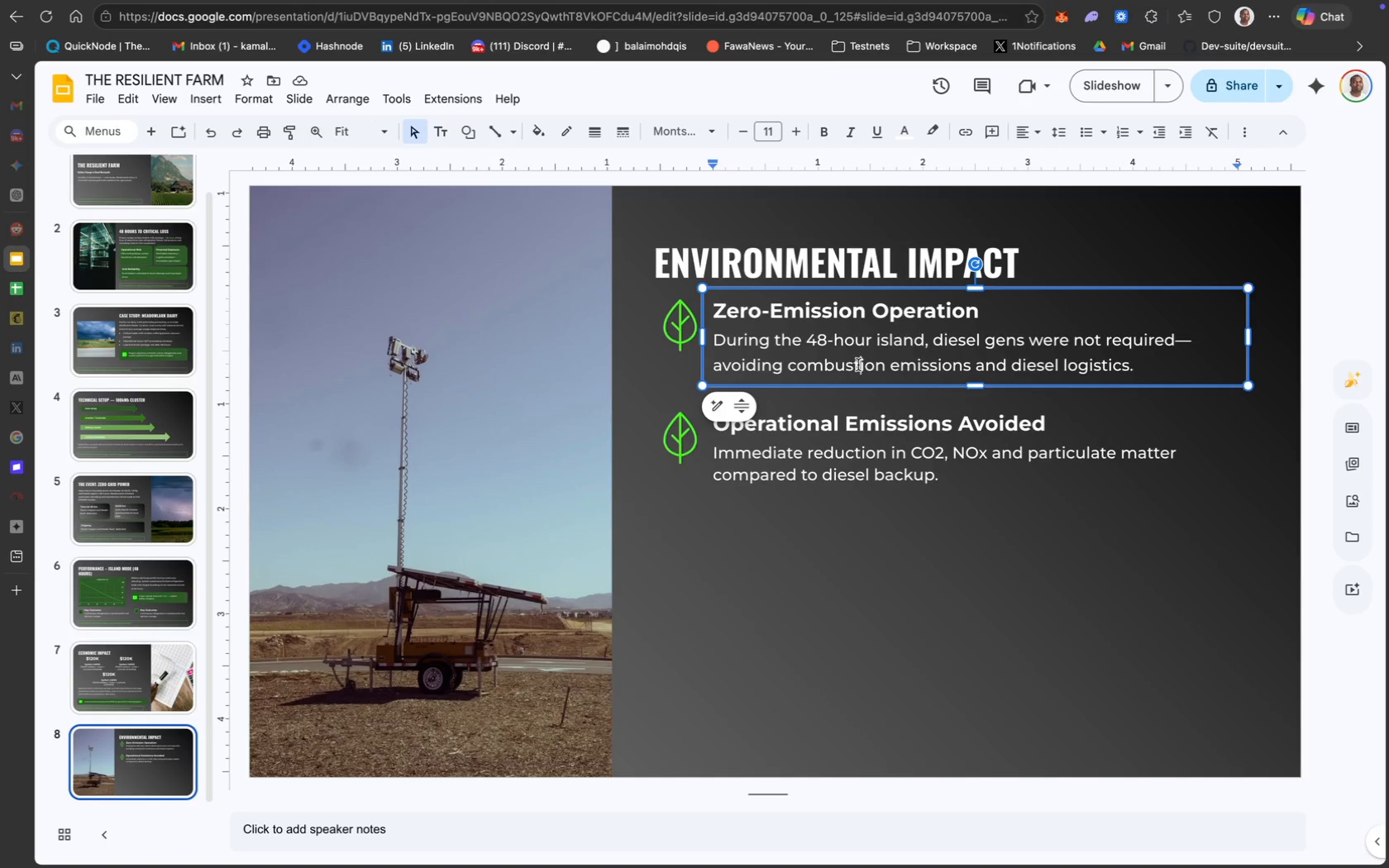 
key(Meta+A)
 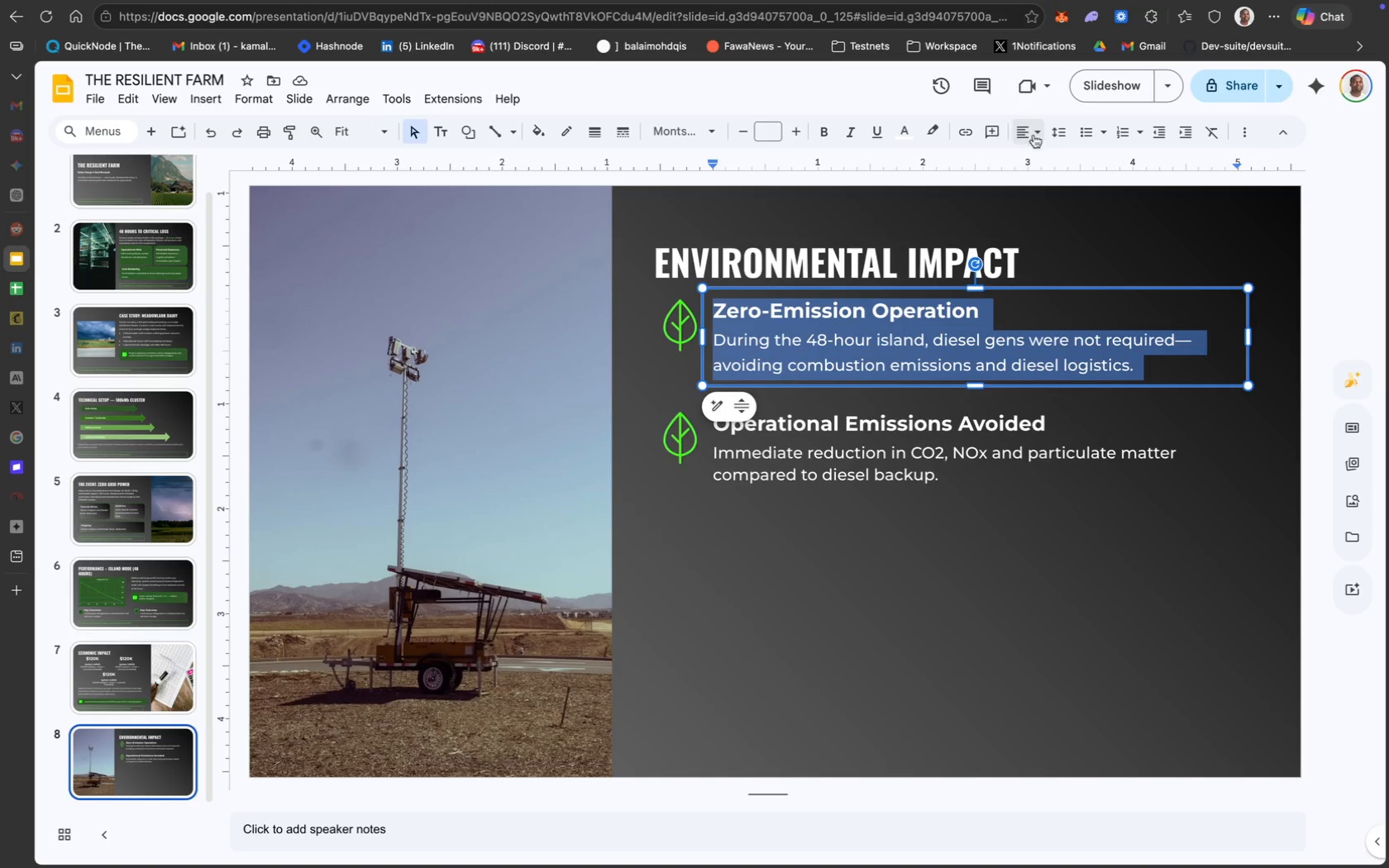 
left_click([1054, 129])
 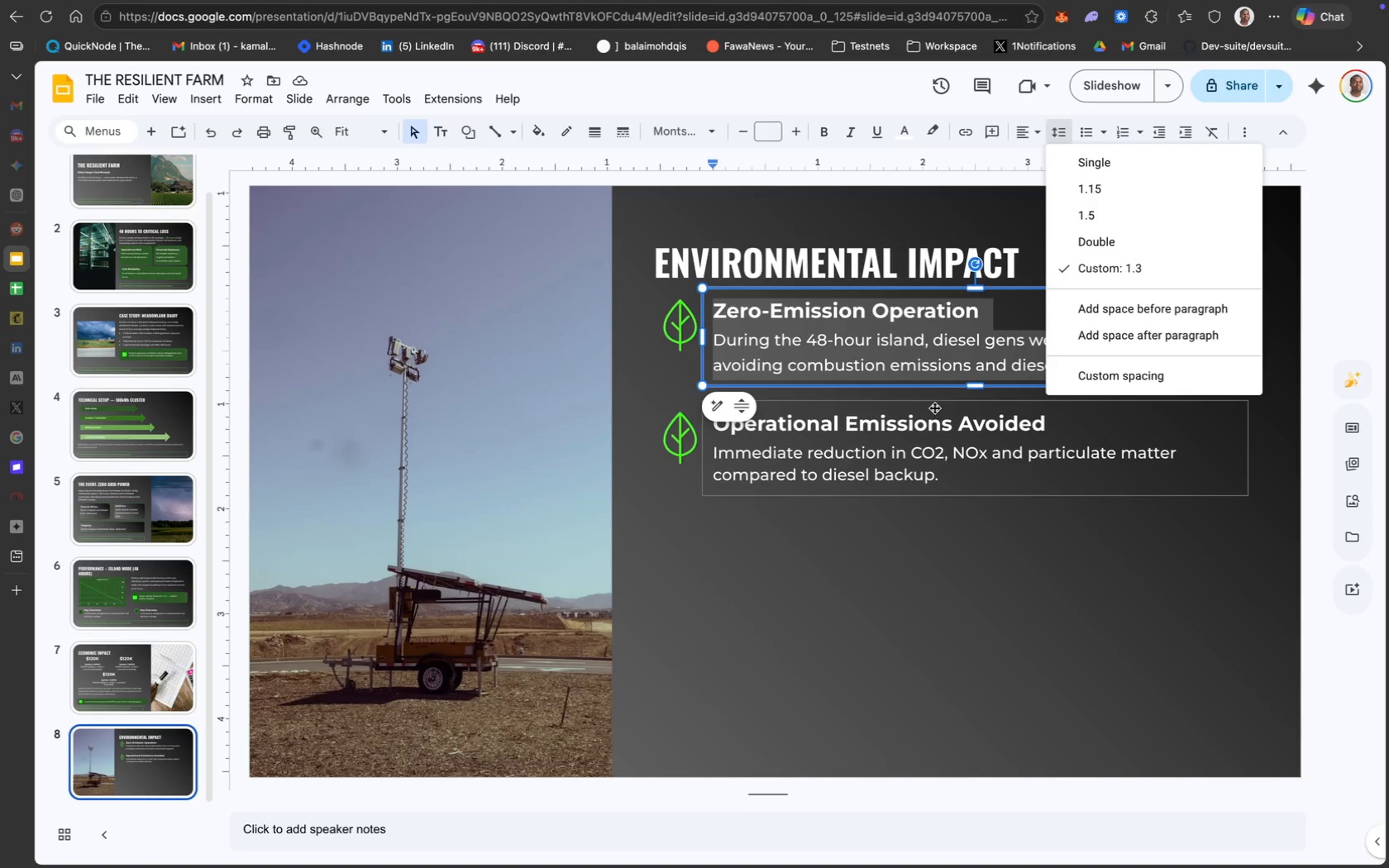 
left_click([922, 448])
 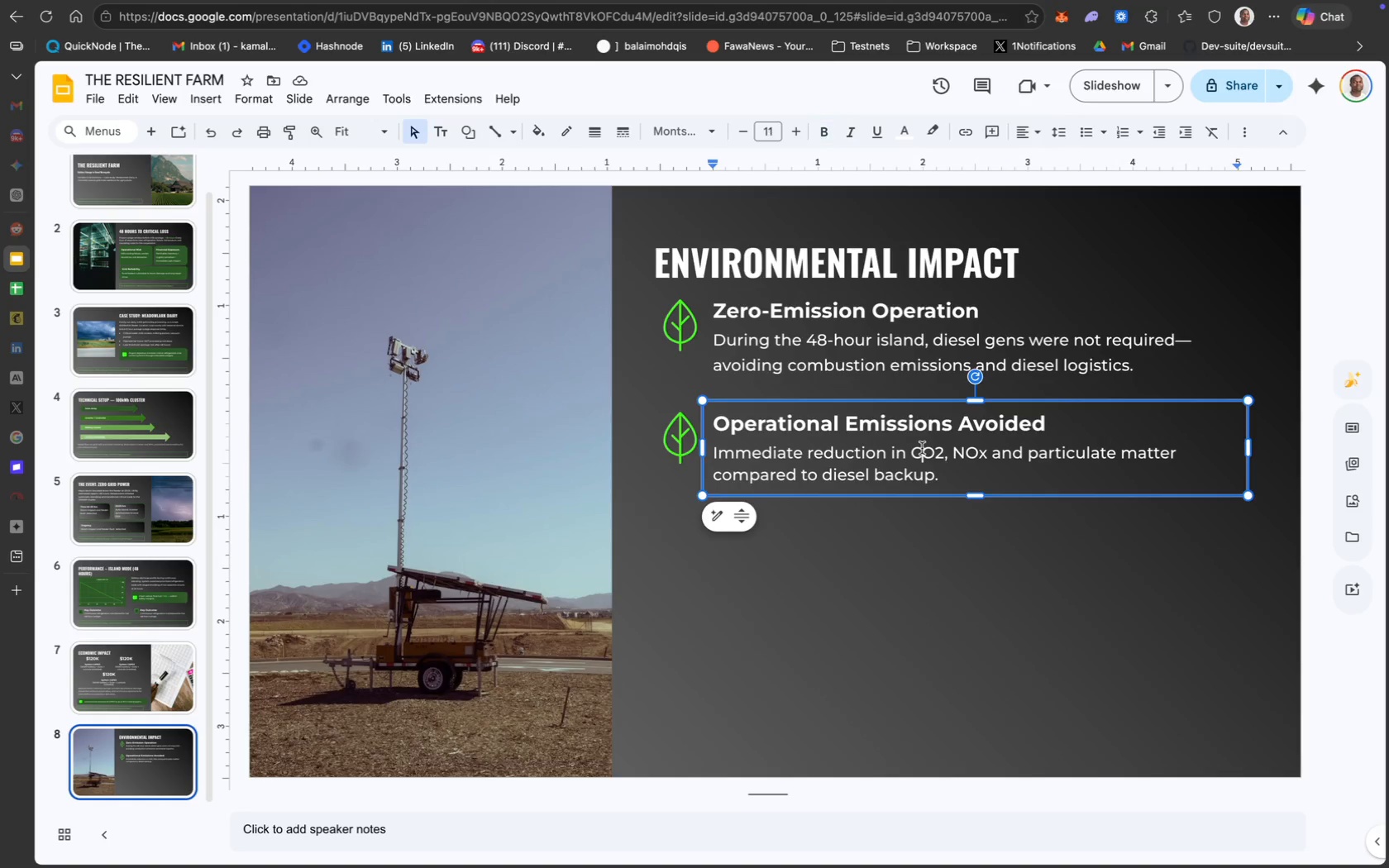 
key(Meta+A)
 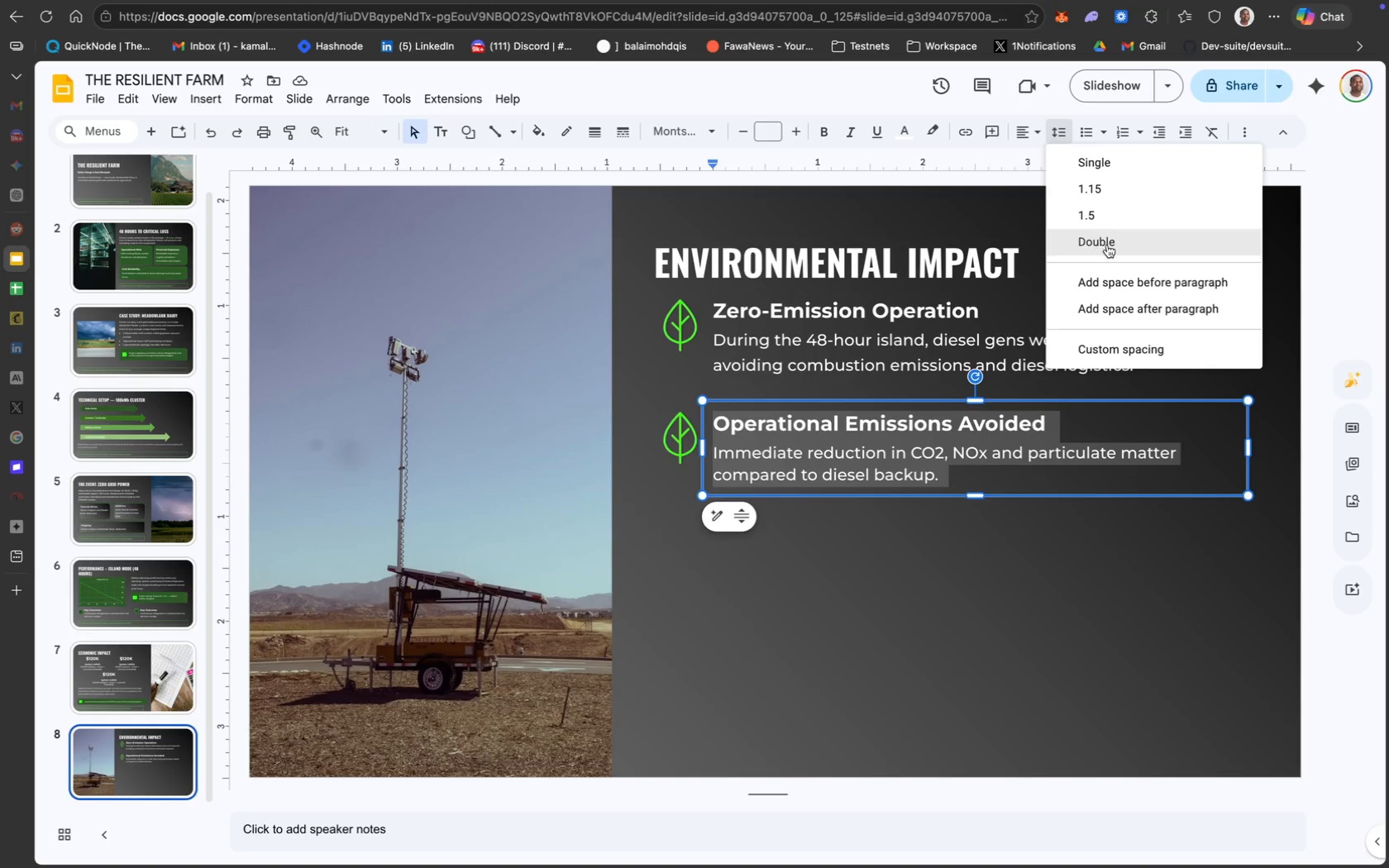 
left_click([1124, 341])
 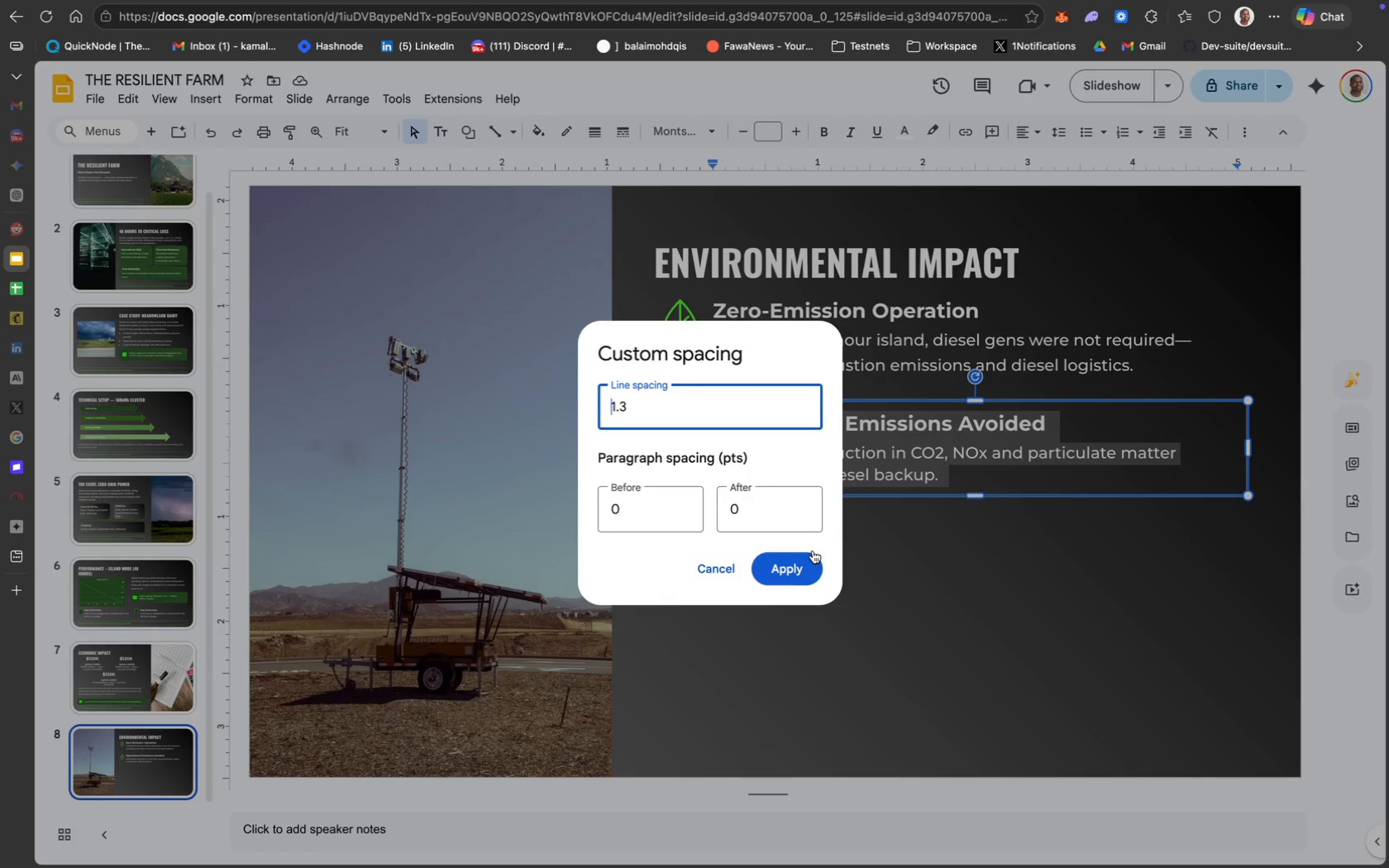 
left_click([795, 565])
 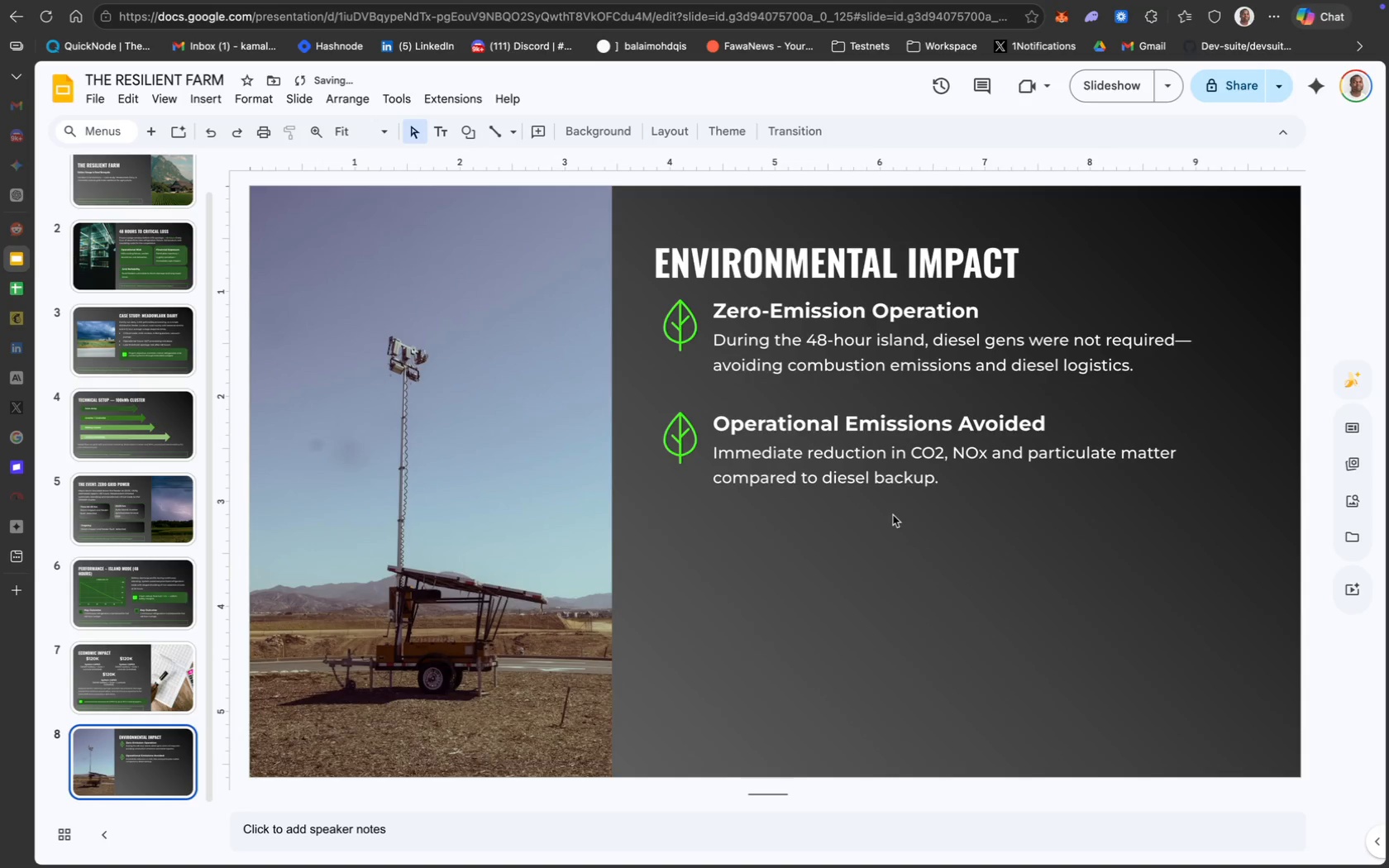 
left_click_drag(start_coordinate=[928, 516], to_coordinate=[671, 443])
 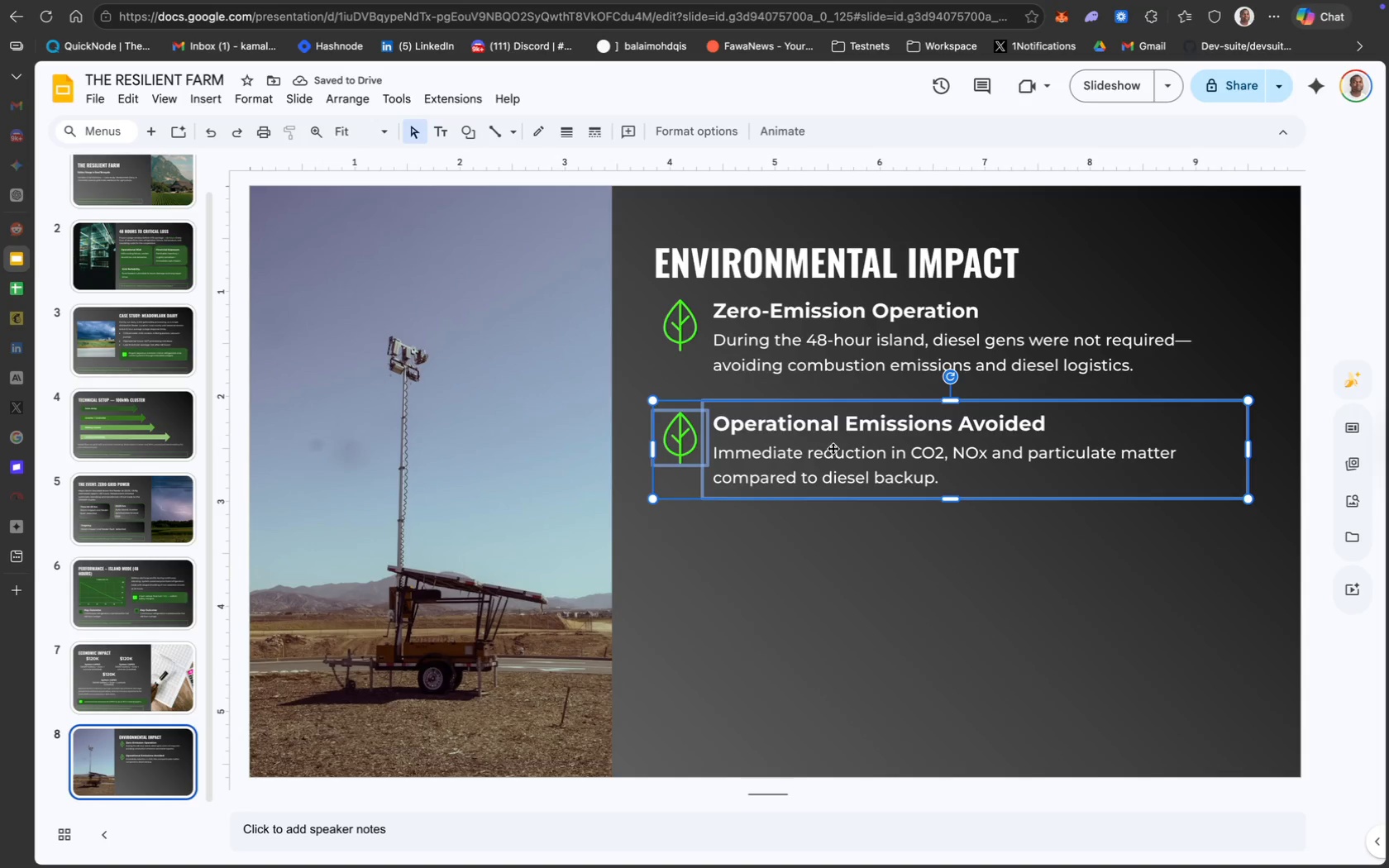 
key(Meta+CommandLeft)
 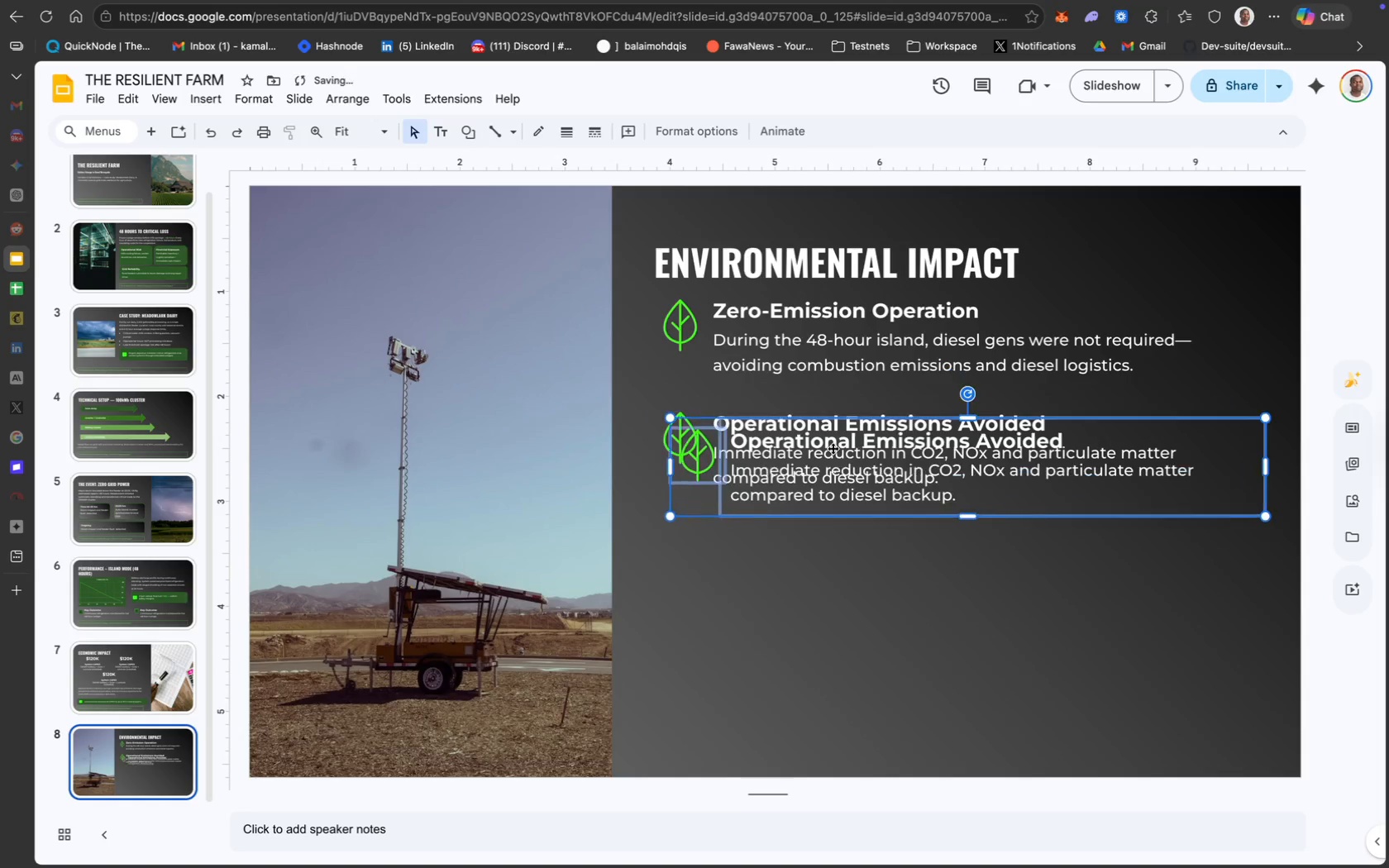 
key(Meta+D)
 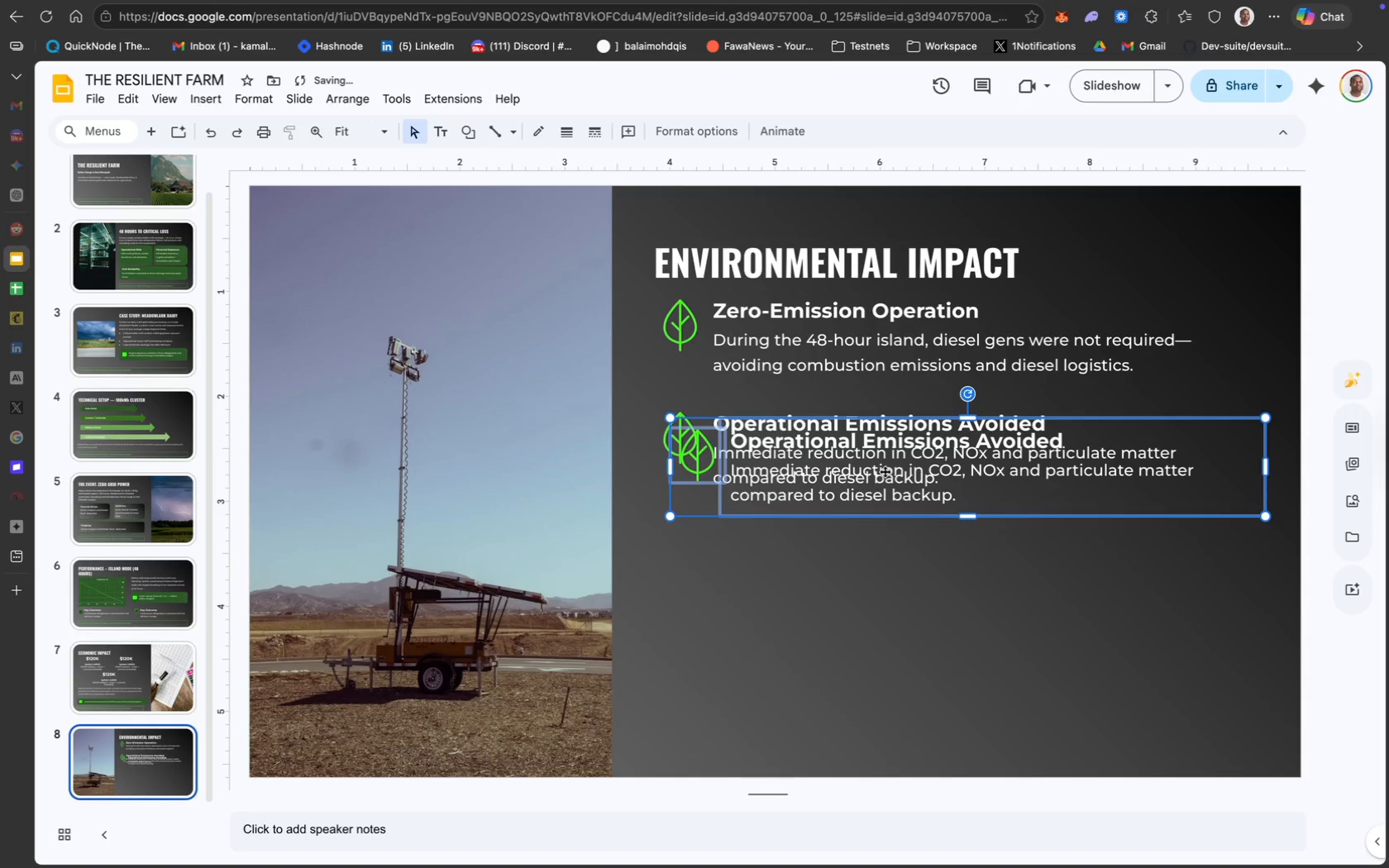 
left_click_drag(start_coordinate=[885, 471], to_coordinate=[869, 577])
 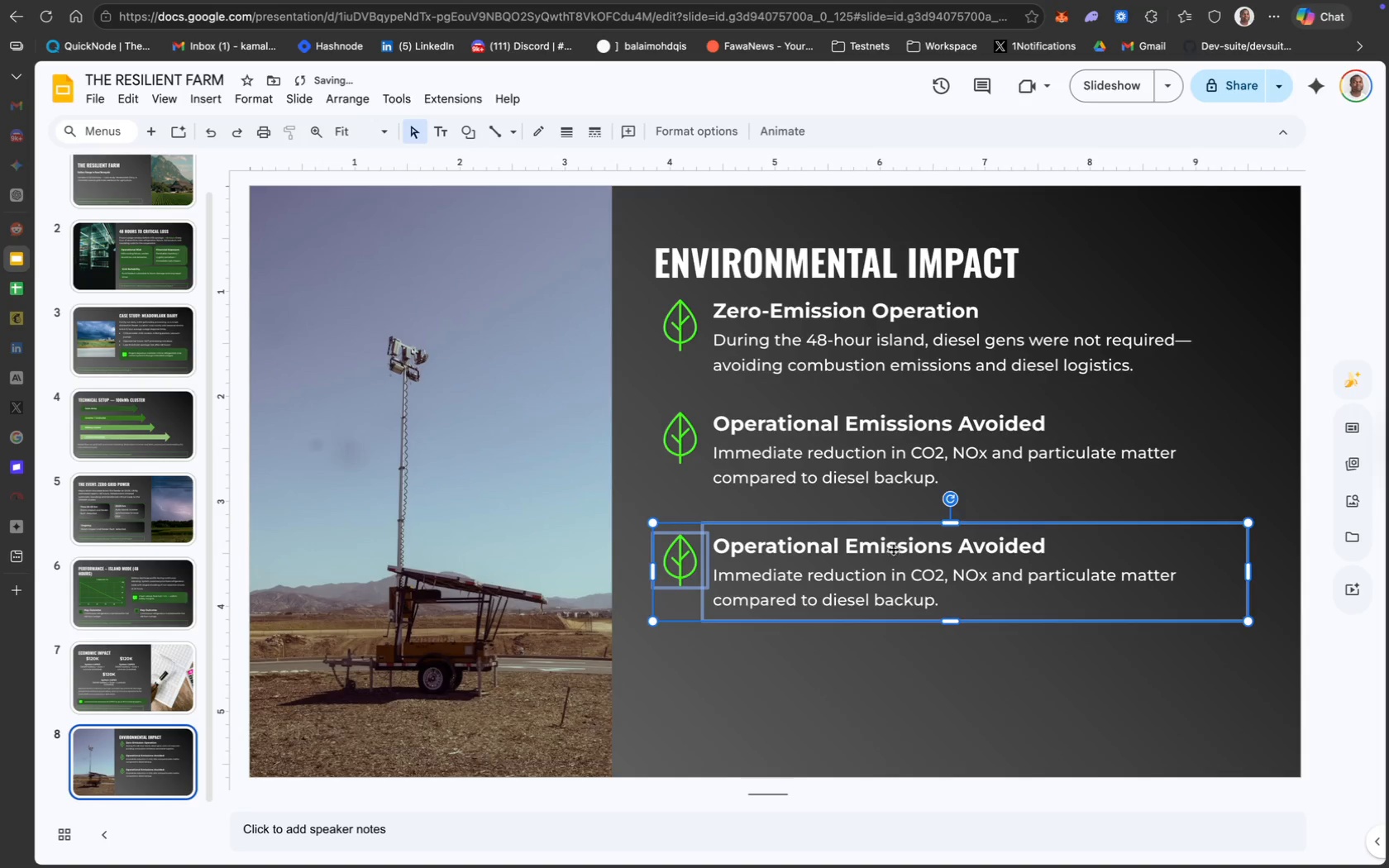 
left_click([893, 545])
 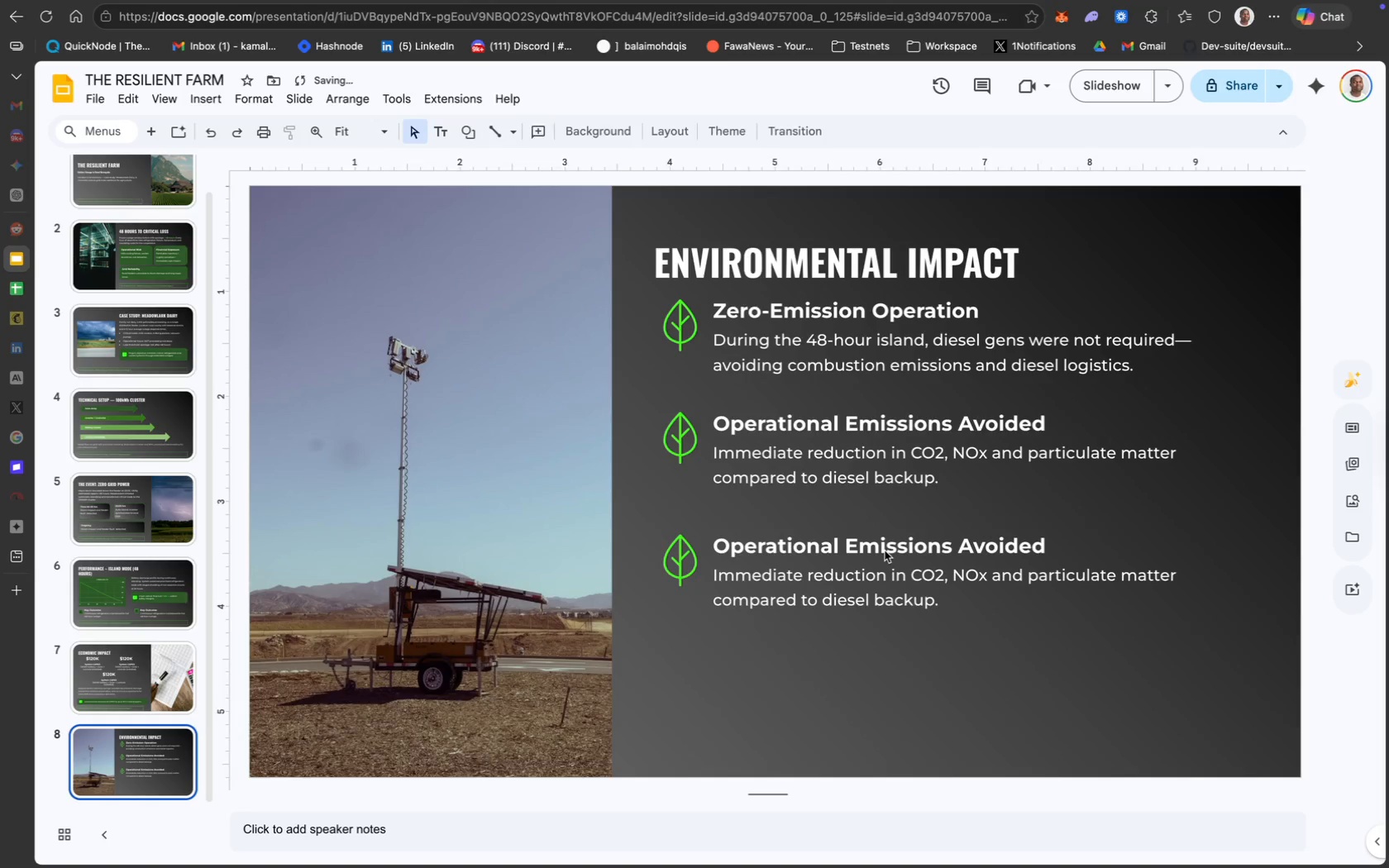 
double_click([885, 551])
 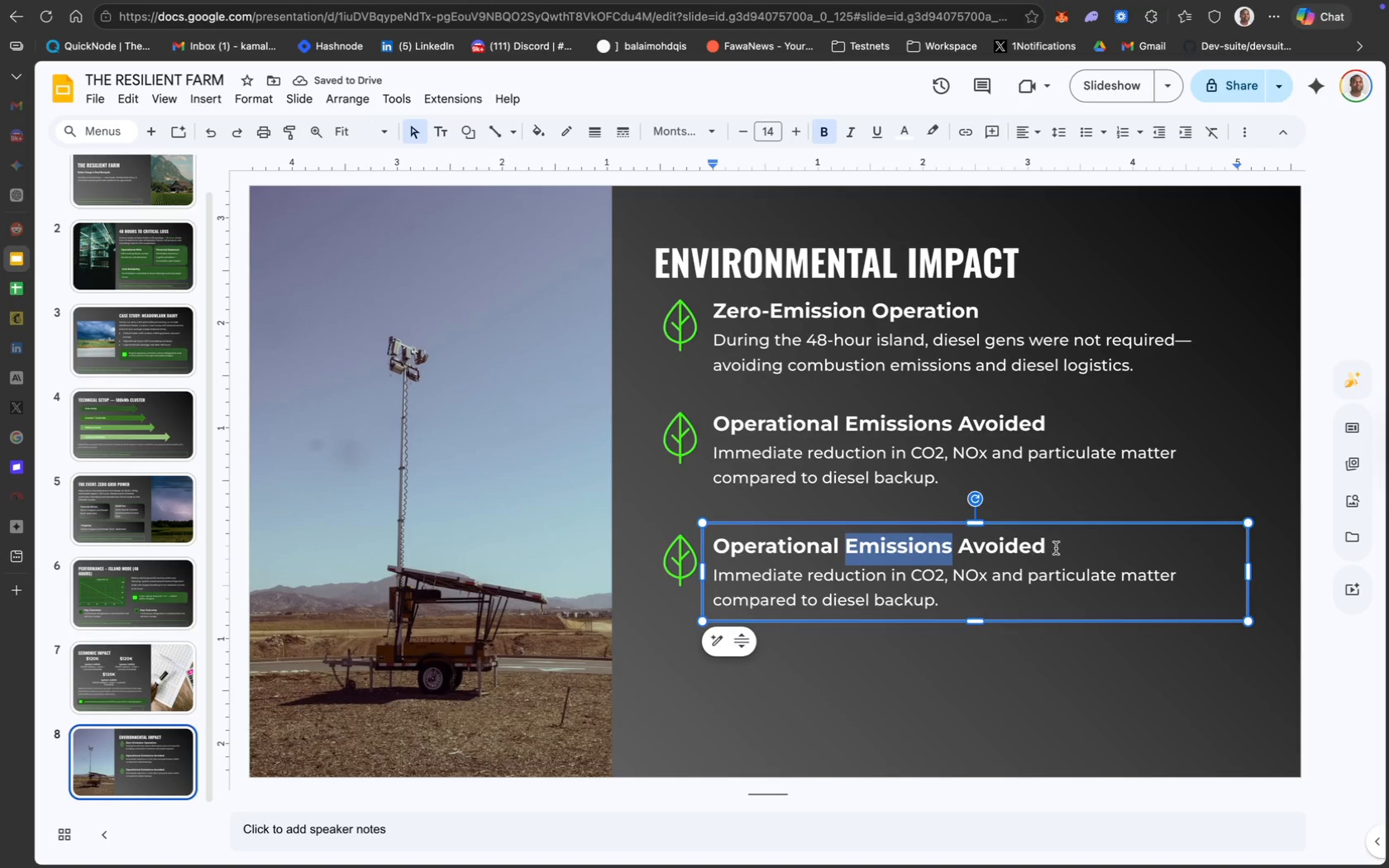 
left_click_drag(start_coordinate=[1056, 548], to_coordinate=[703, 537])
 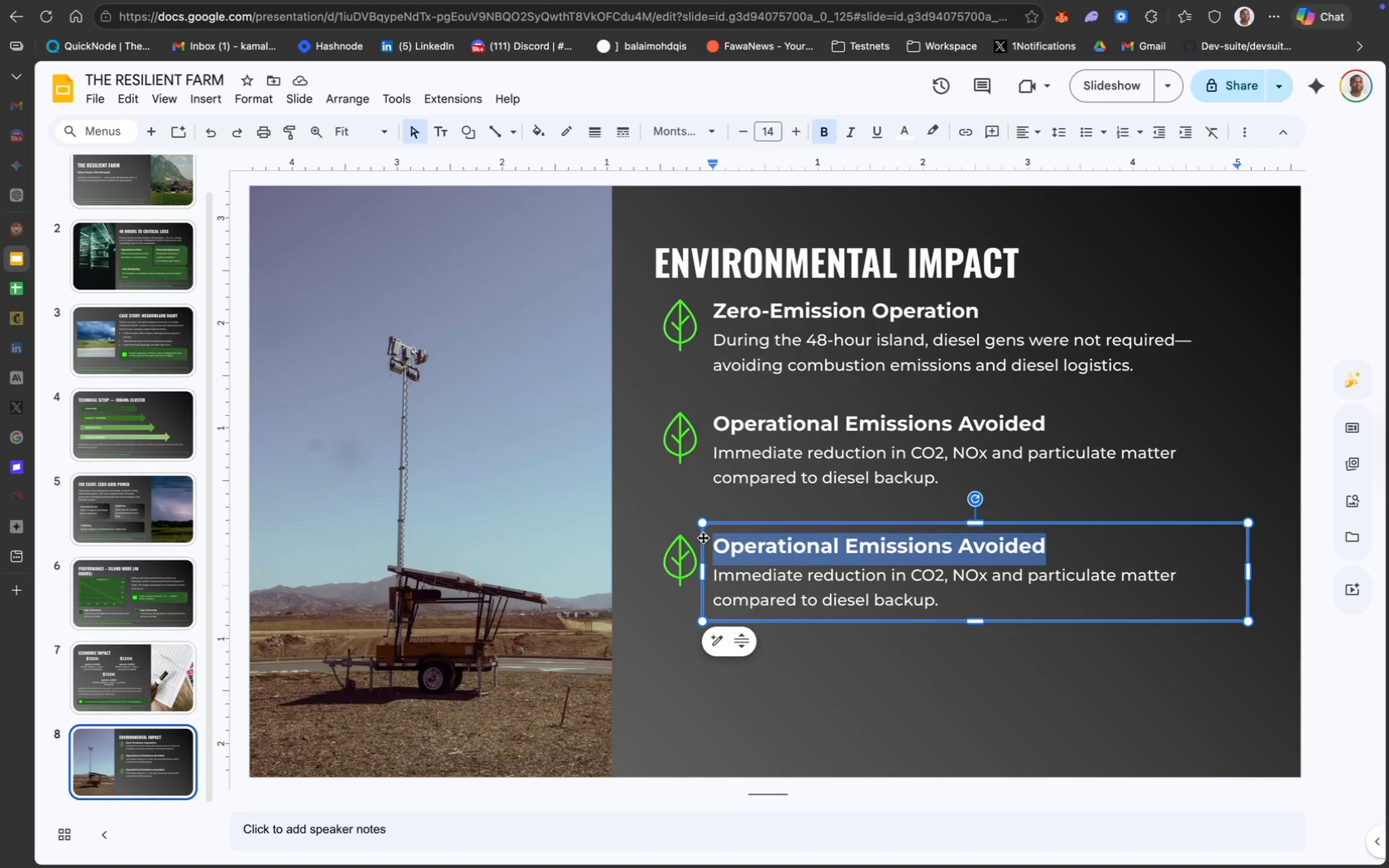 
type(Long )
key(Backspace)
type(-Term Benefits)
 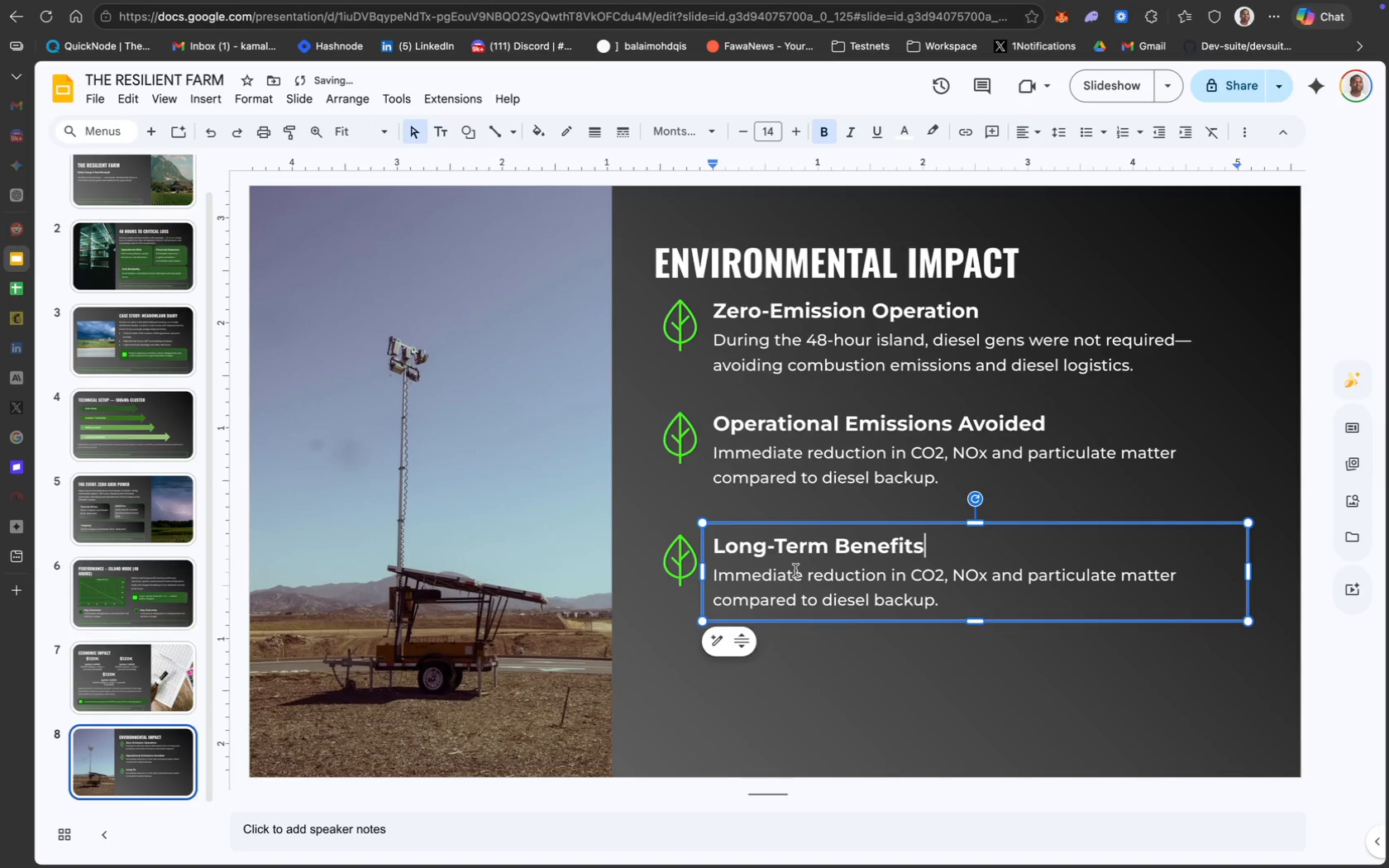 
left_click([798, 576])
 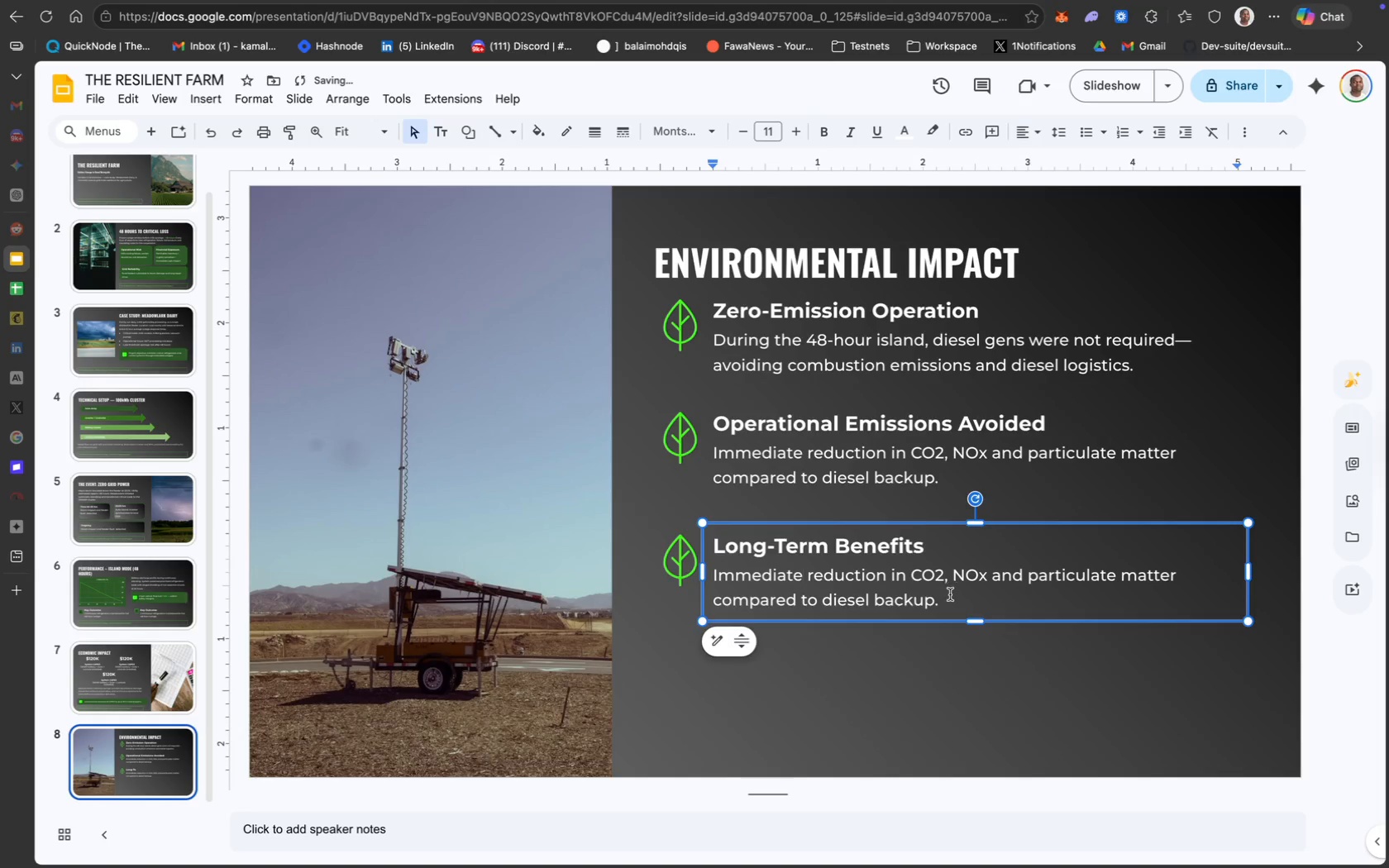 
left_click_drag(start_coordinate=[949, 599], to_coordinate=[698, 587])
 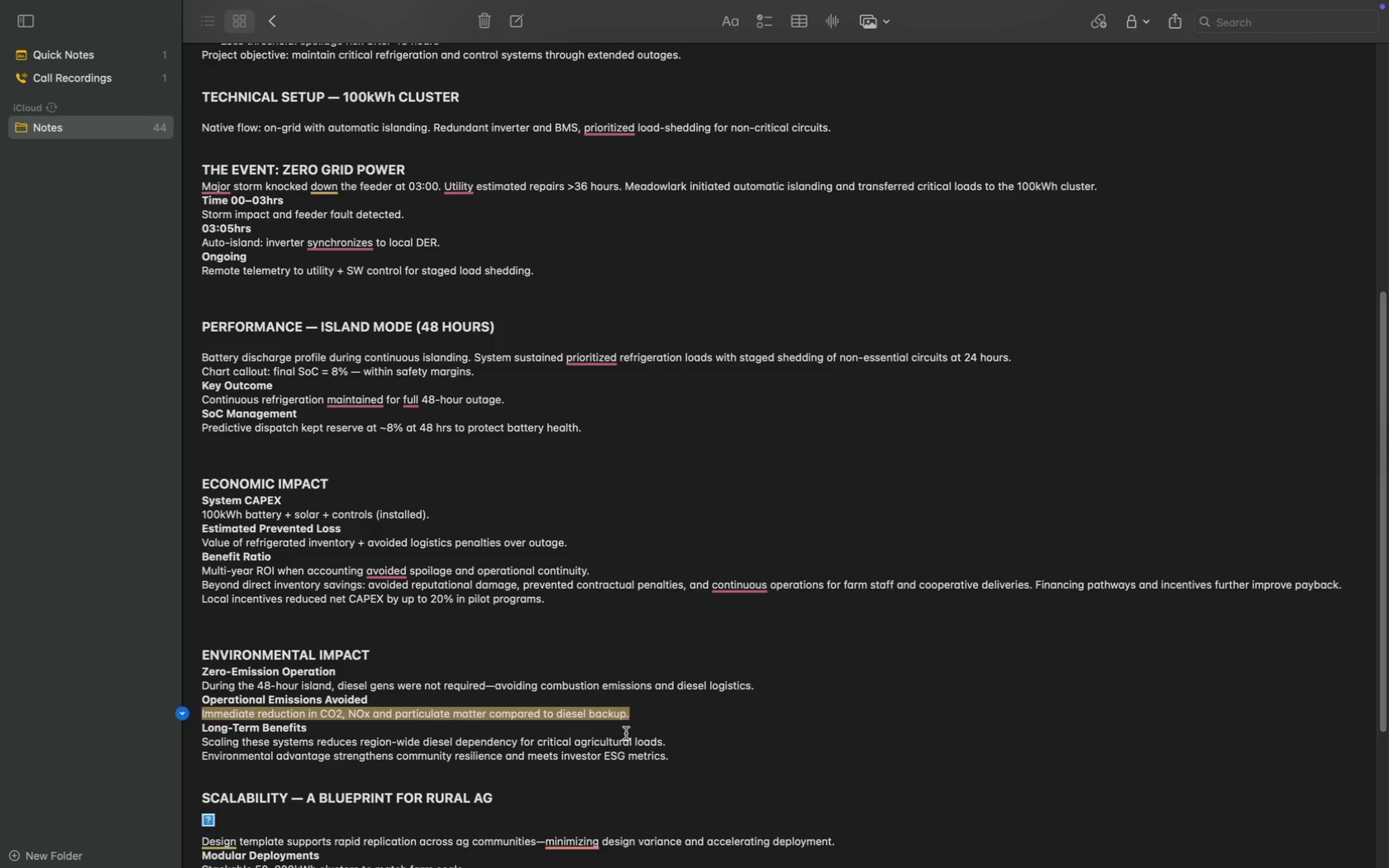 
left_click_drag(start_coordinate=[672, 743], to_coordinate=[184, 737])
 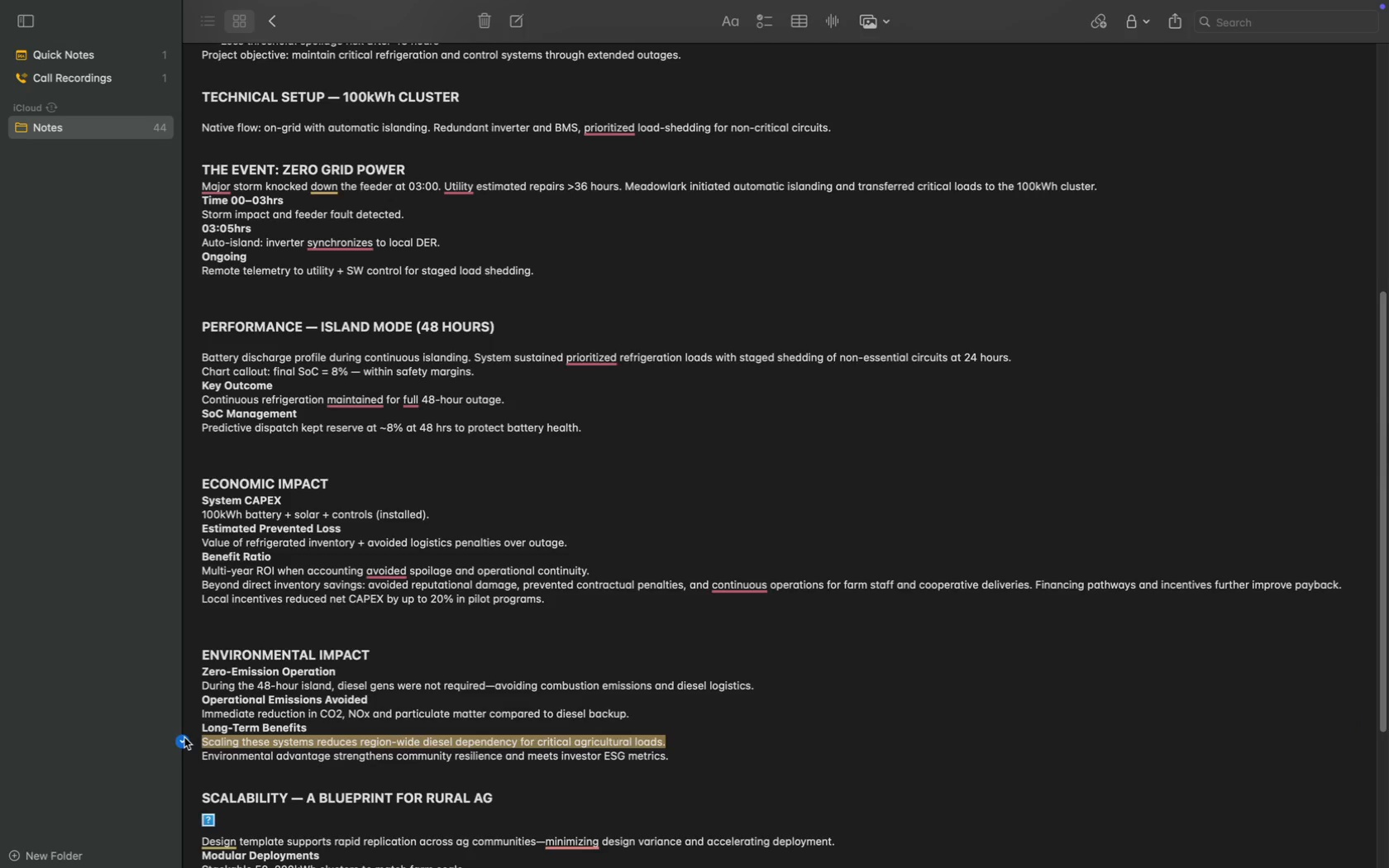 
key(Meta+CommandLeft)
 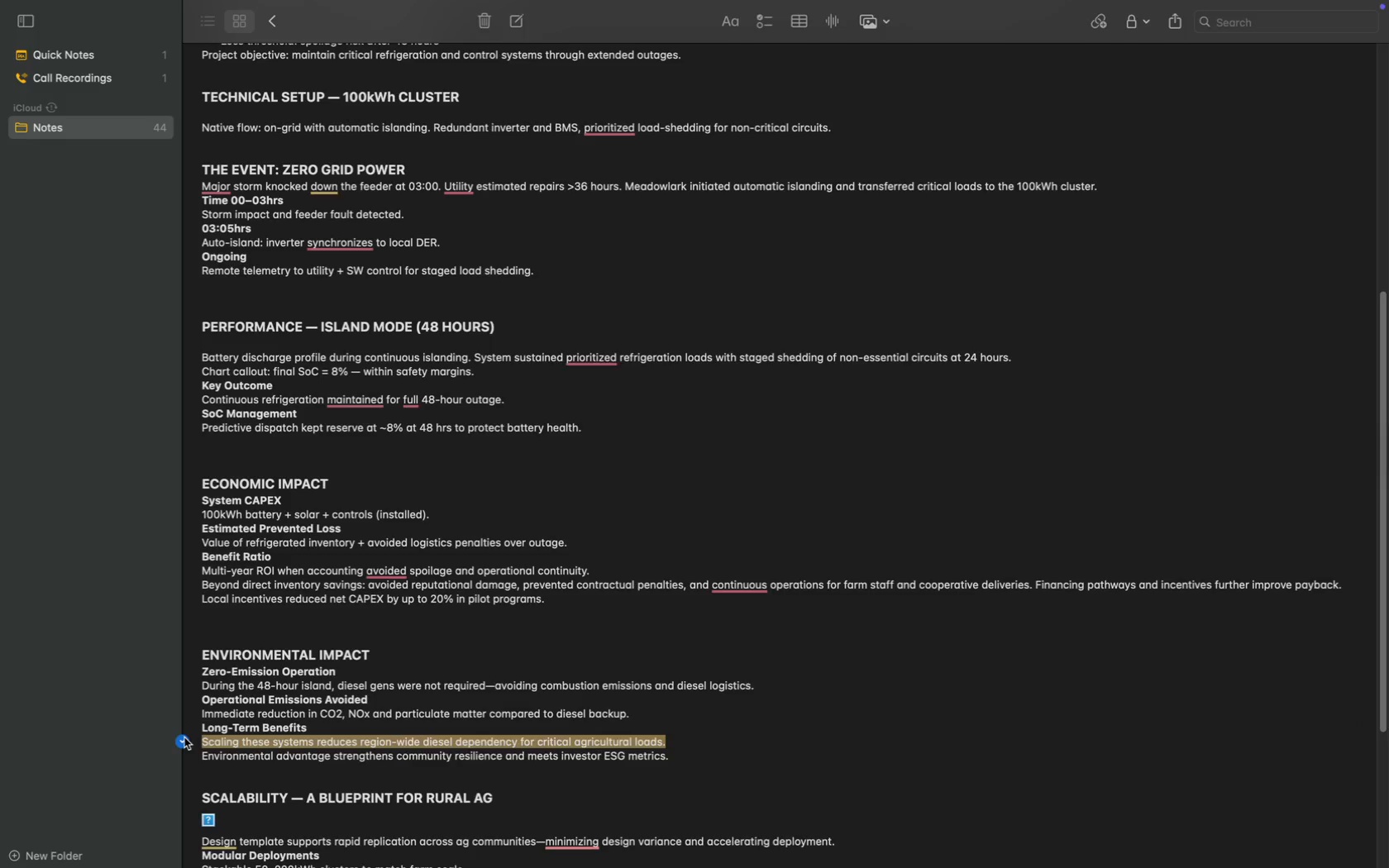 
key(Meta+C)
 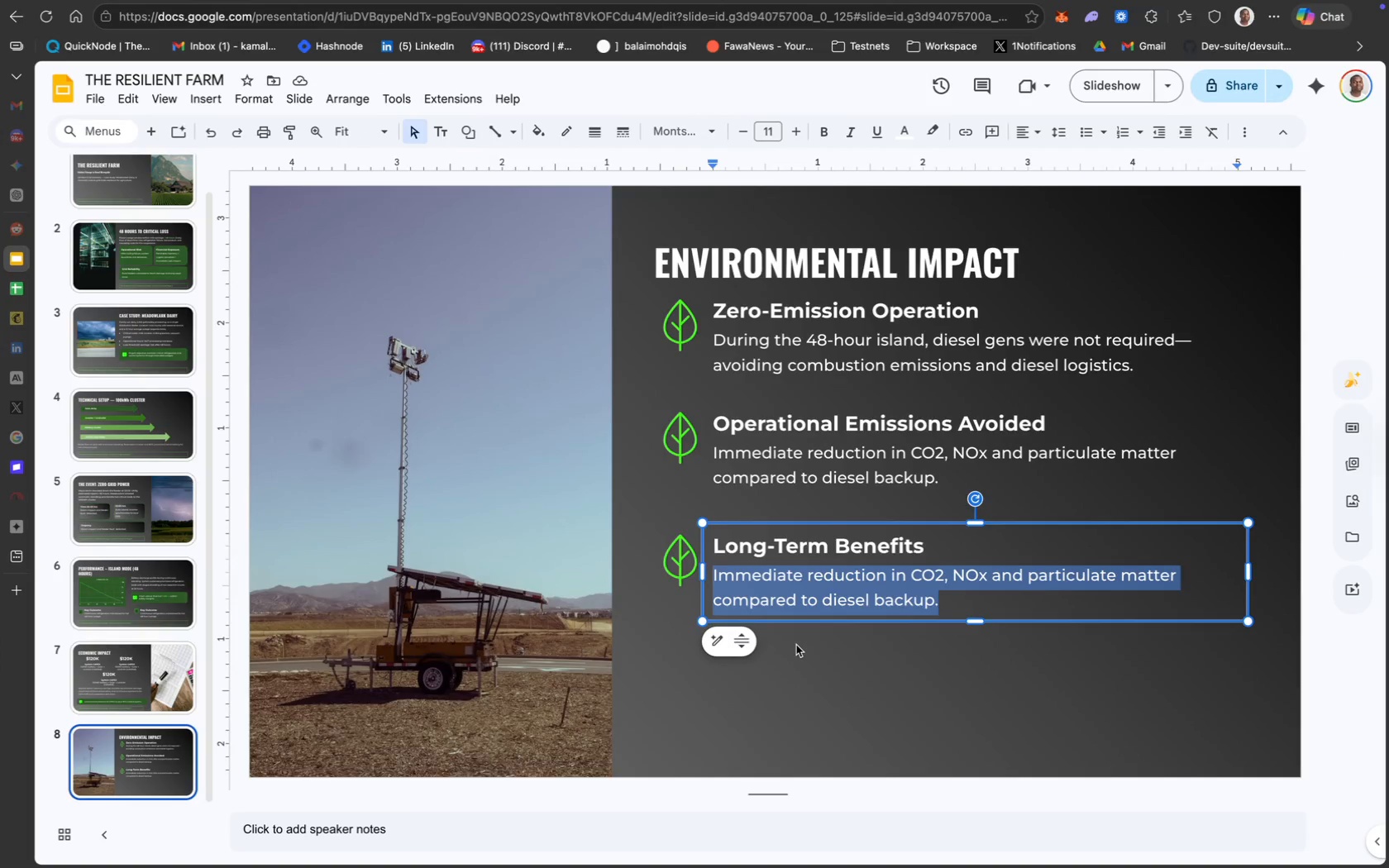 
key(Backspace)
 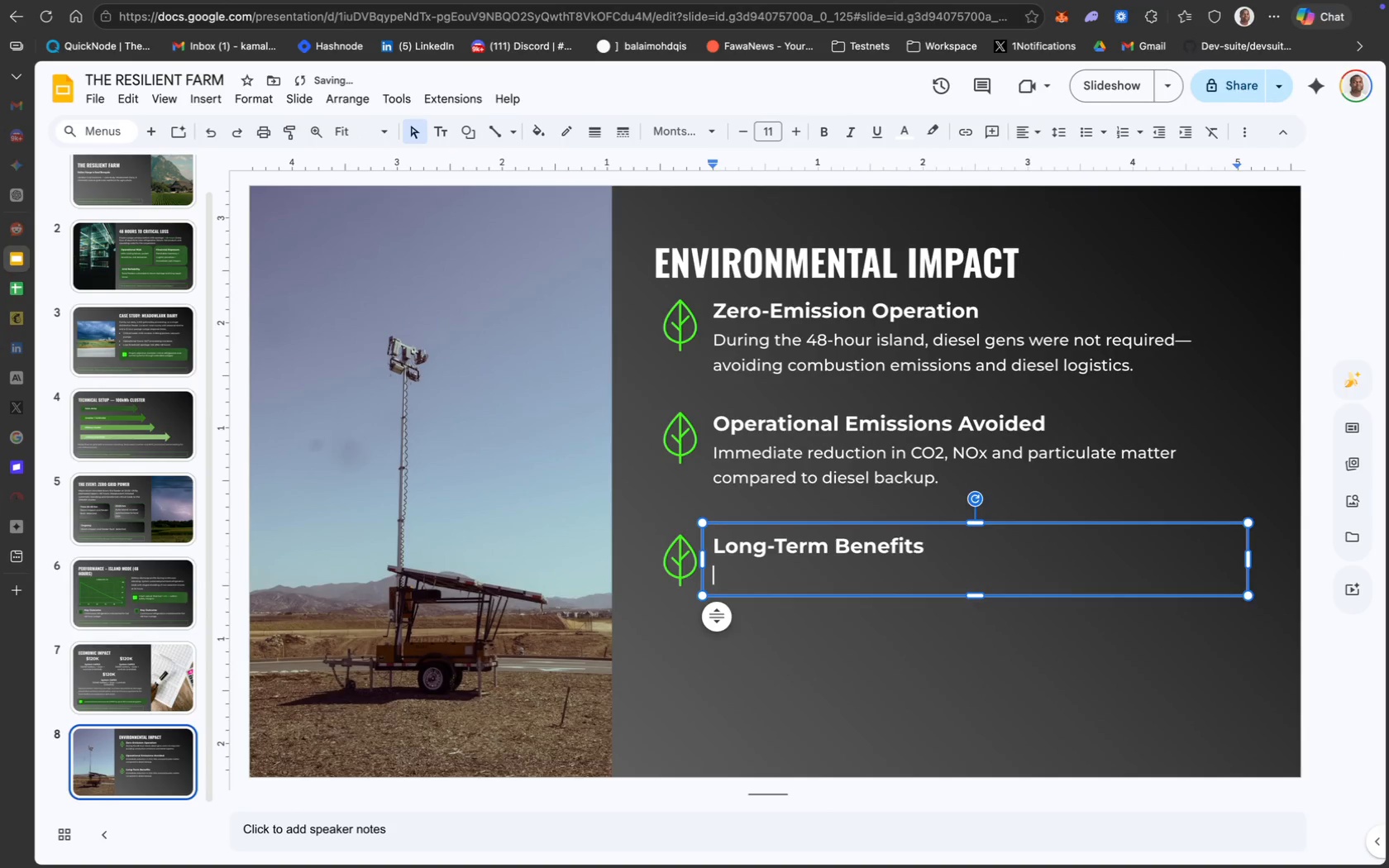 
key(Meta+CommandLeft)
 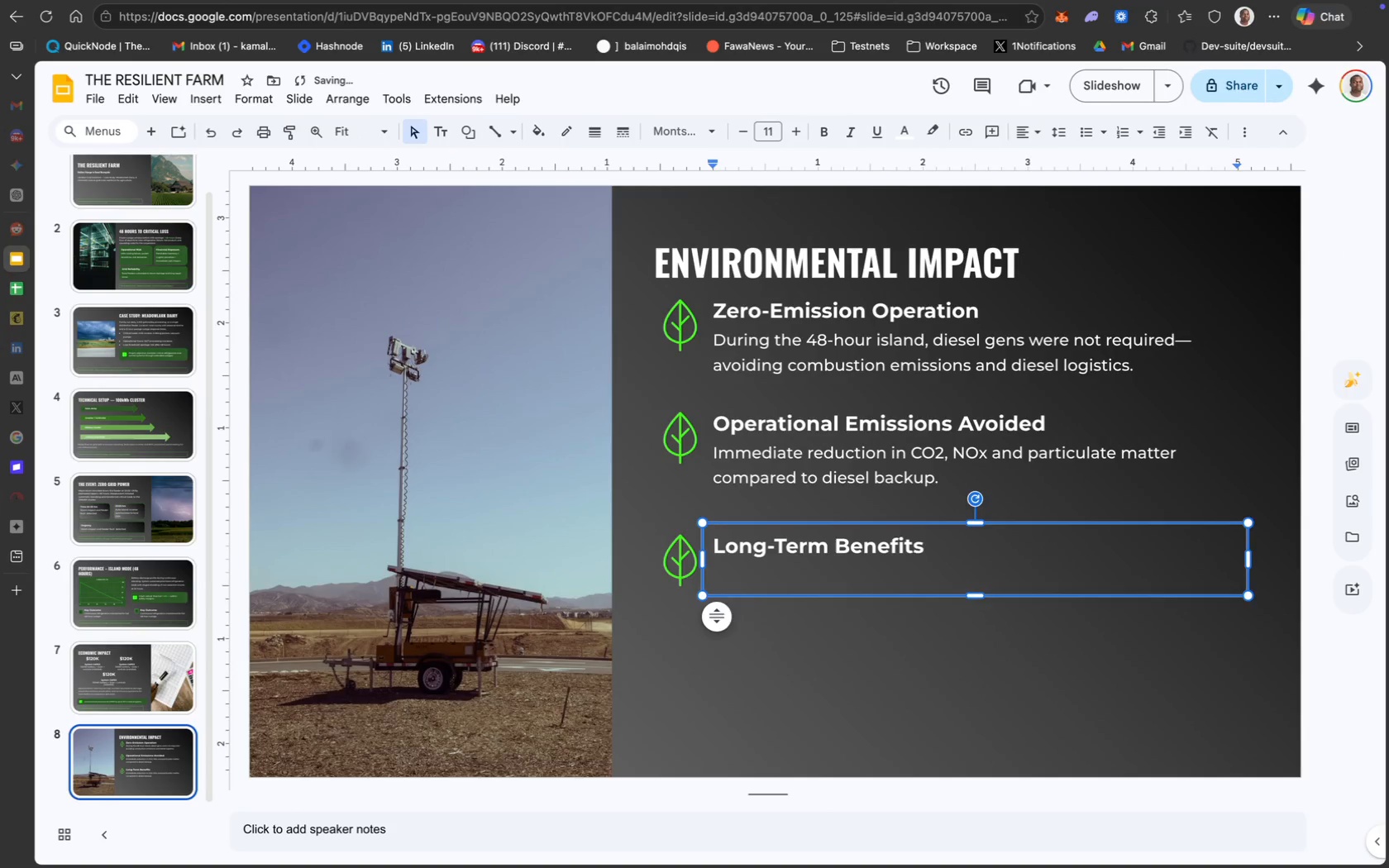 
key(Meta+V)
 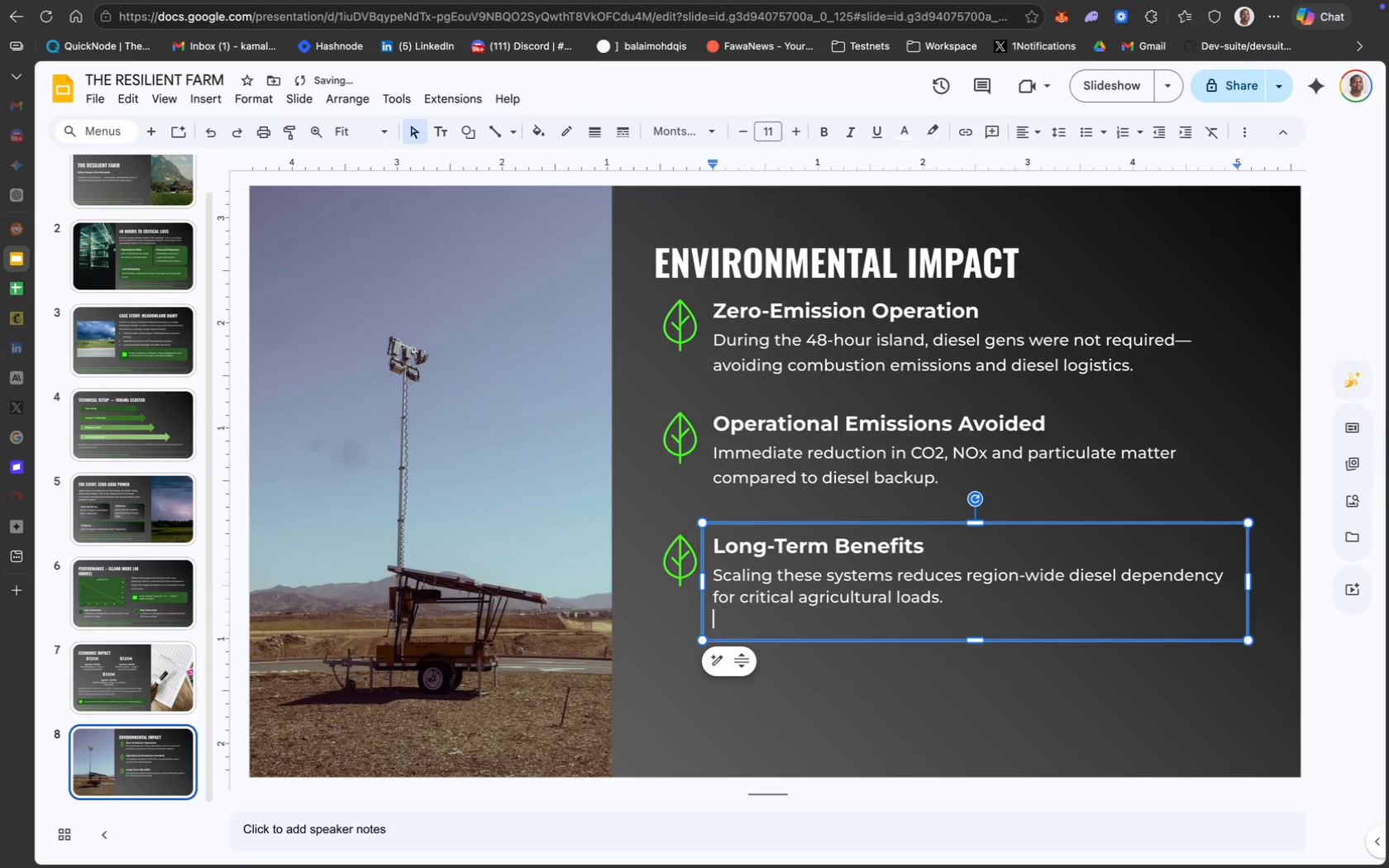 
key(Backspace)
 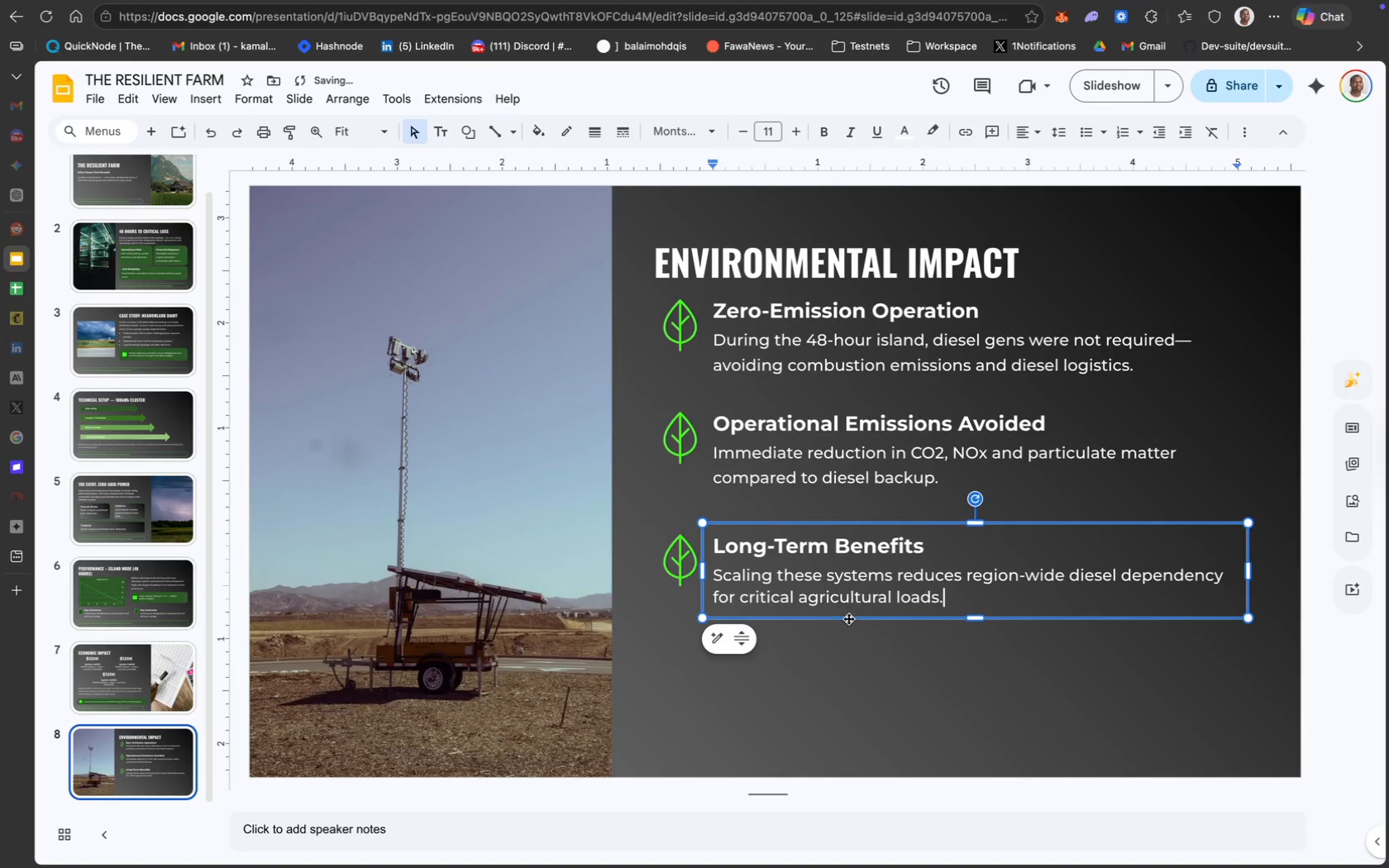 
key(Meta+A)
 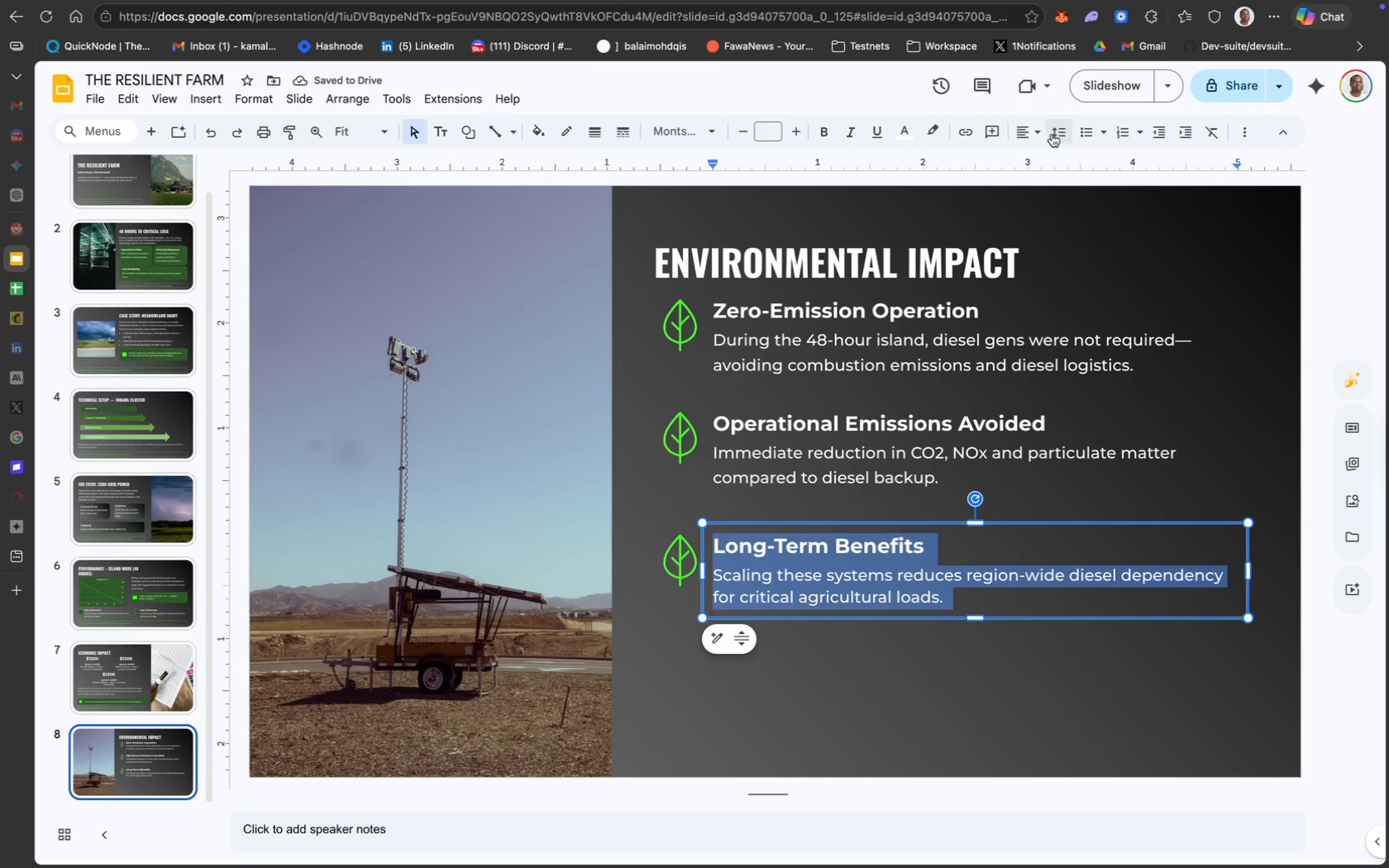 
left_click([1052, 133])
 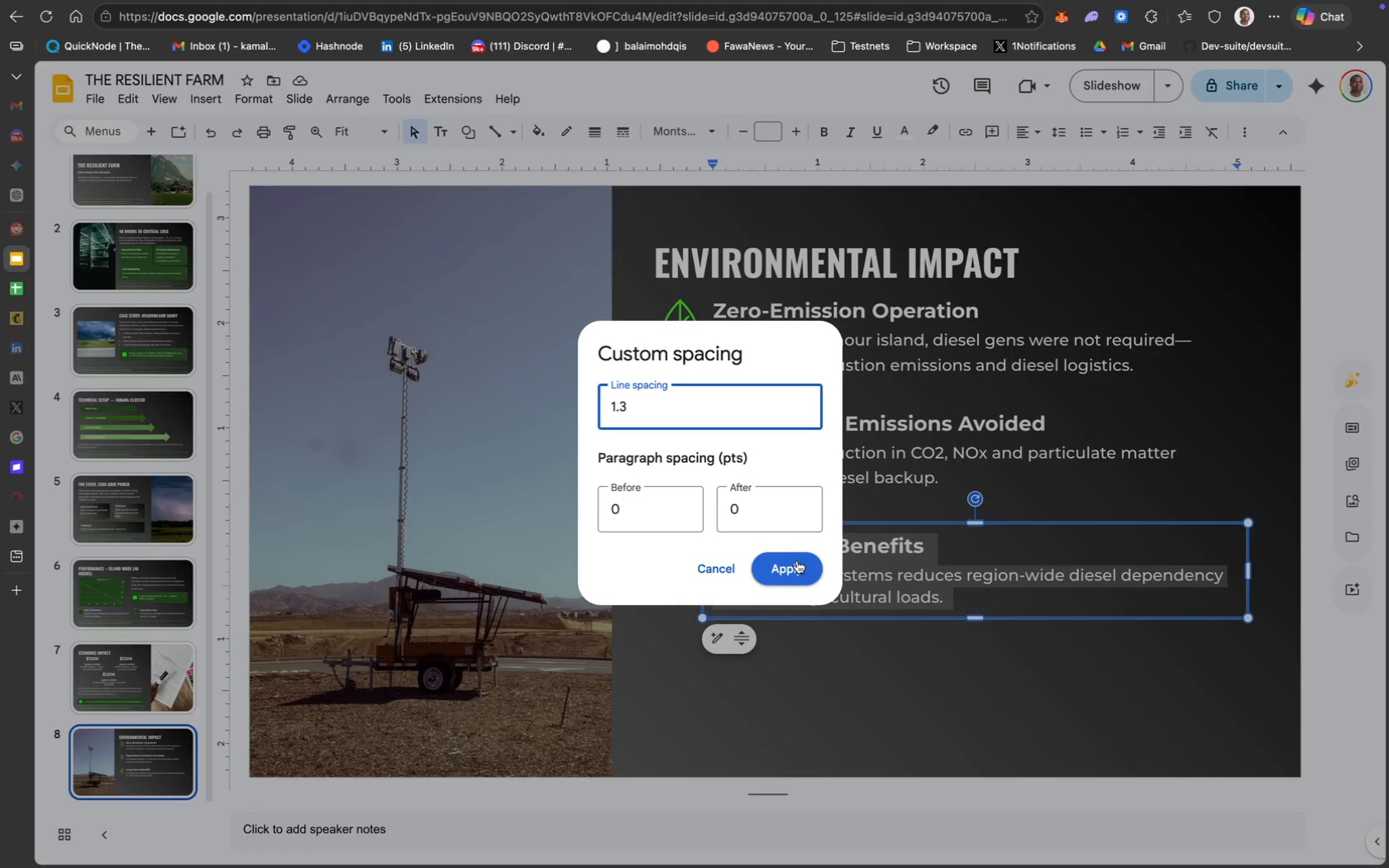 
left_click([862, 565])
 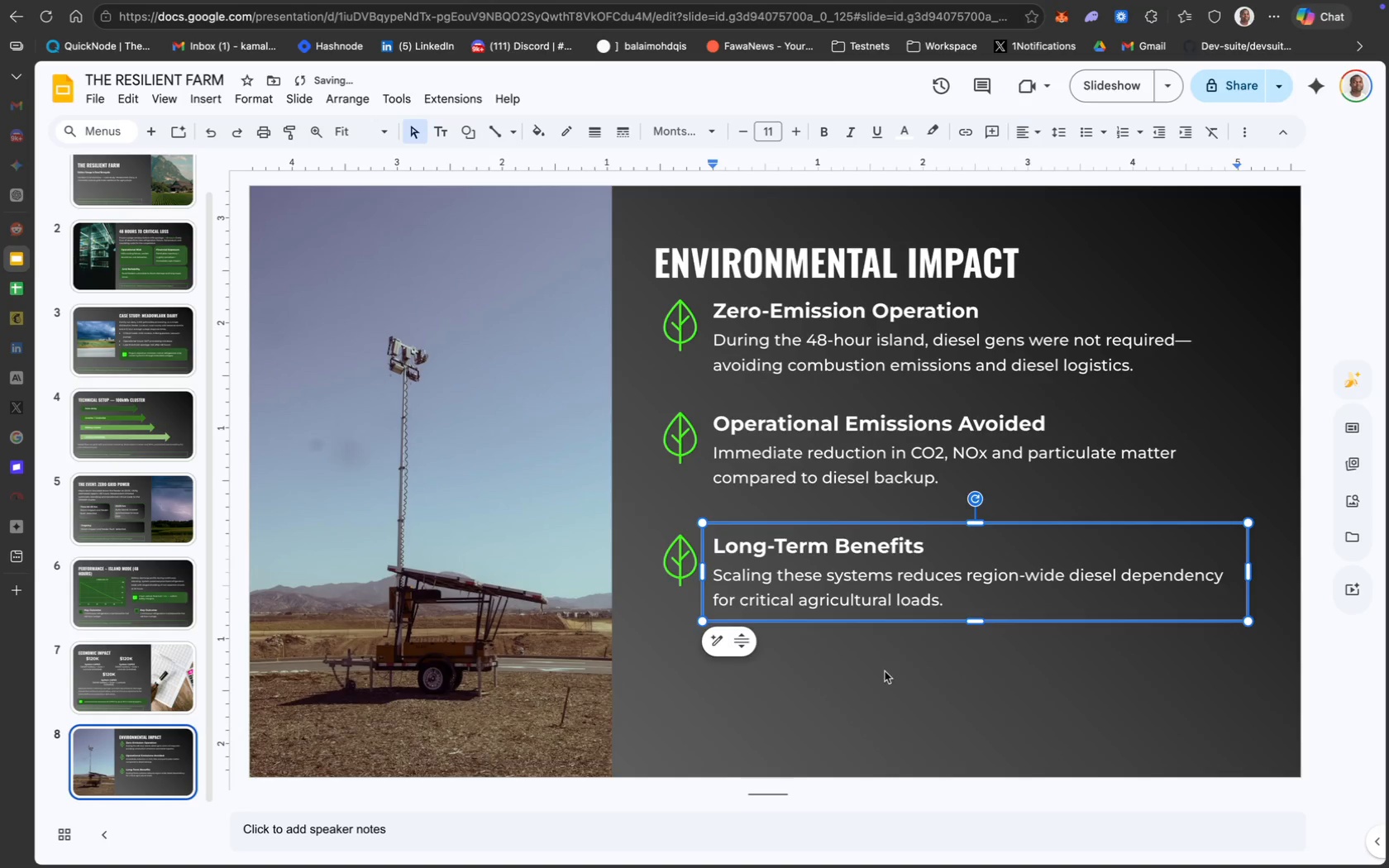 
left_click([881, 677])
 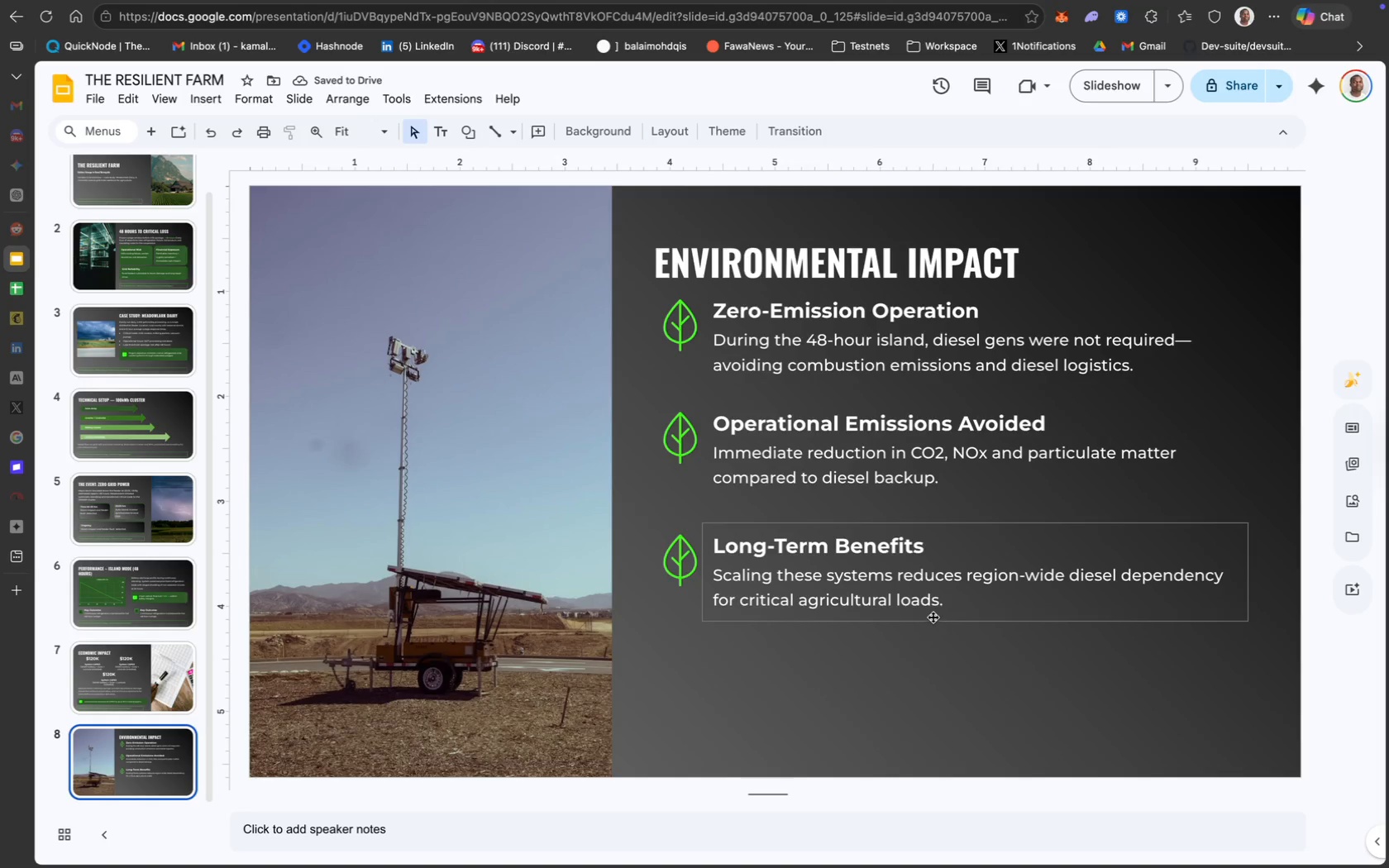 
hold_key(key=ShiftLeft, duration=0.61)
 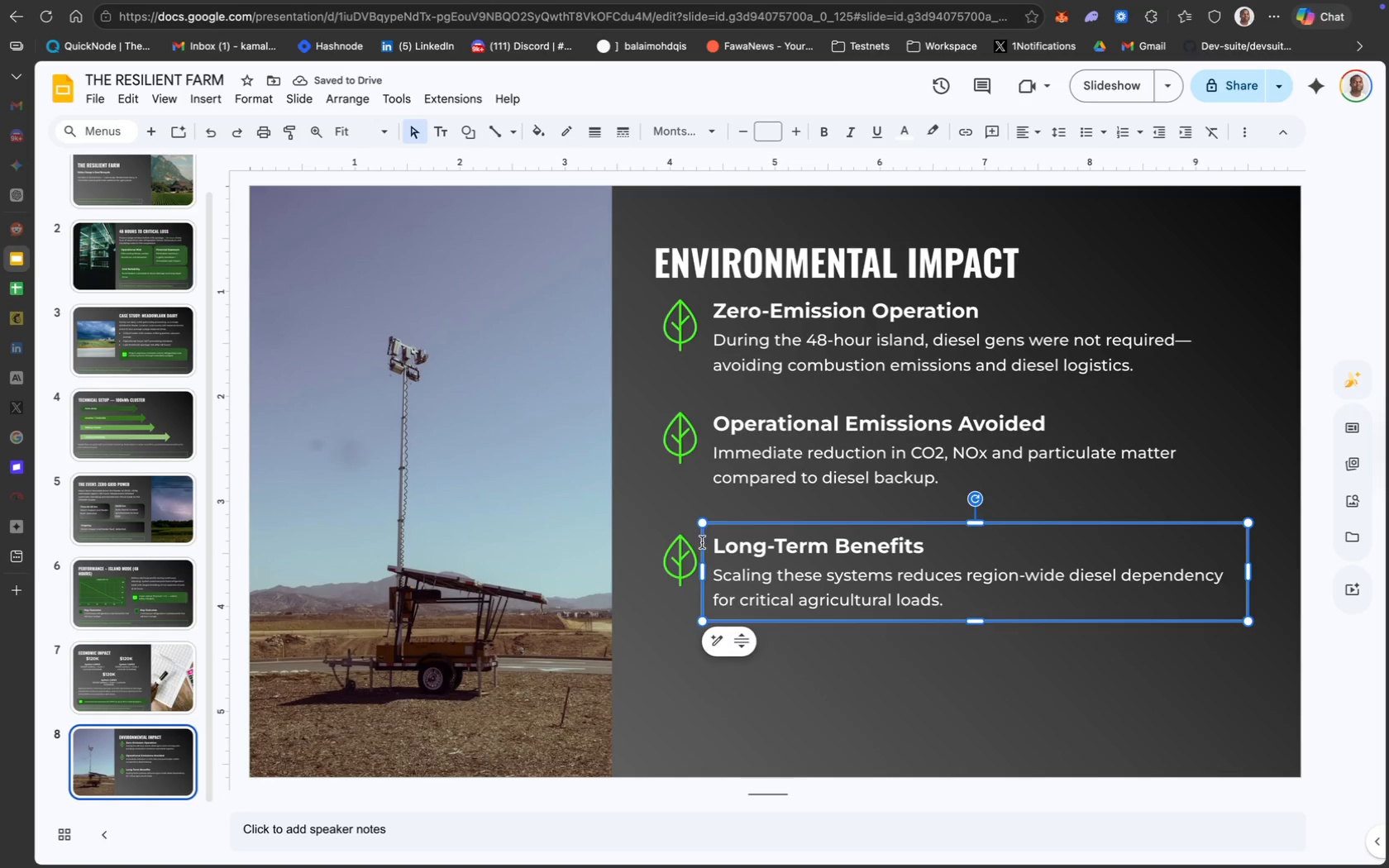 
hold_key(key=ShiftLeft, duration=0.8)
 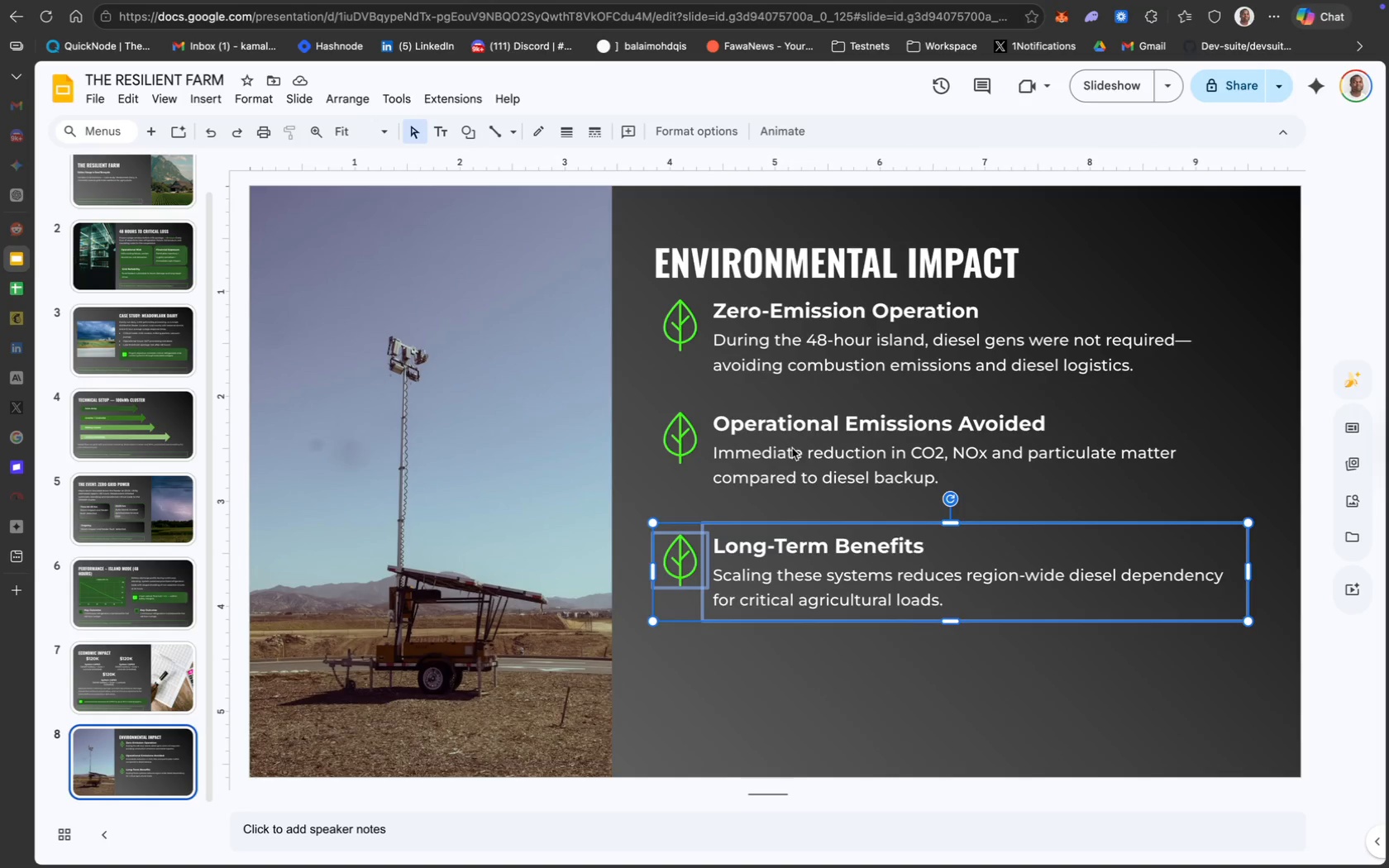 
hold_key(key=ShiftLeft, duration=3.04)
left_click([797, 446])
 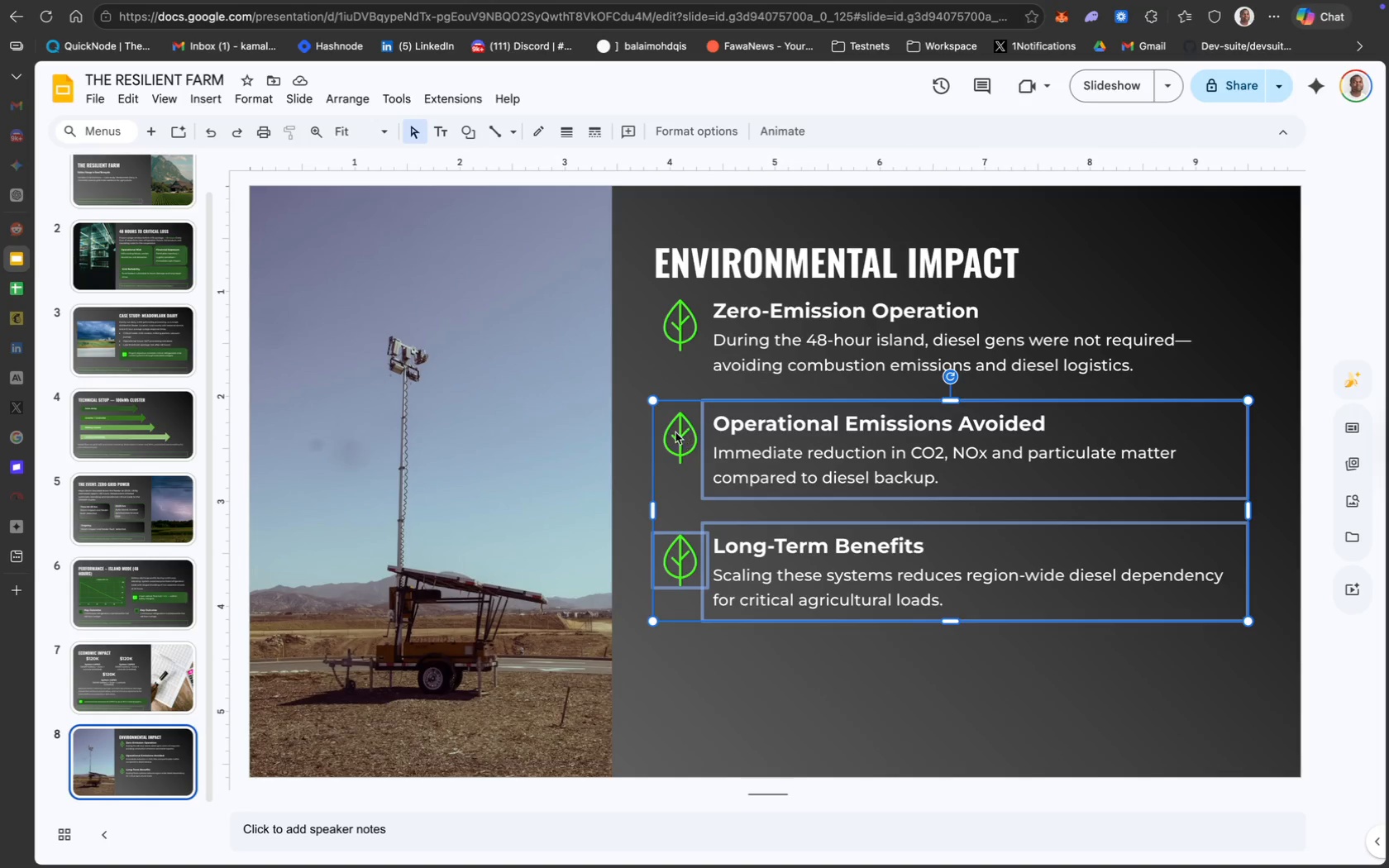 
left_click([675, 432])
 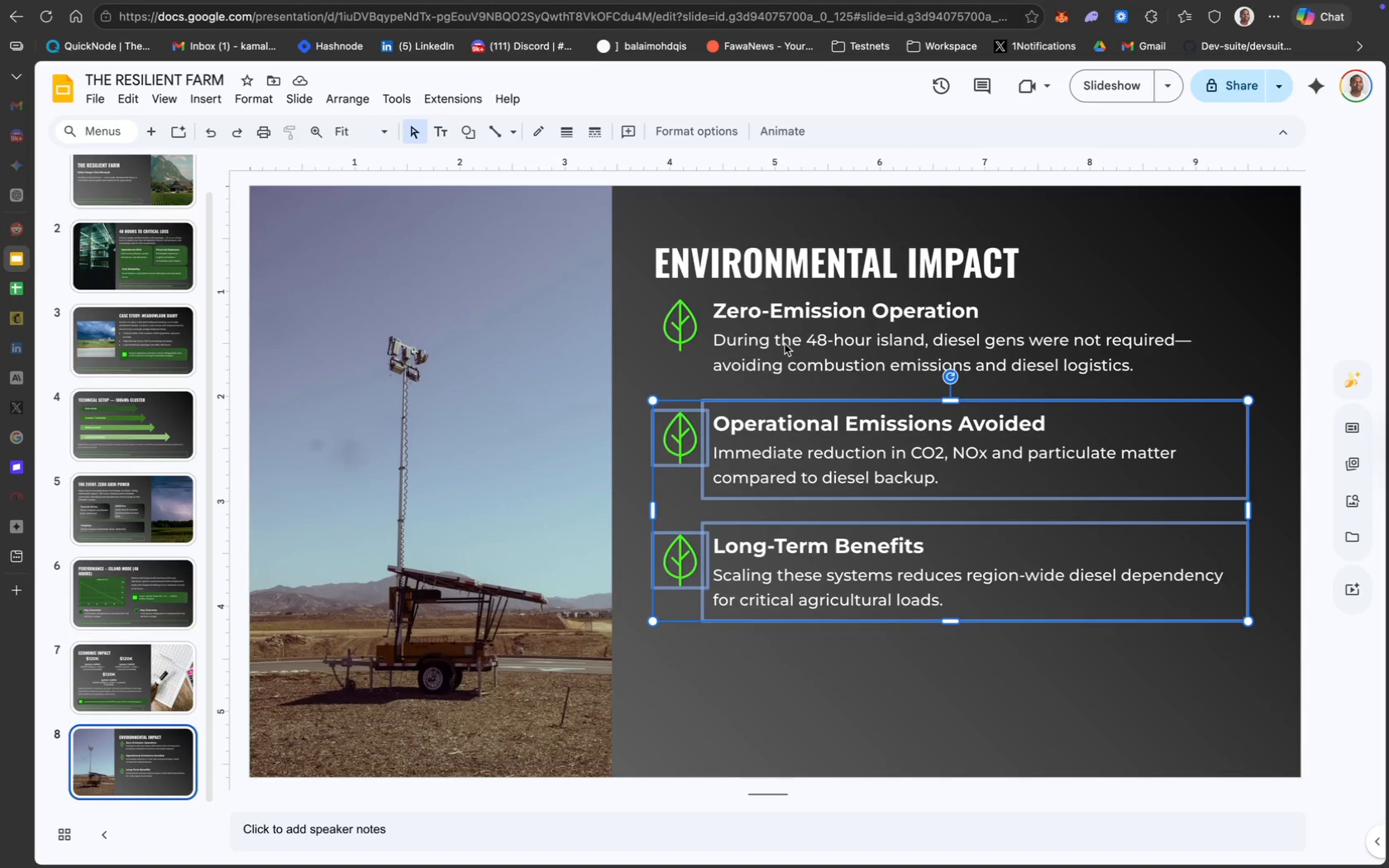 
left_click([785, 343])
 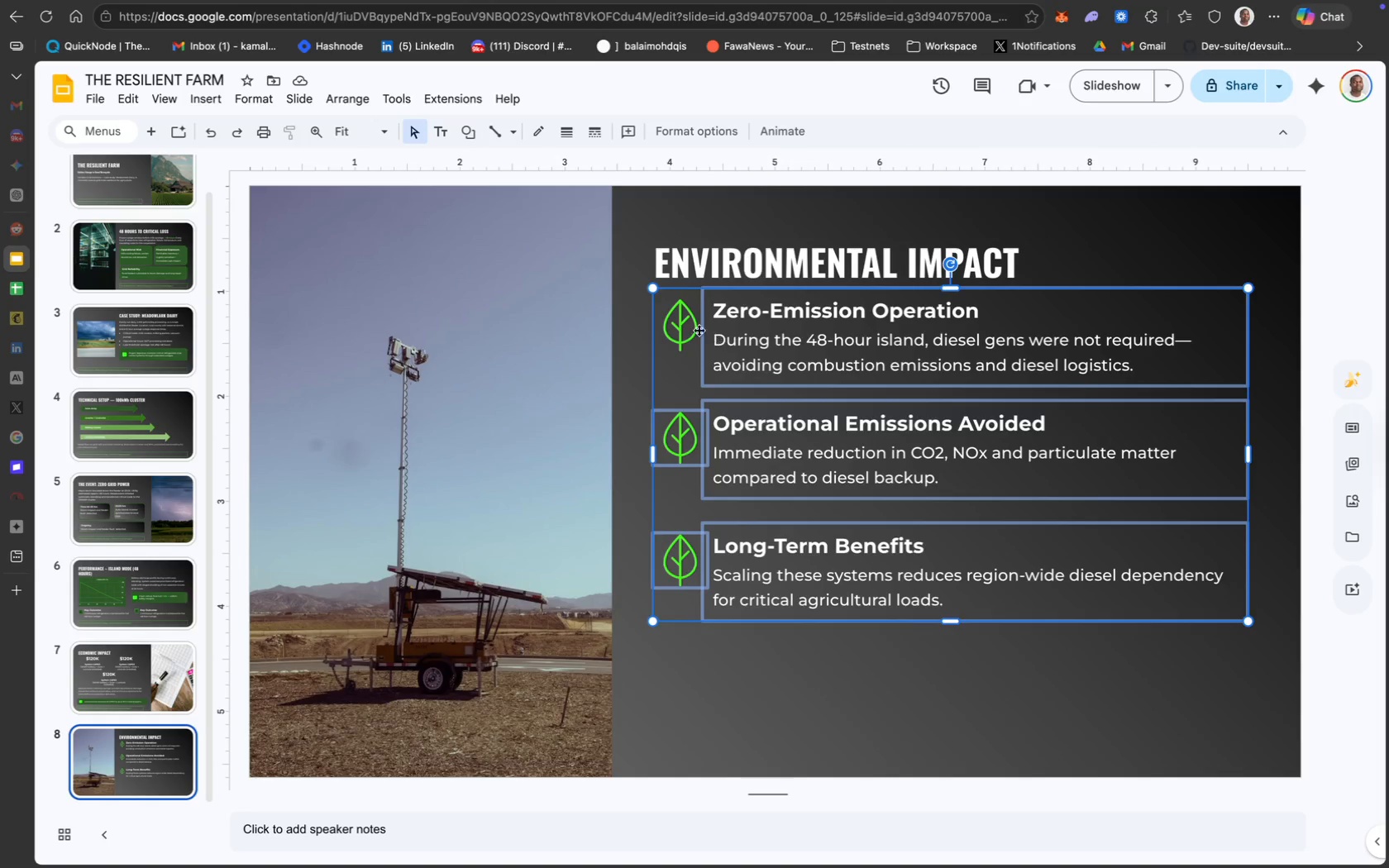 
left_click([684, 327])
 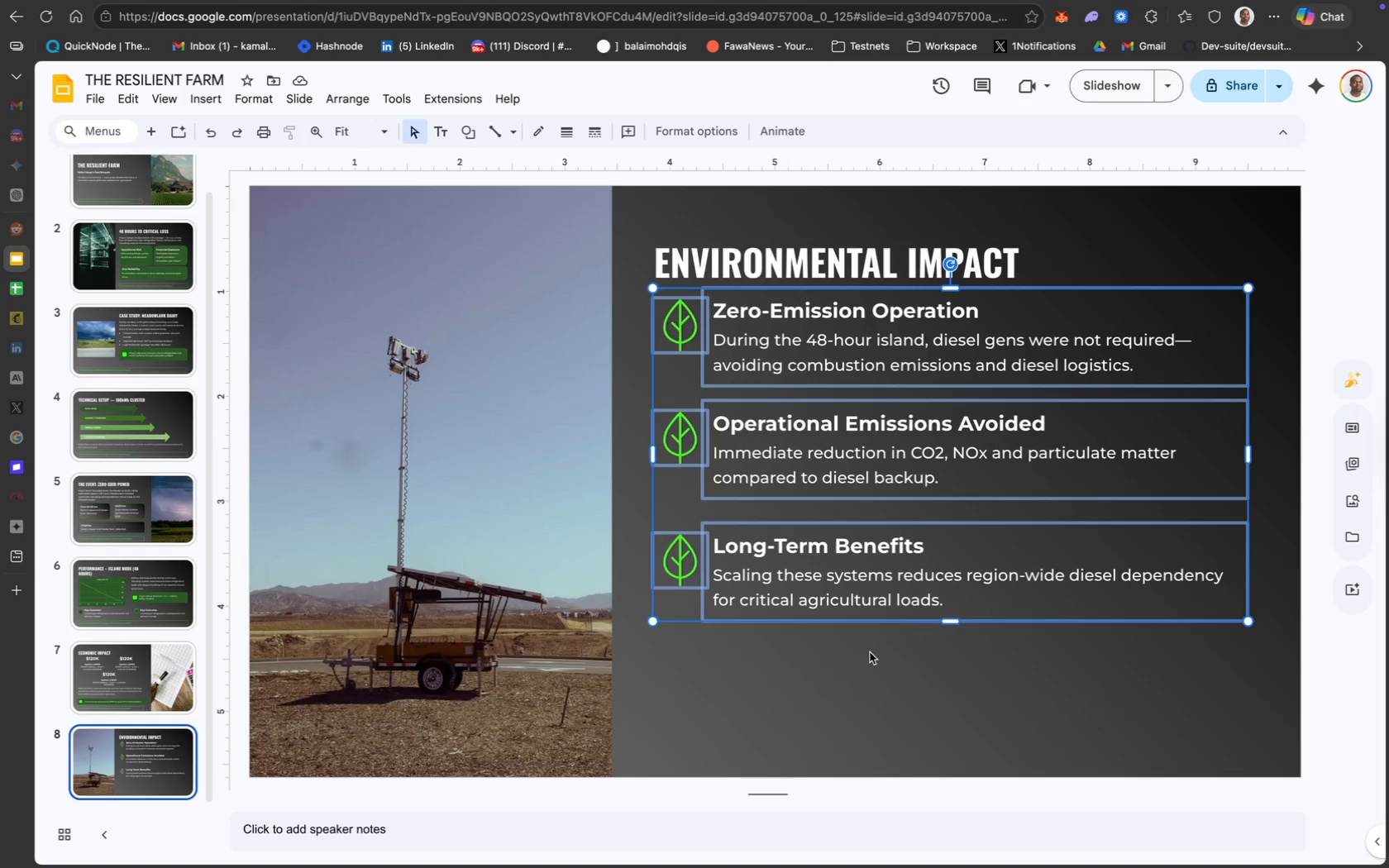 
left_click([870, 652])
 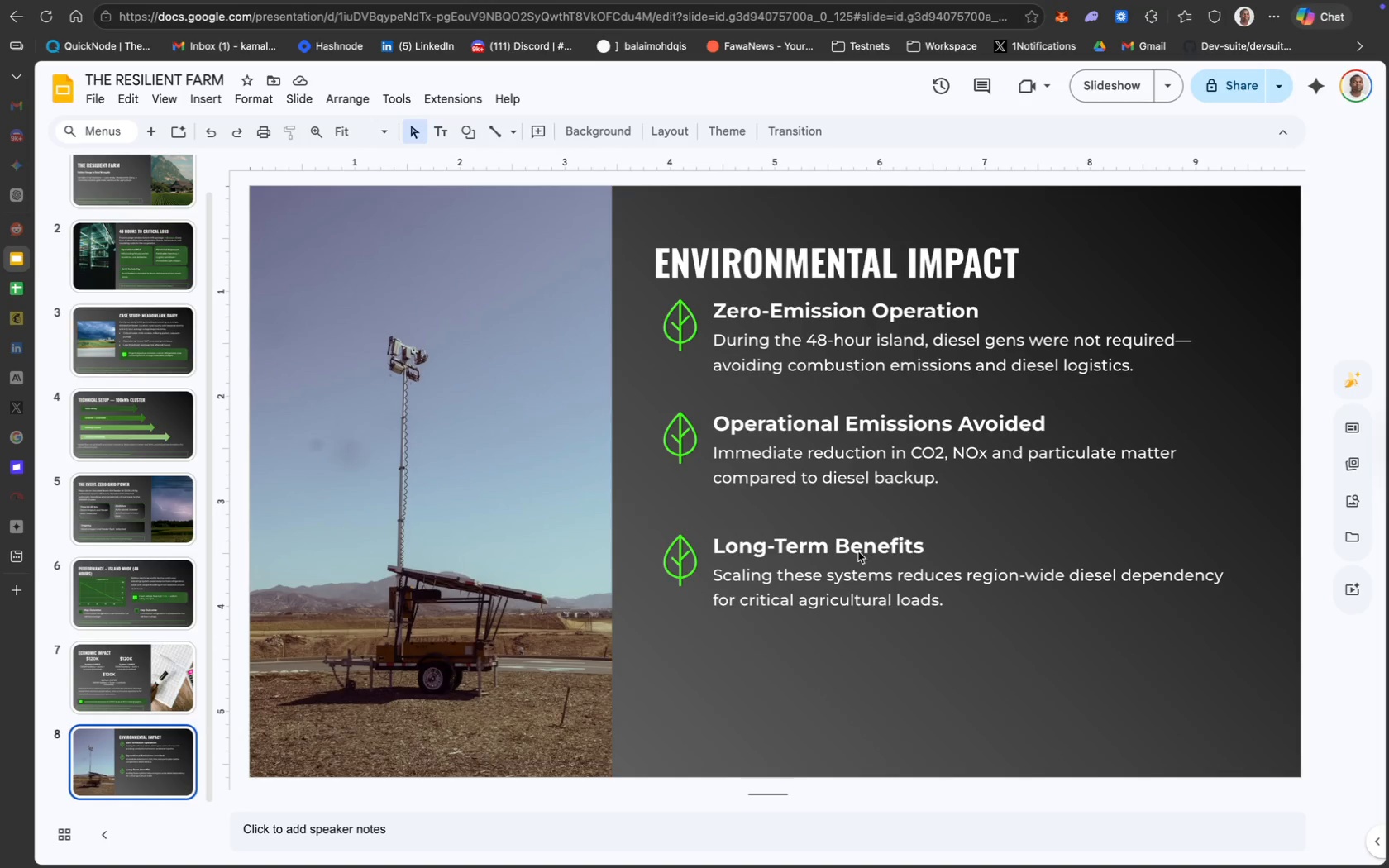 
hold_key(key=ShiftLeft, duration=4.52)
left_click([848, 451])
 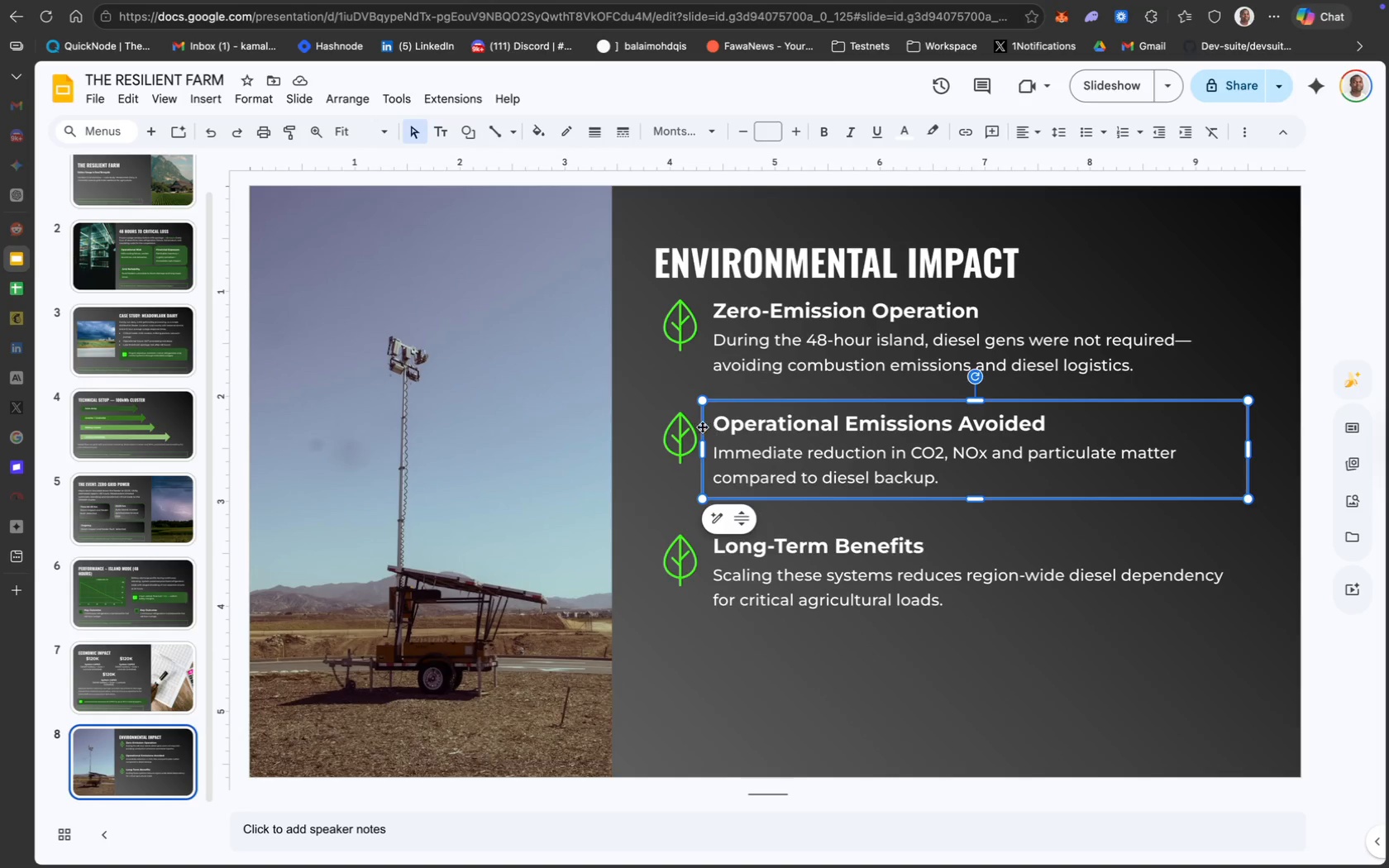 
left_click([690, 435])
 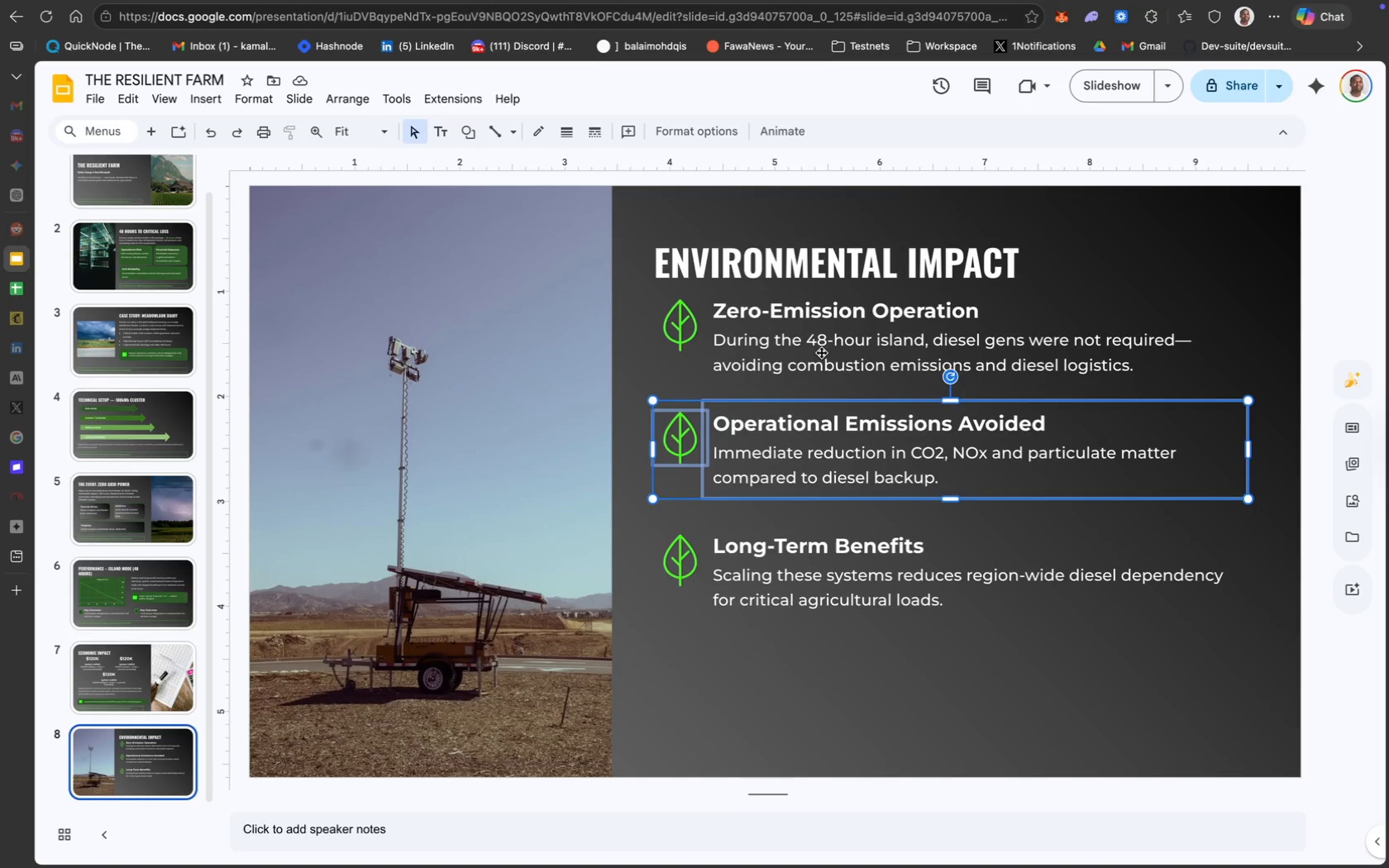 
left_click([828, 350])
 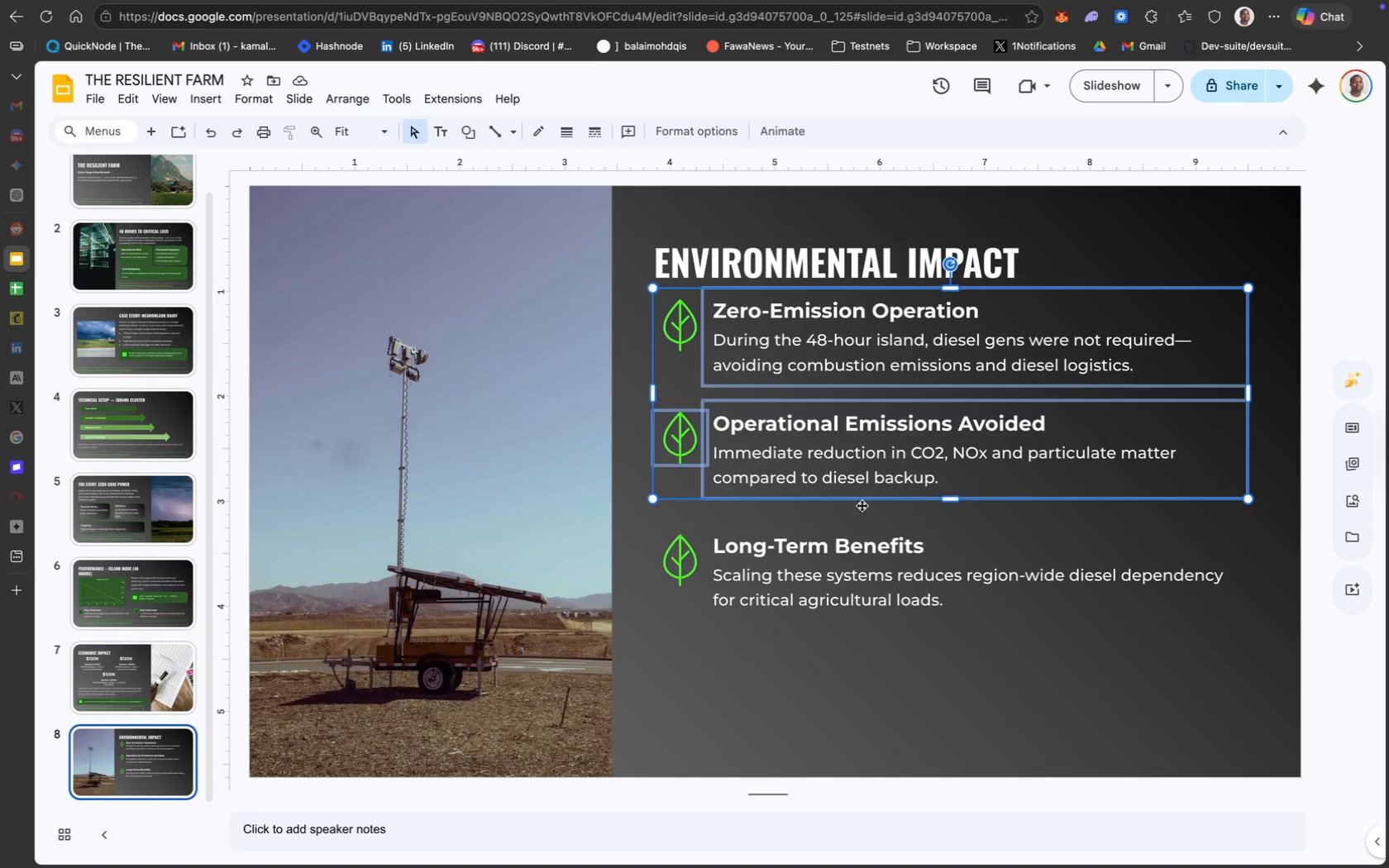 
left_click([880, 585])
 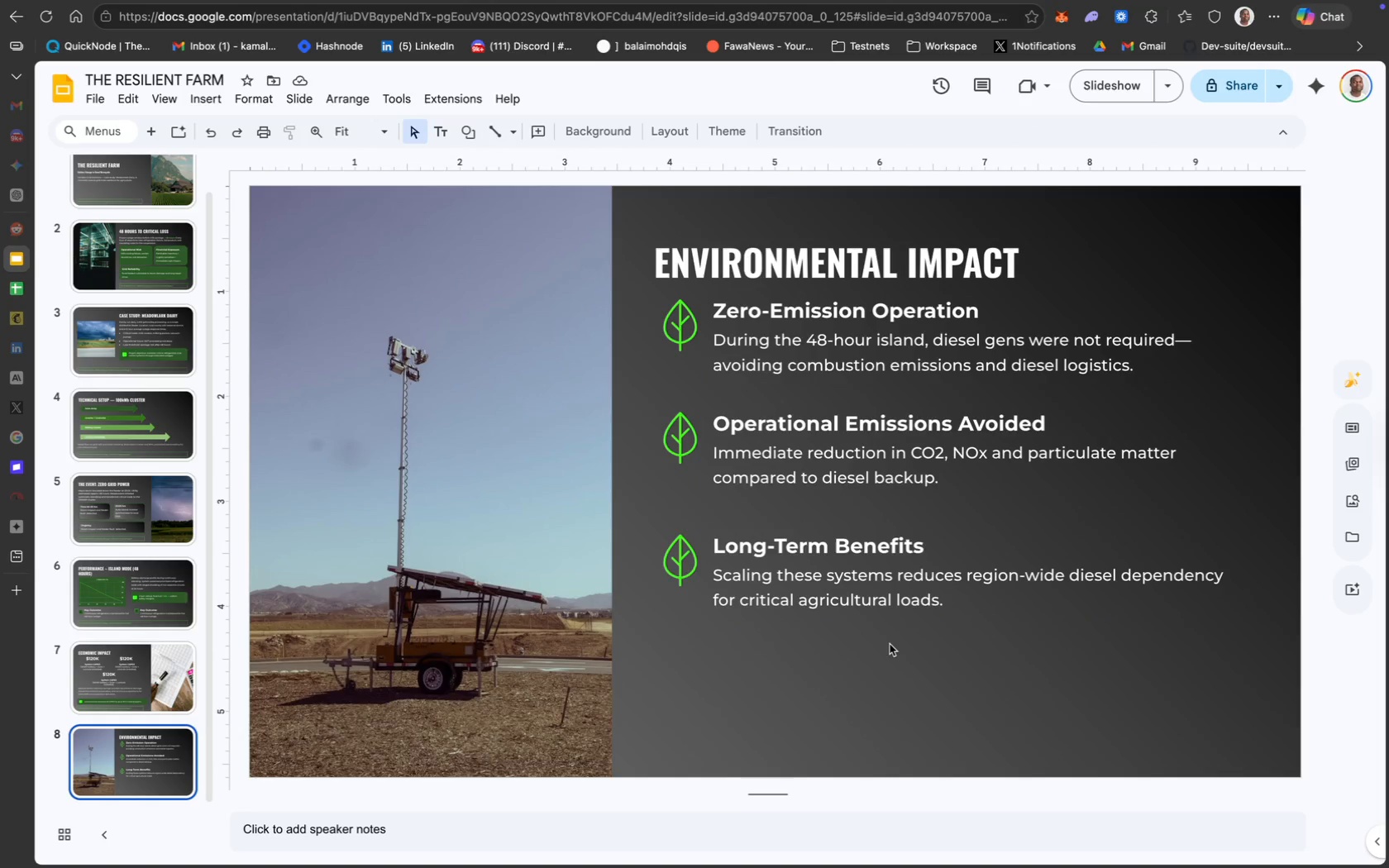 
hold_key(key=ShiftLeft, duration=1.5)
left_click([895, 579])
 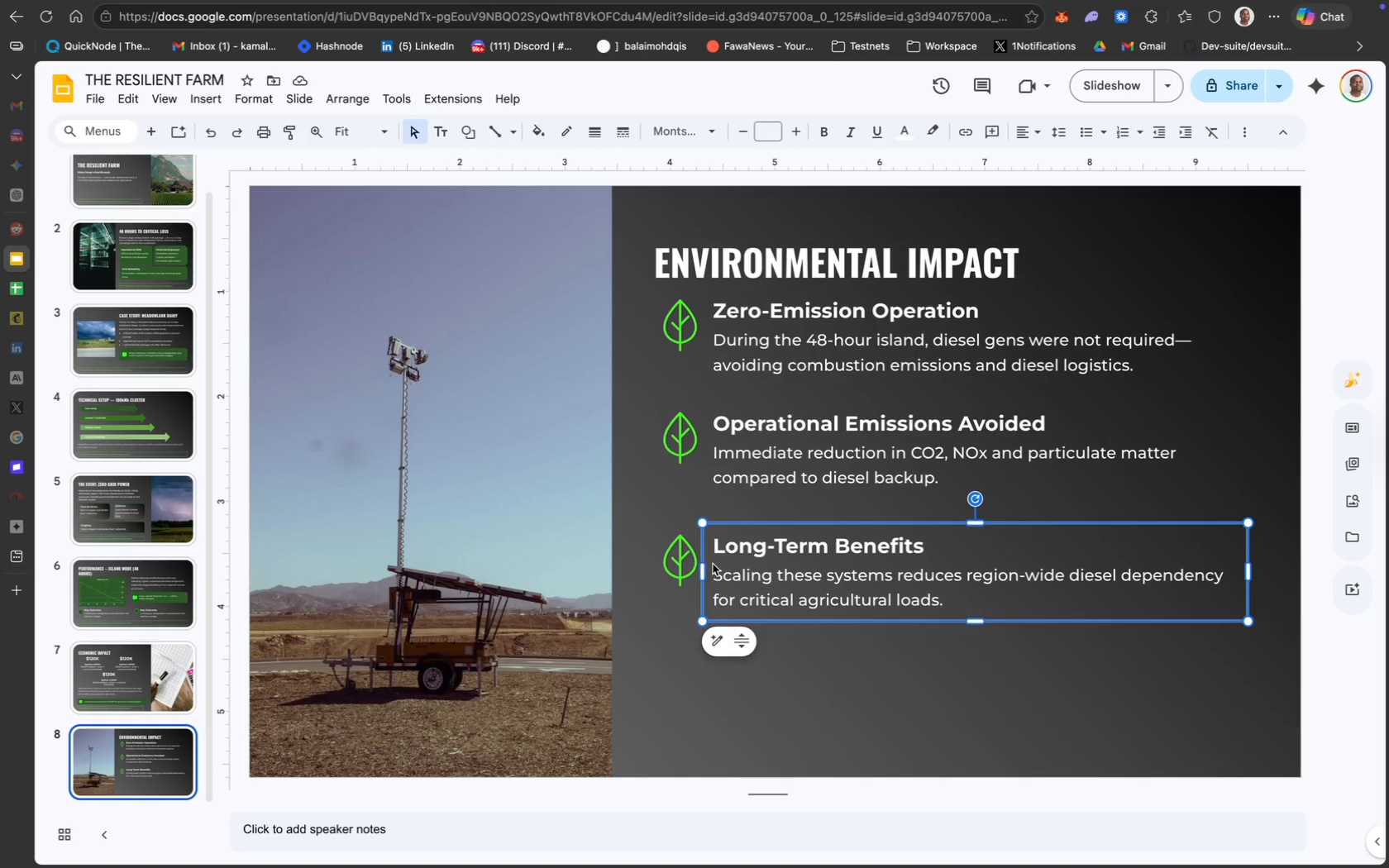 
left_click([688, 561])
 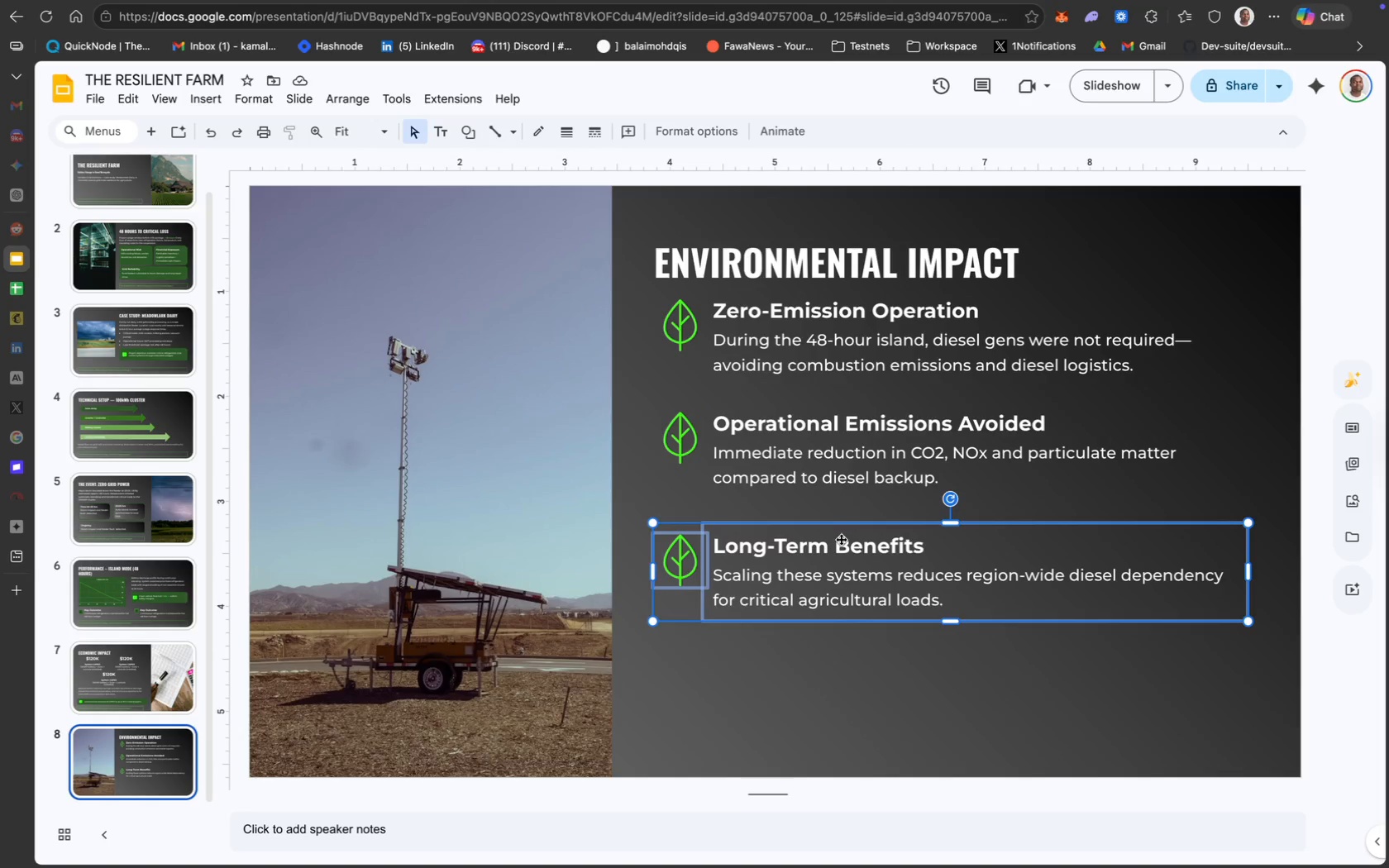 
left_click_drag(start_coordinate=[841, 538], to_coordinate=[841, 531])
 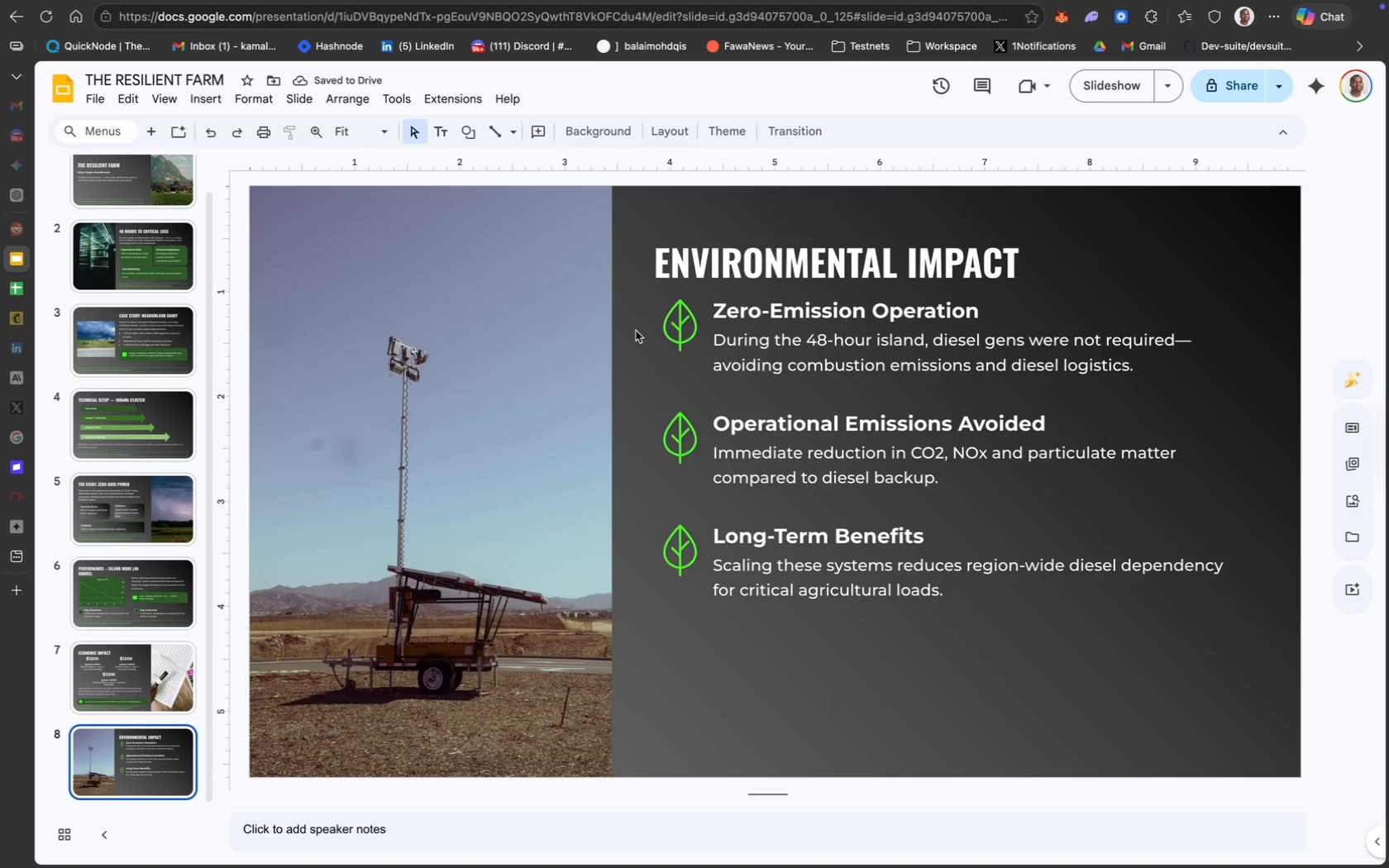 
wait(5.29)
 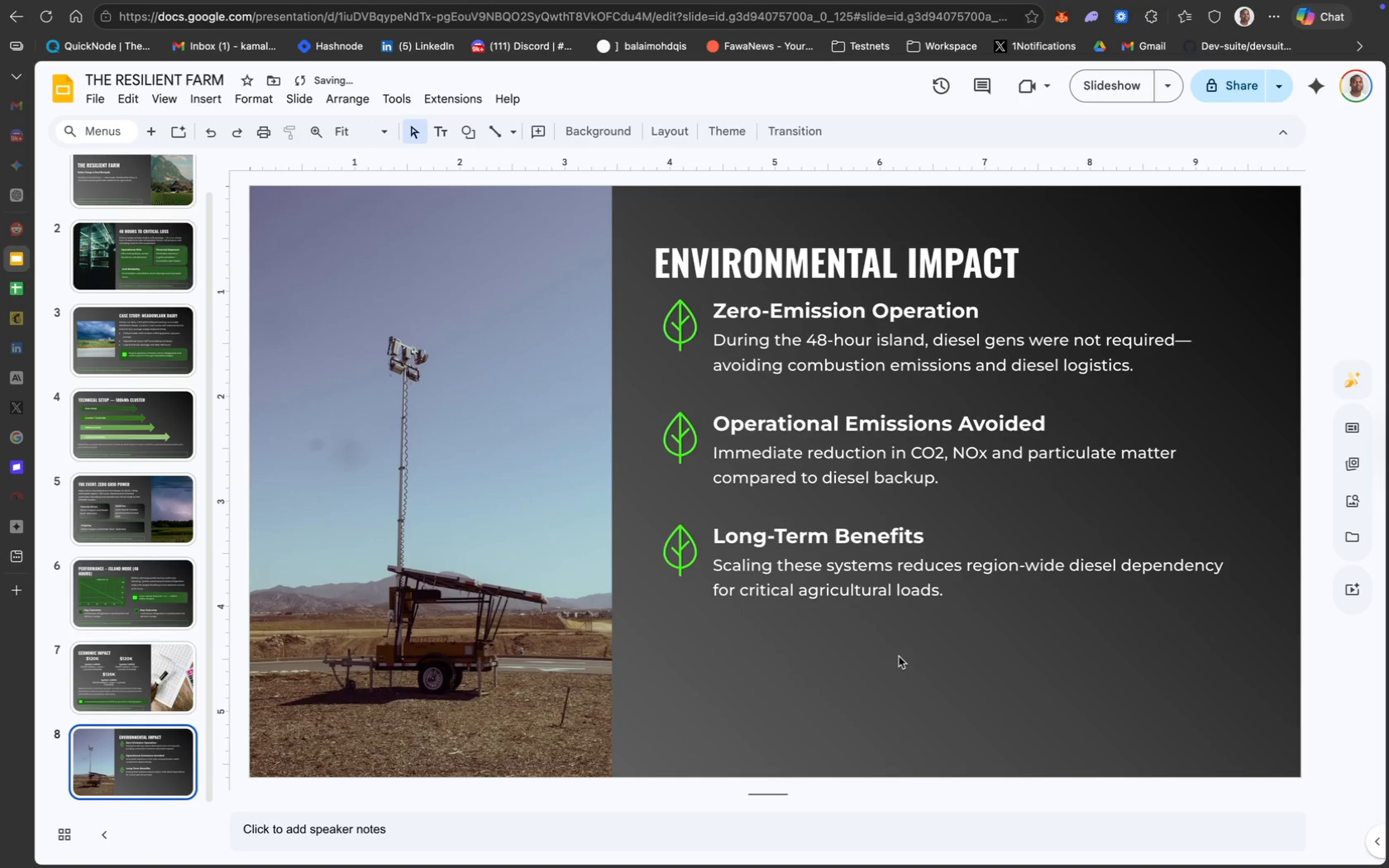 
left_click_drag(start_coordinate=[637, 328], to_coordinate=[989, 610])
 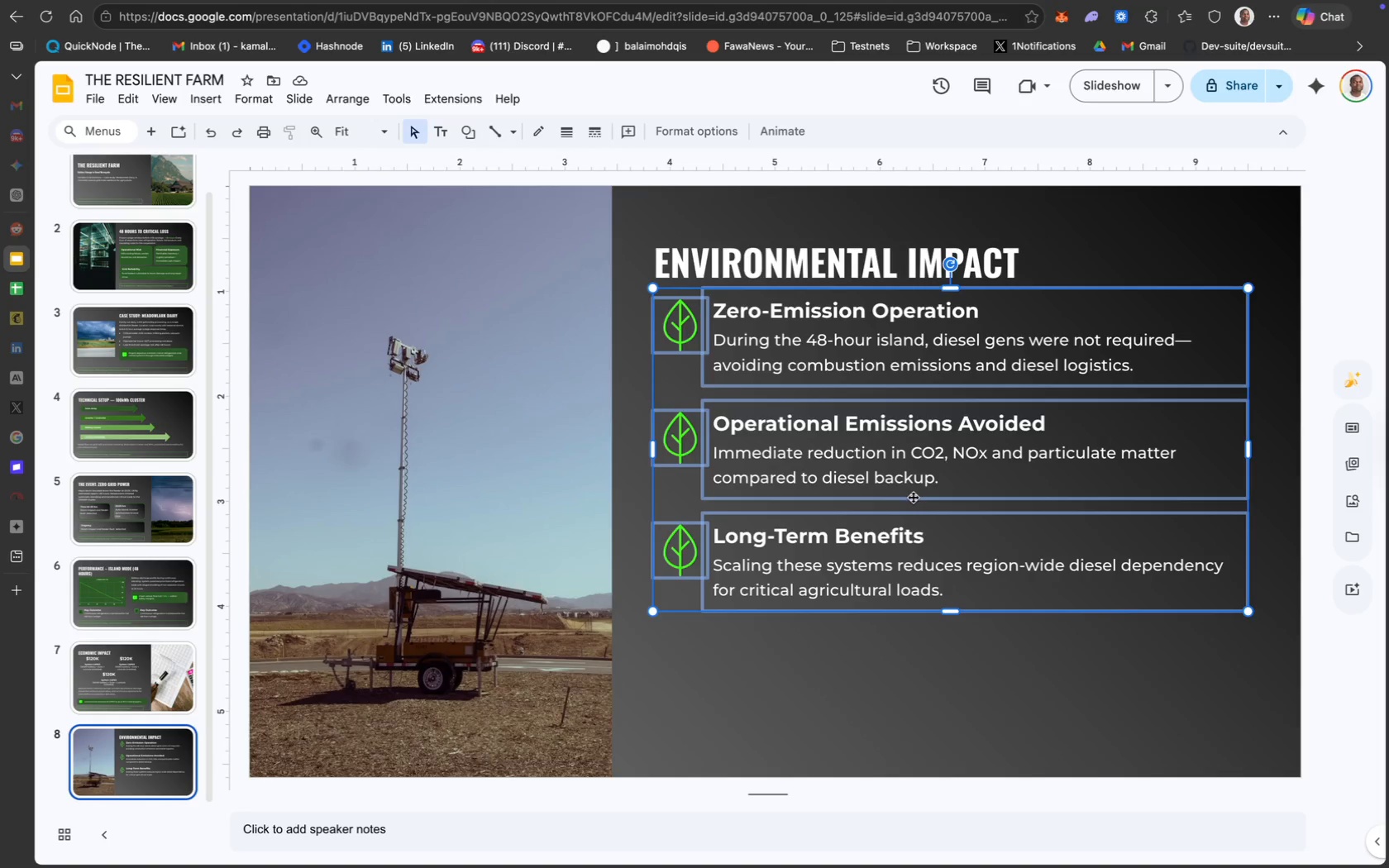 
left_click_drag(start_coordinate=[912, 498], to_coordinate=[911, 513])
 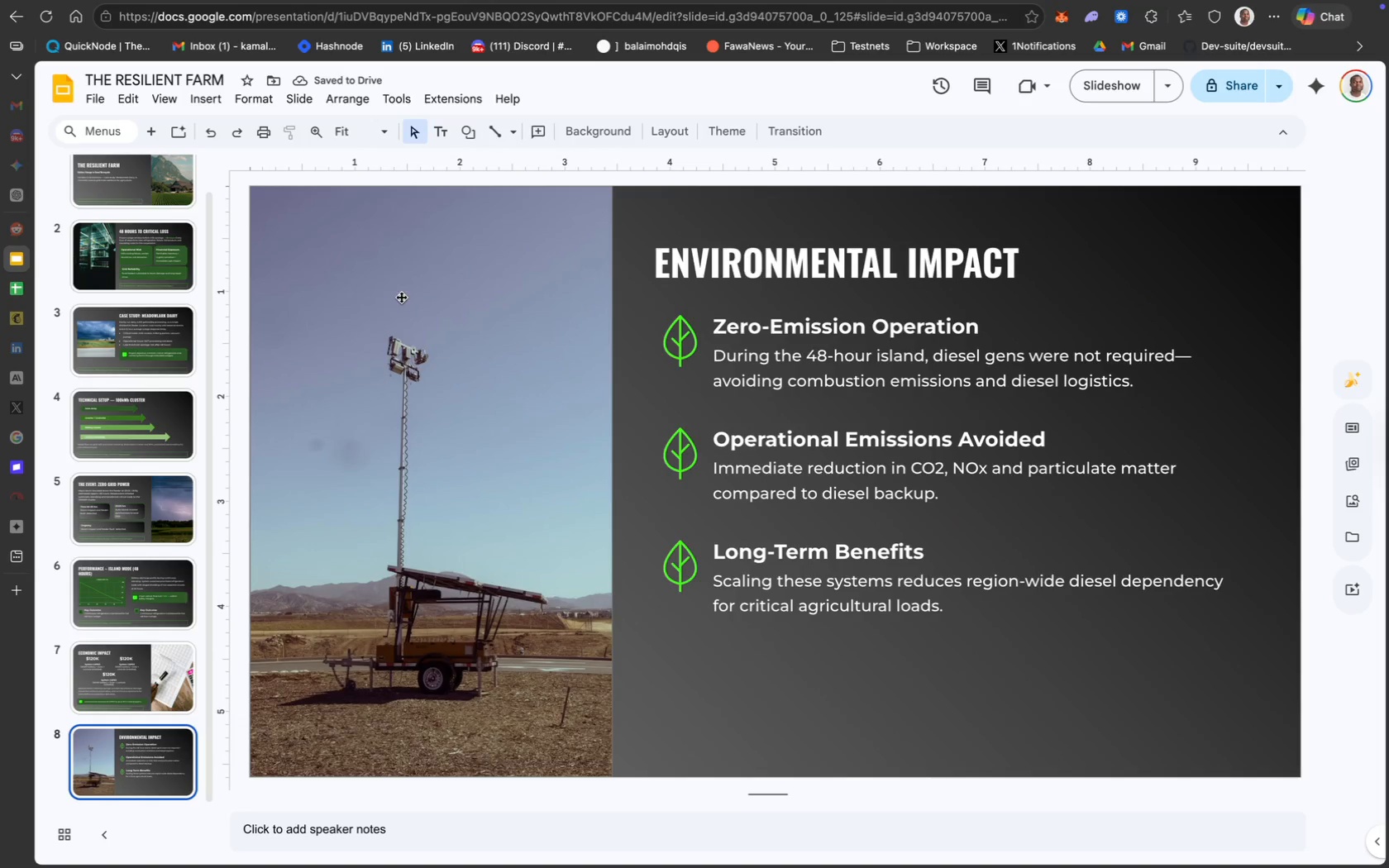 
wait(5.59)
 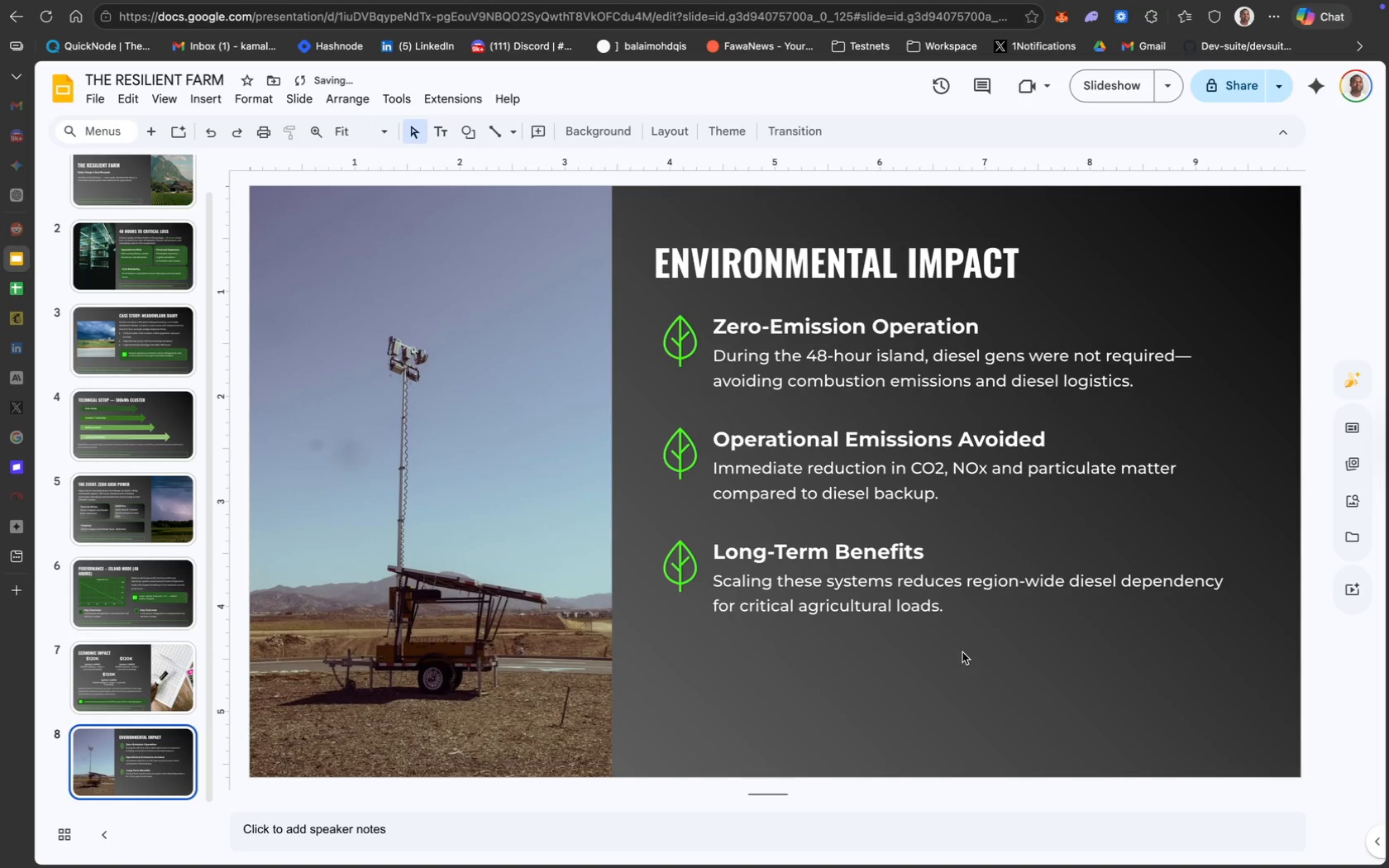 
left_click([442, 133])
 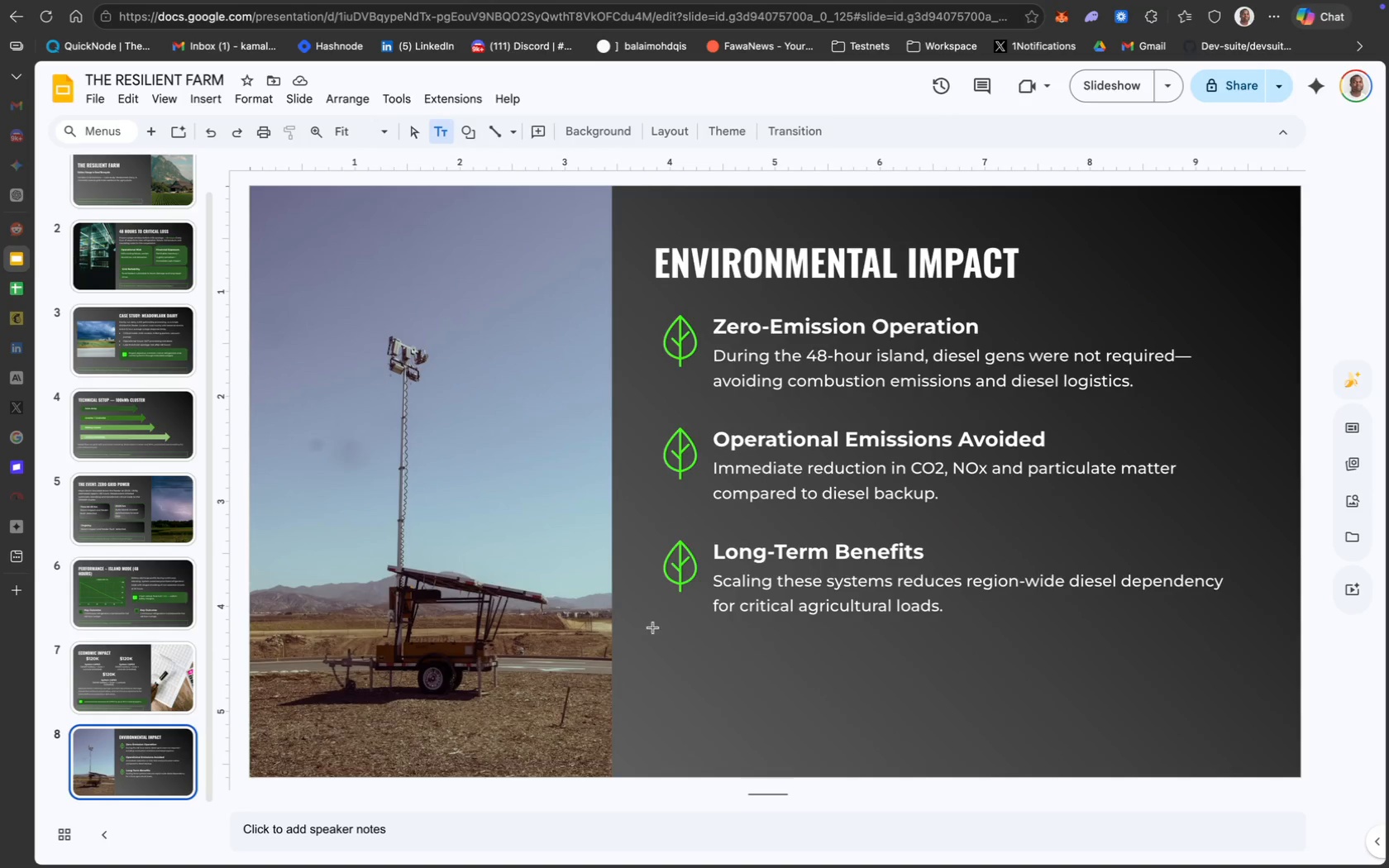 
left_click([671, 645])
 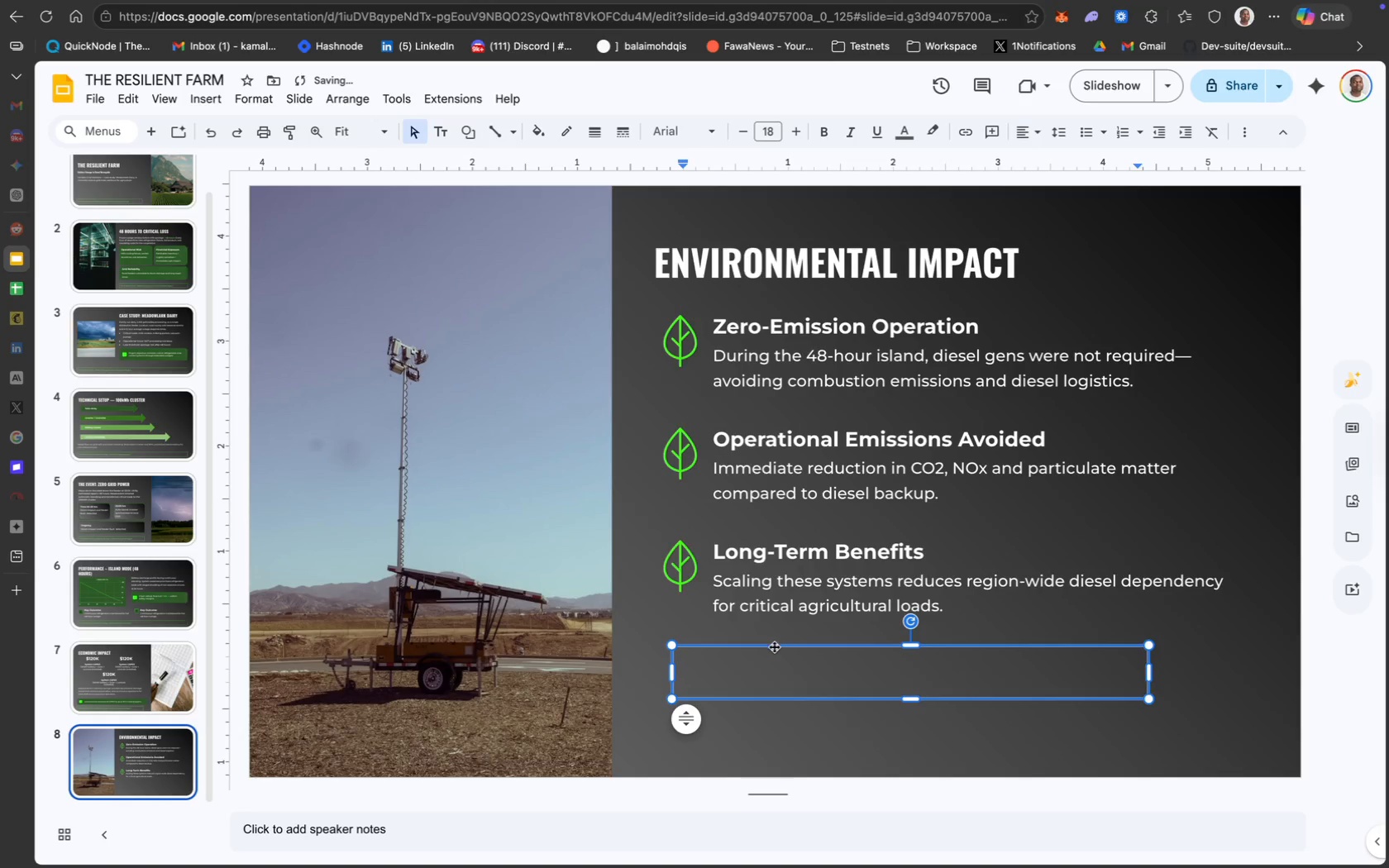 
left_click_drag(start_coordinate=[774, 648], to_coordinate=[755, 648])
 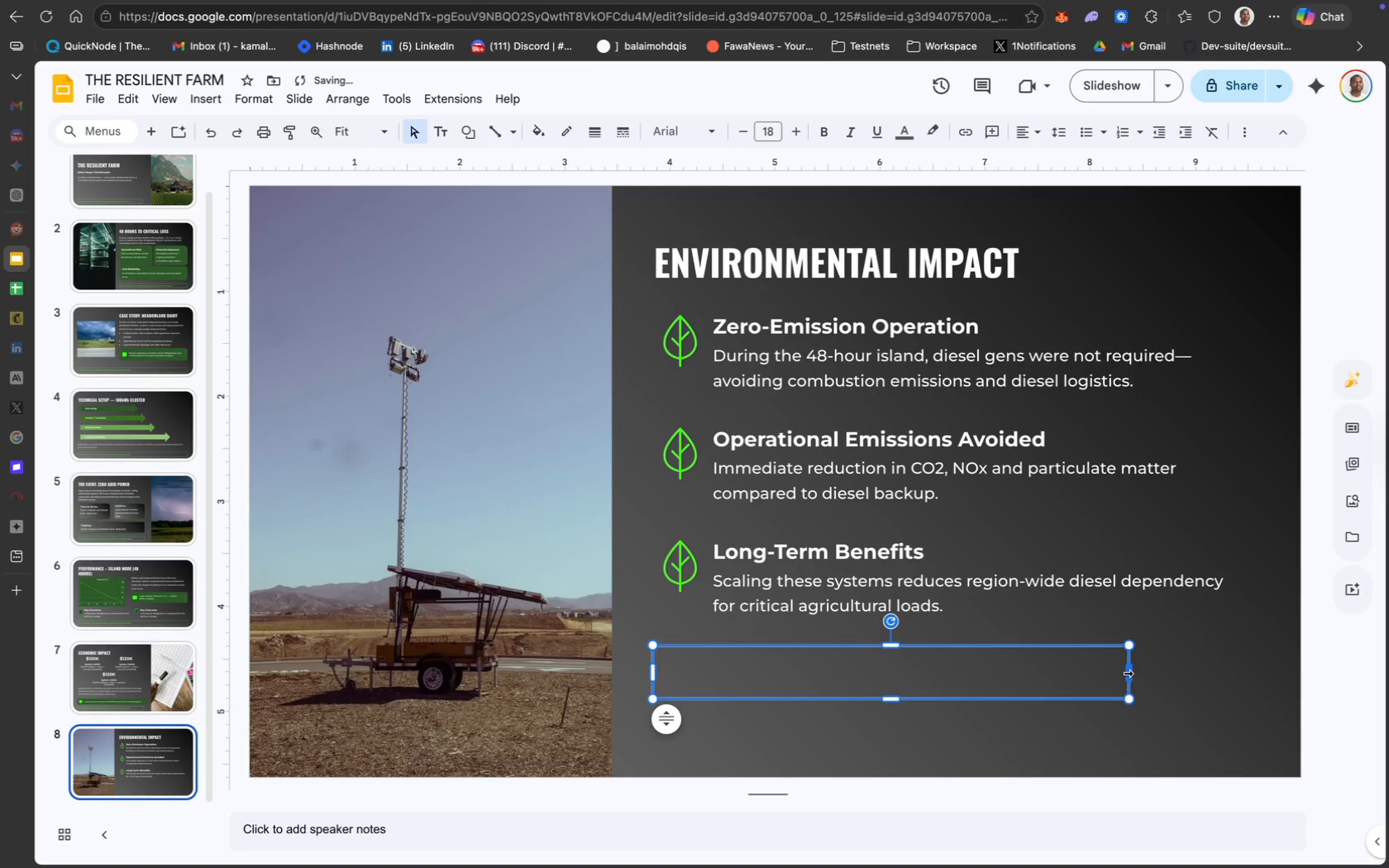 
left_click_drag(start_coordinate=[1127, 672], to_coordinate=[1249, 677])
 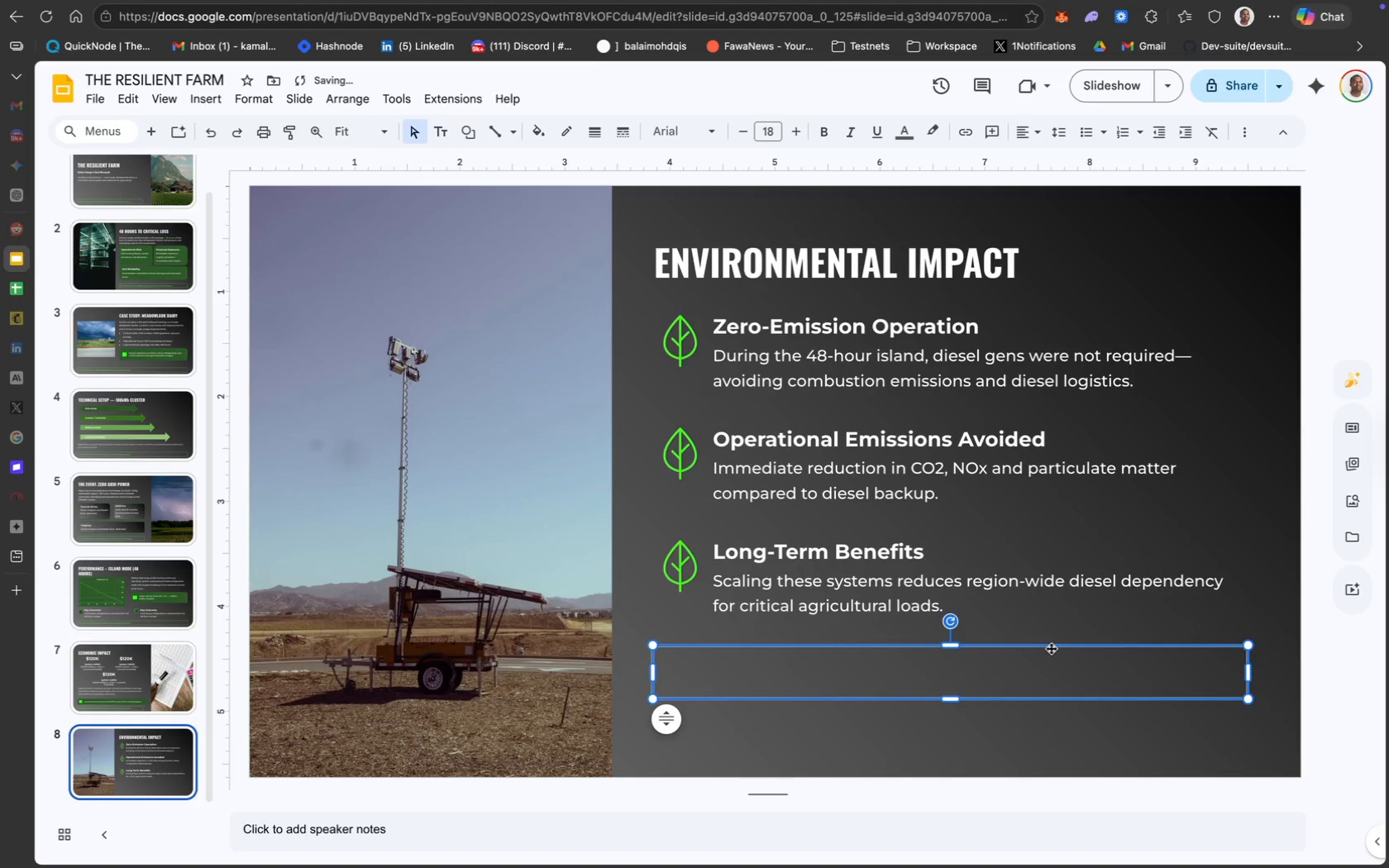 
left_click_drag(start_coordinate=[1051, 647], to_coordinate=[1050, 637])
 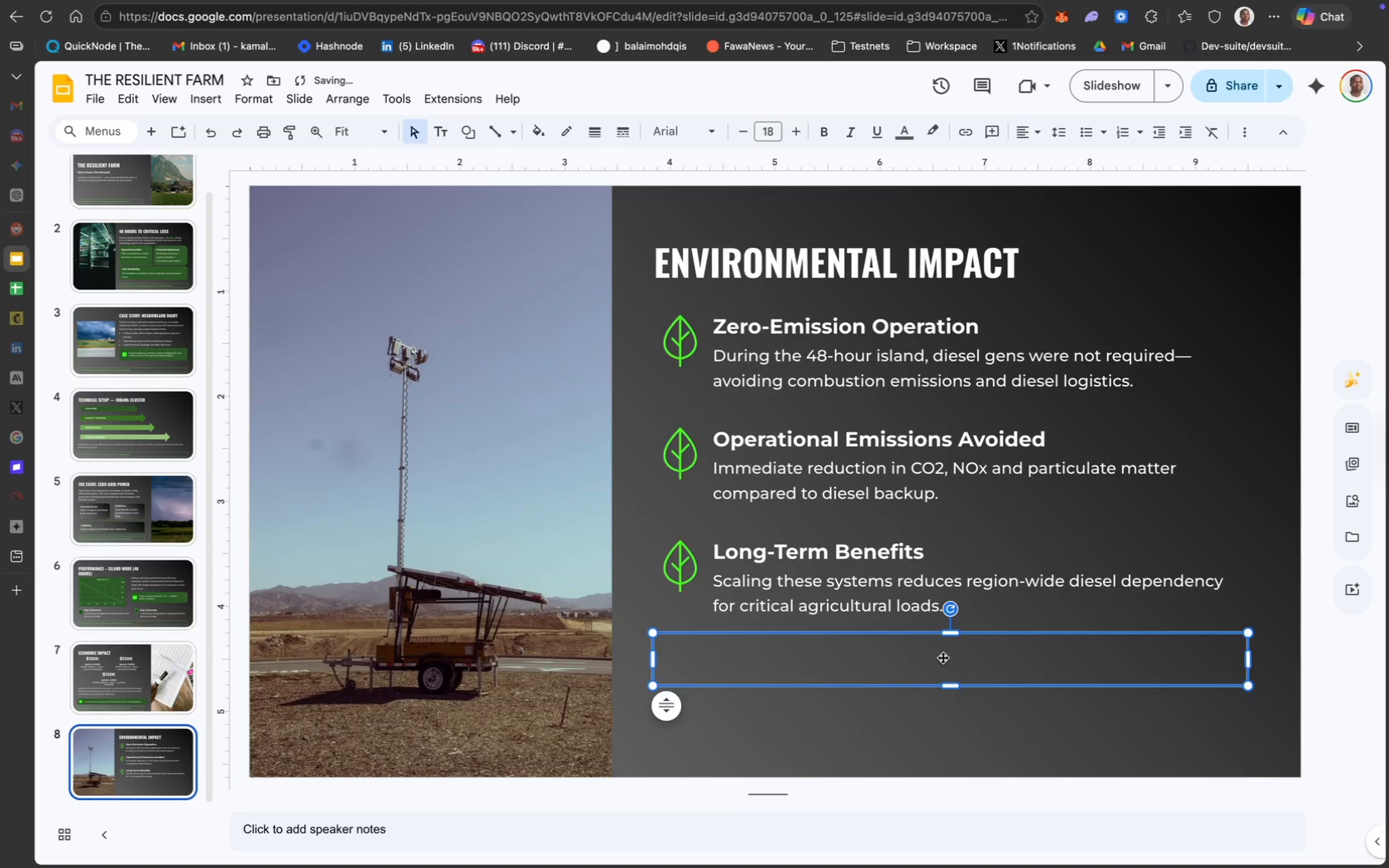 
double_click([942, 657])
 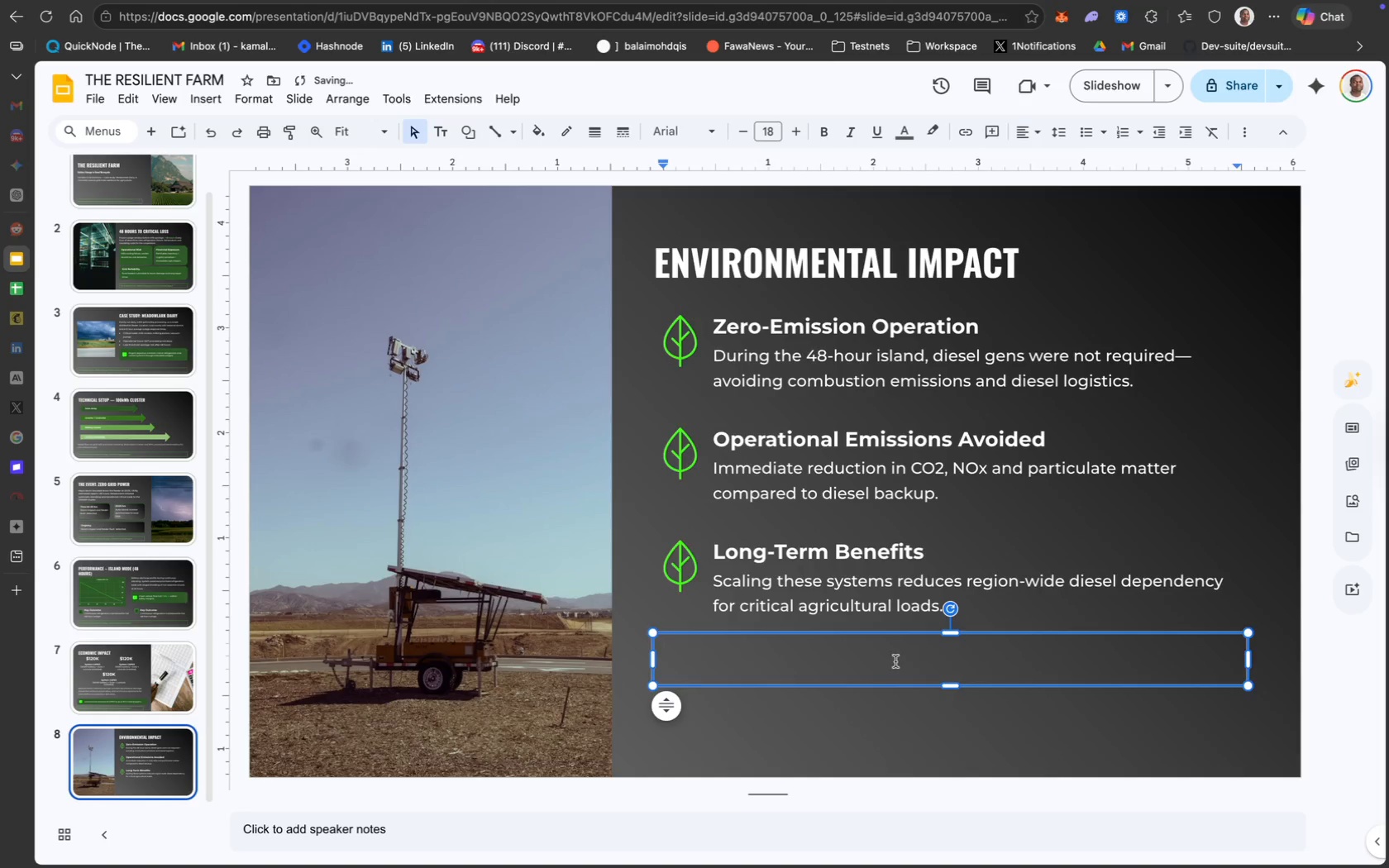 
left_click([892, 662])
 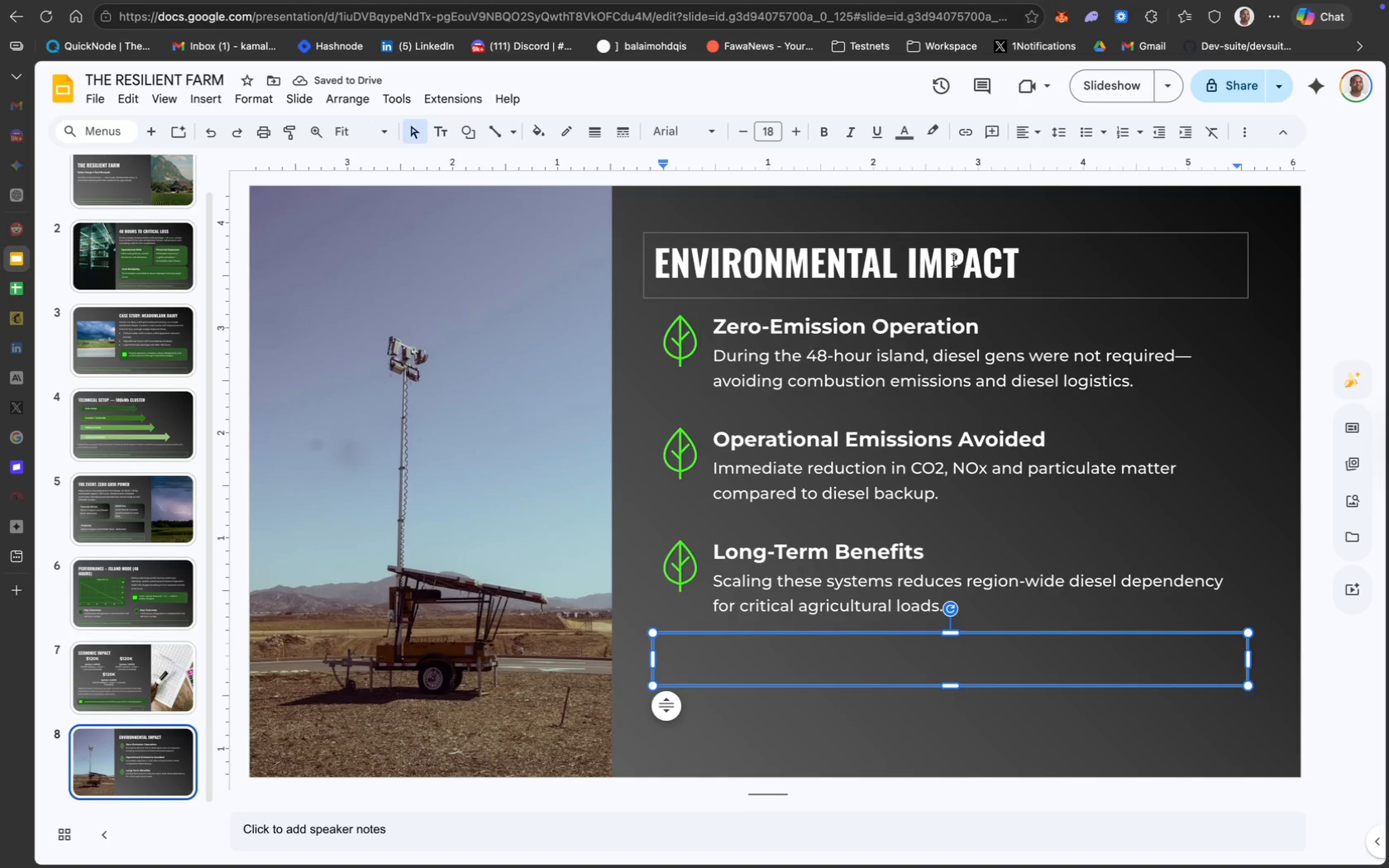 
left_click([904, 128])
 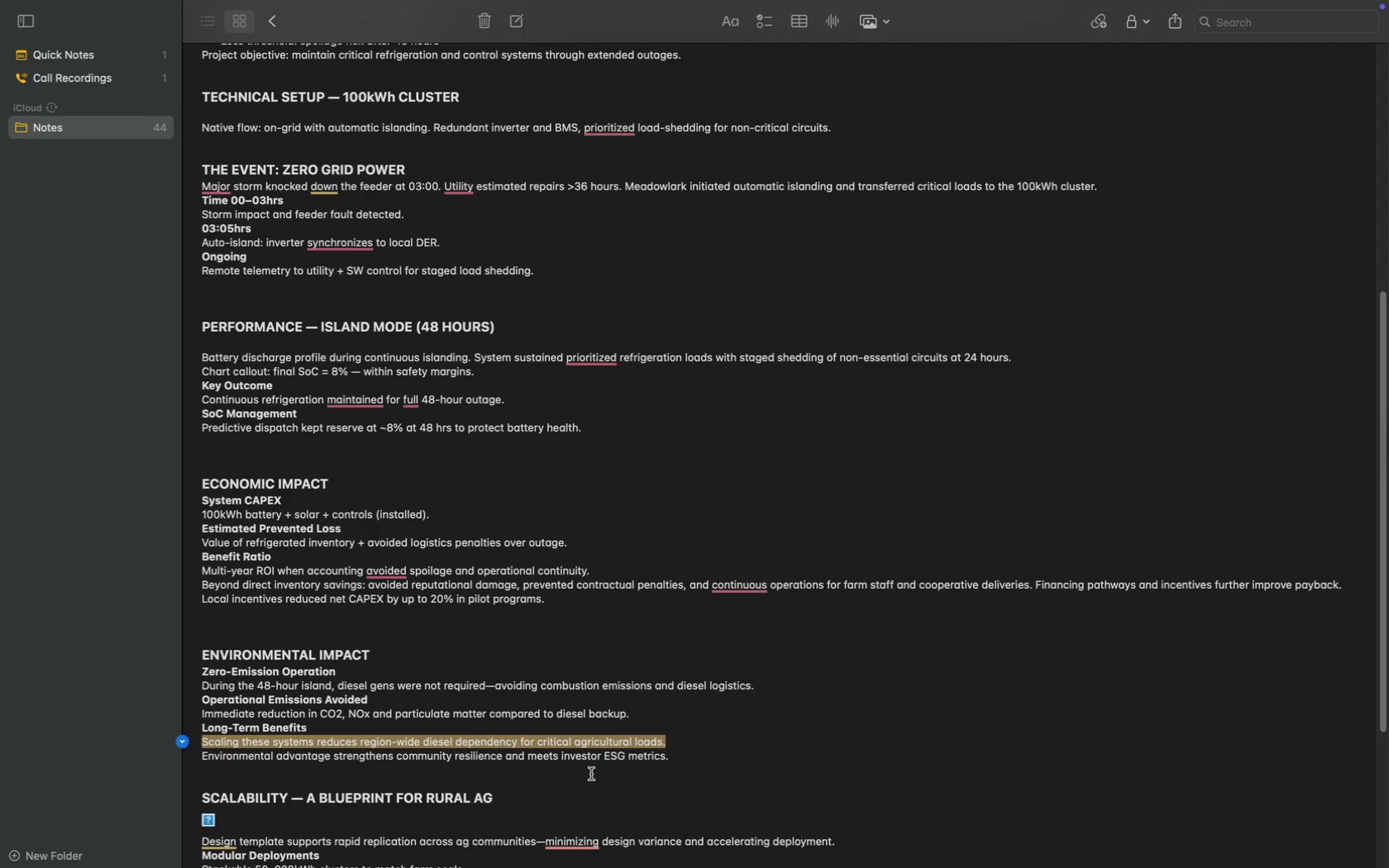 
left_click_drag(start_coordinate=[671, 759], to_coordinate=[191, 756])
 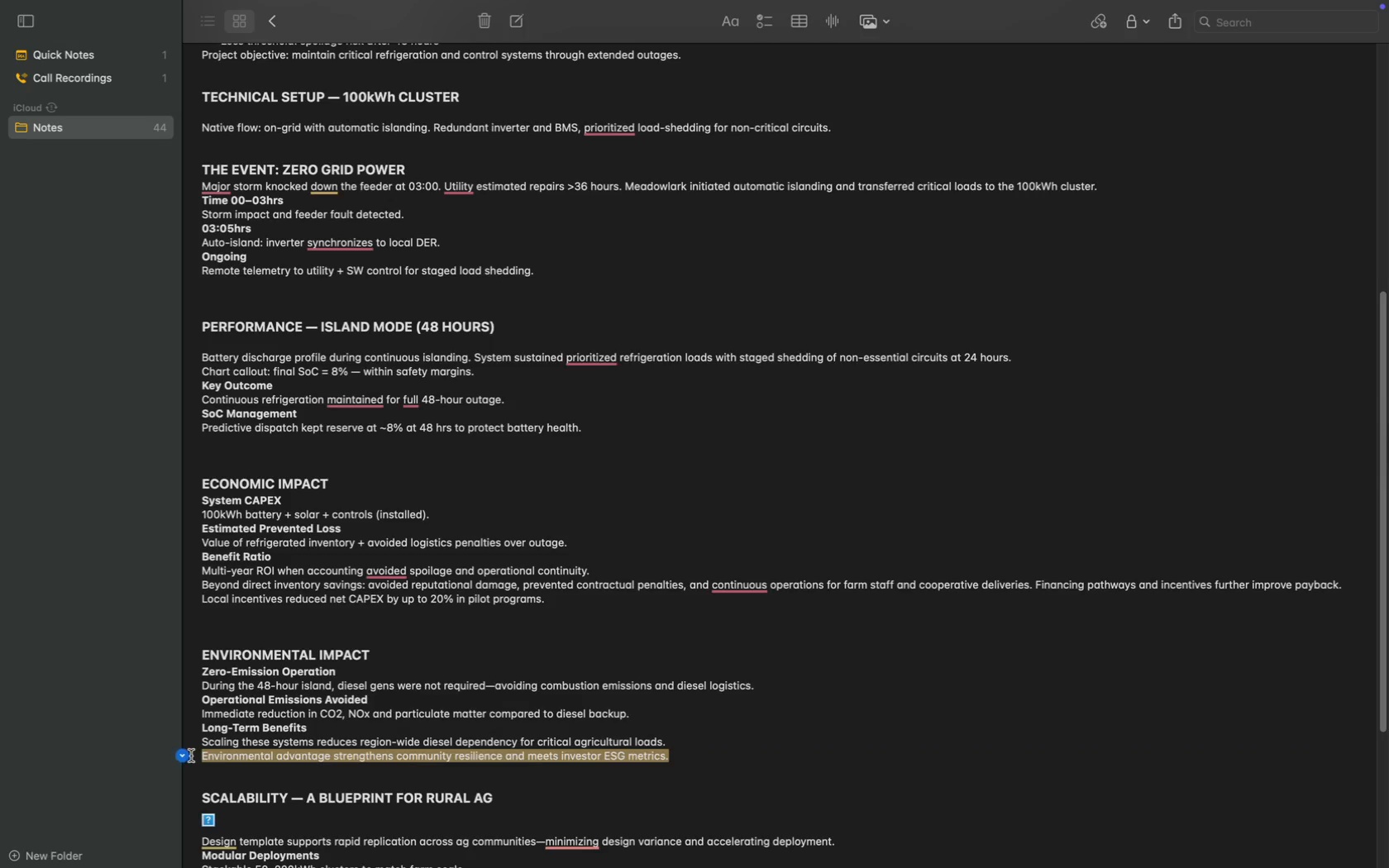 
key(Meta+CommandLeft)
 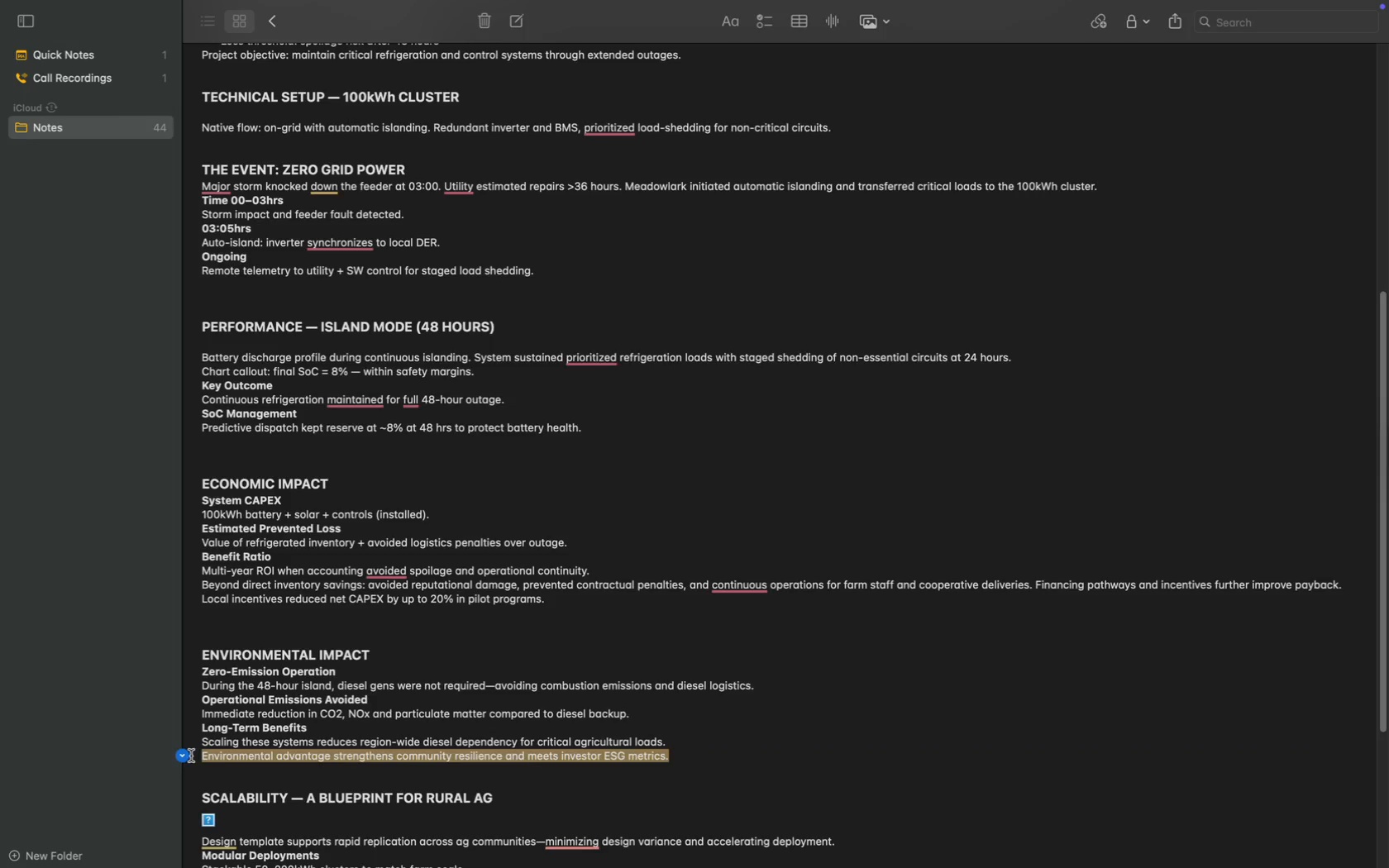 
key(Meta+C)
 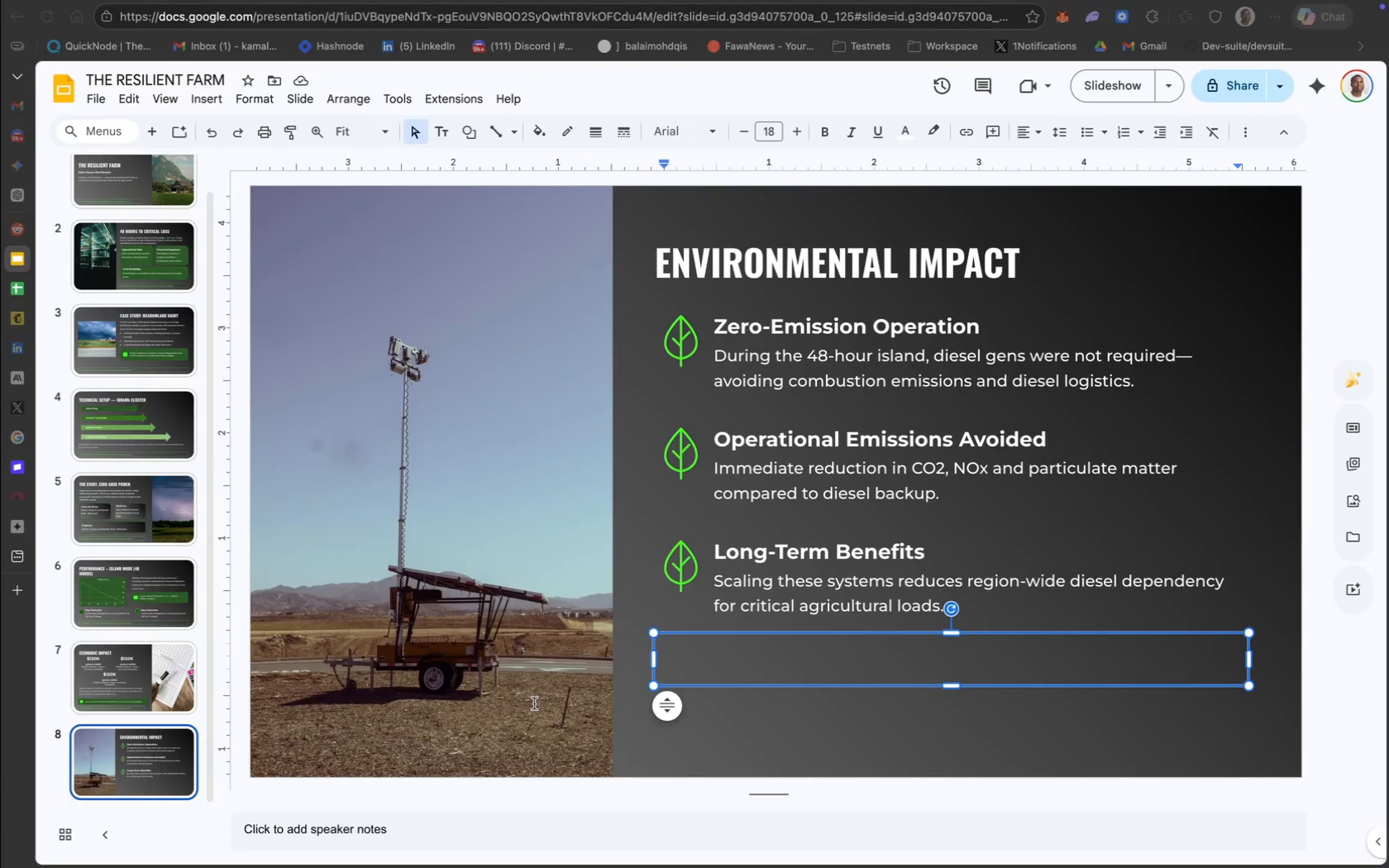 
key(Meta+V)
 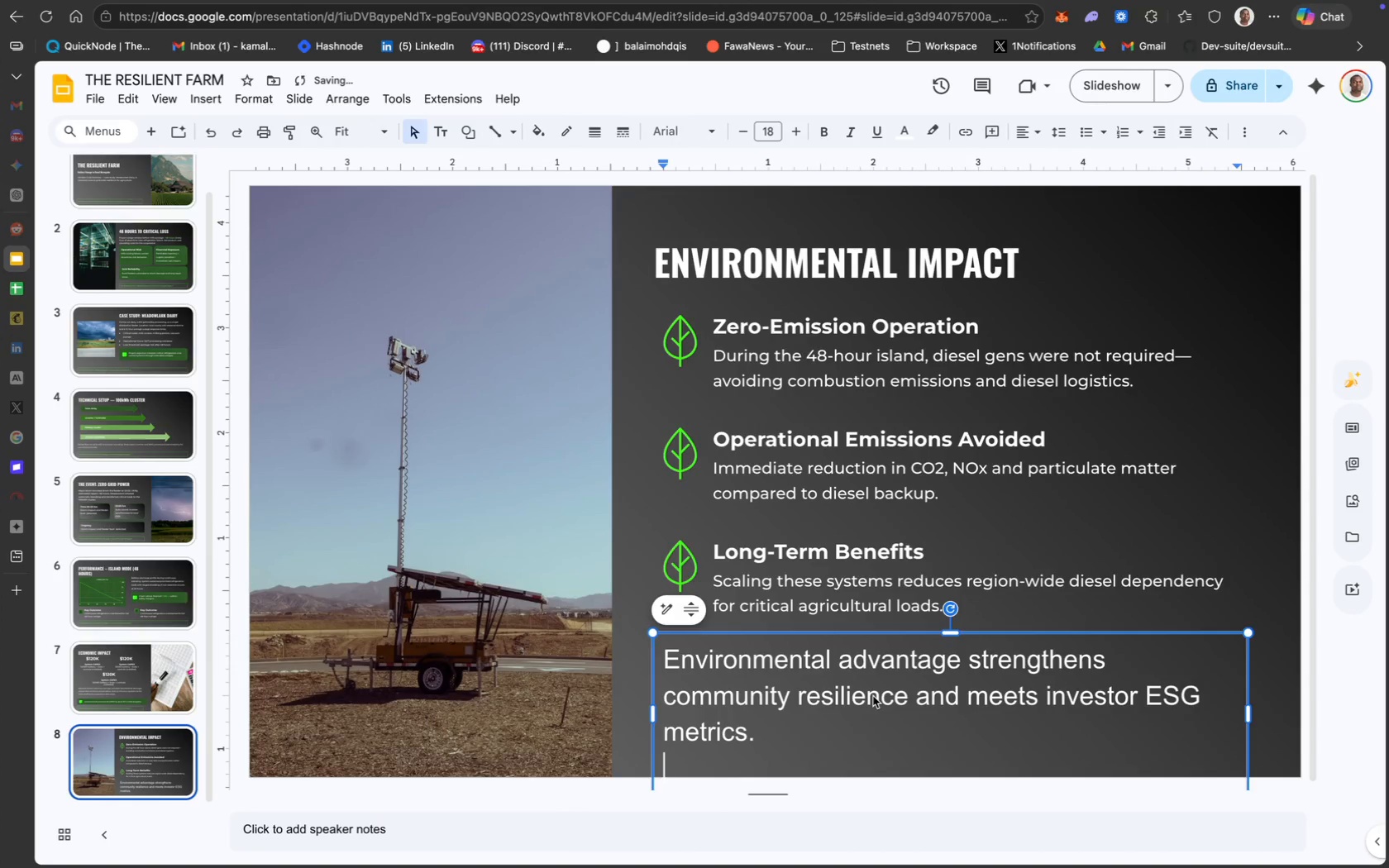 
key(Backspace)
 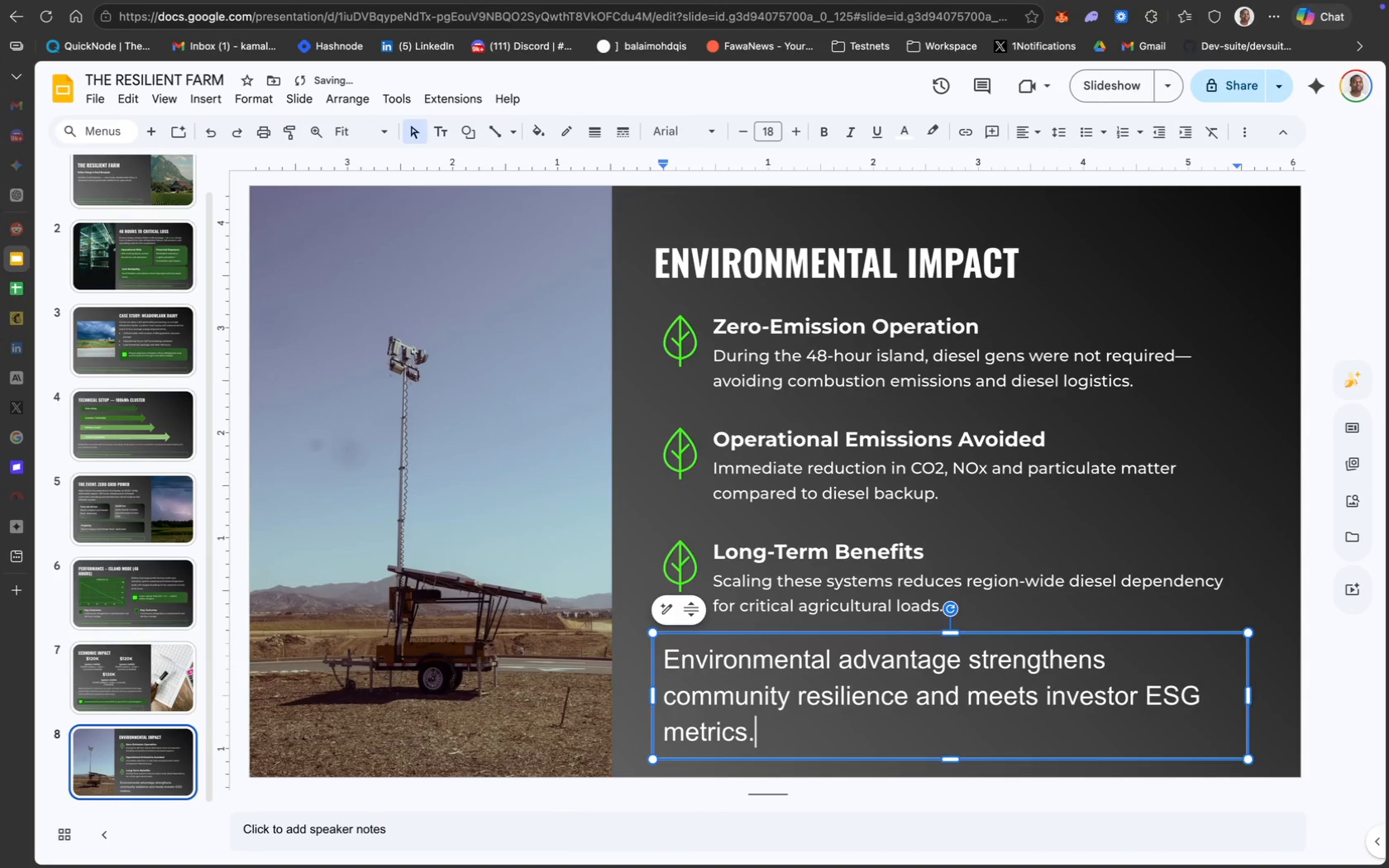 
key(Meta+CommandLeft)
 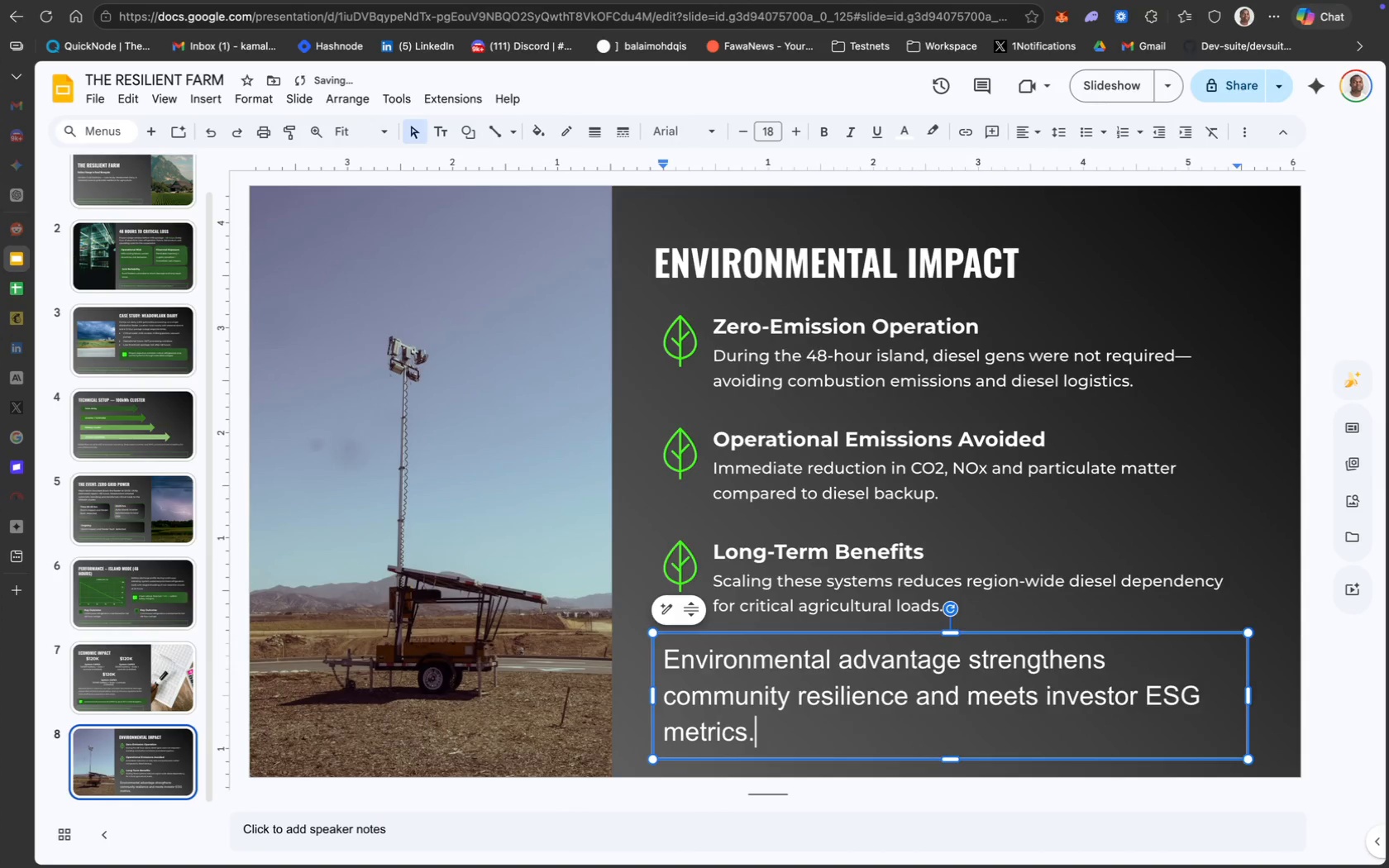 
key(Meta+A)
 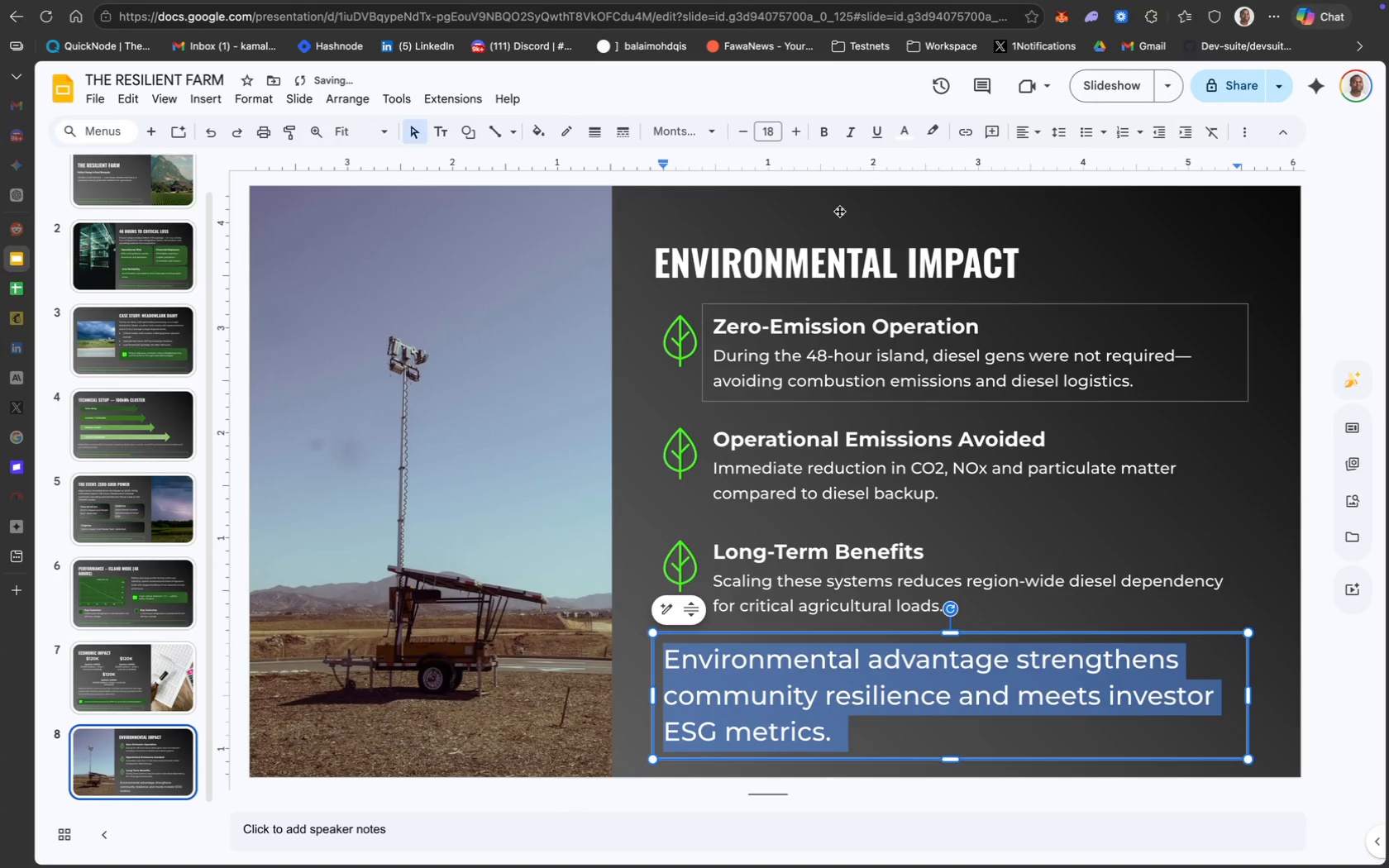 
wait(6.66)
 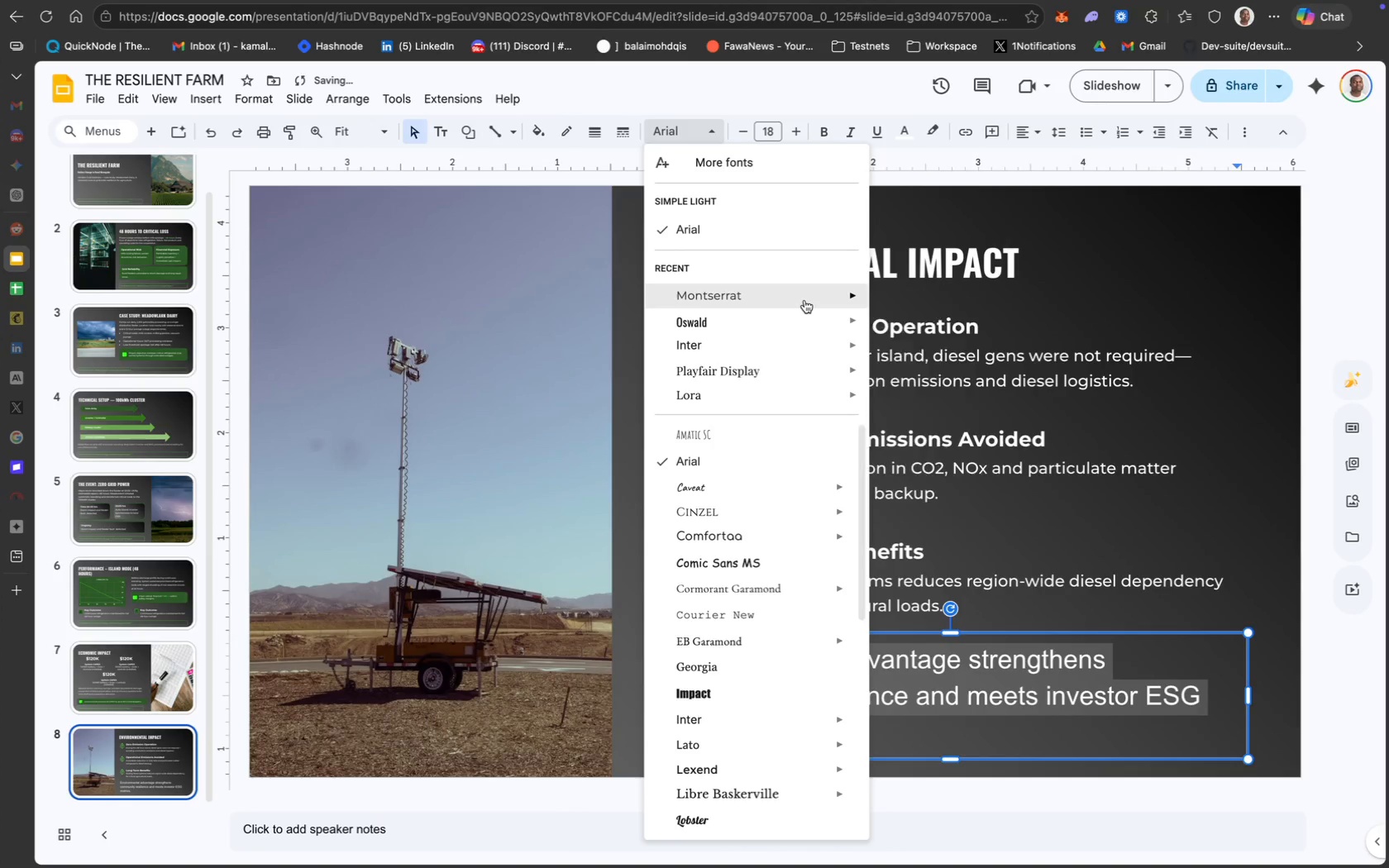 
type(11)
 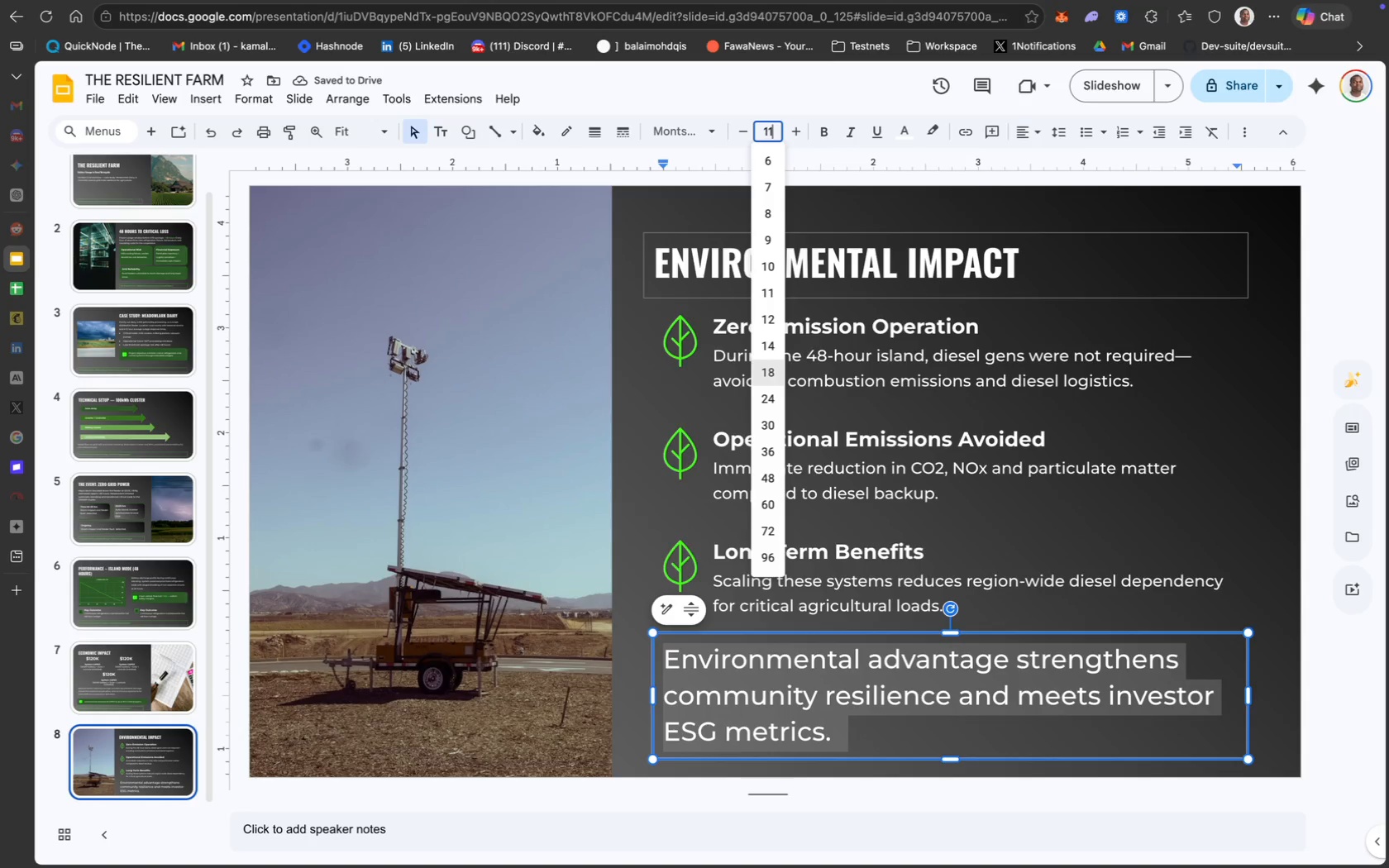 
key(Enter)
 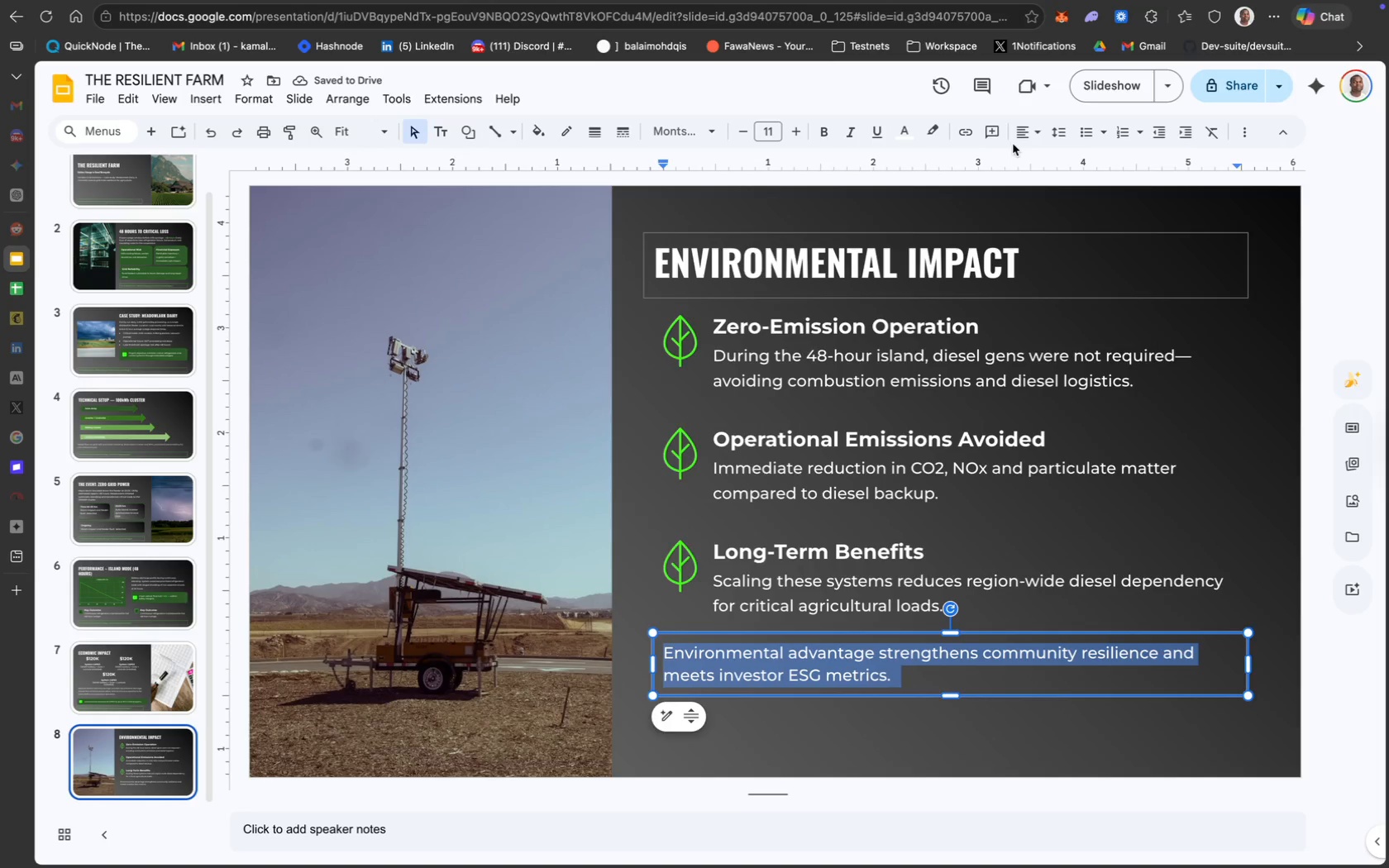 
wait(5.77)
 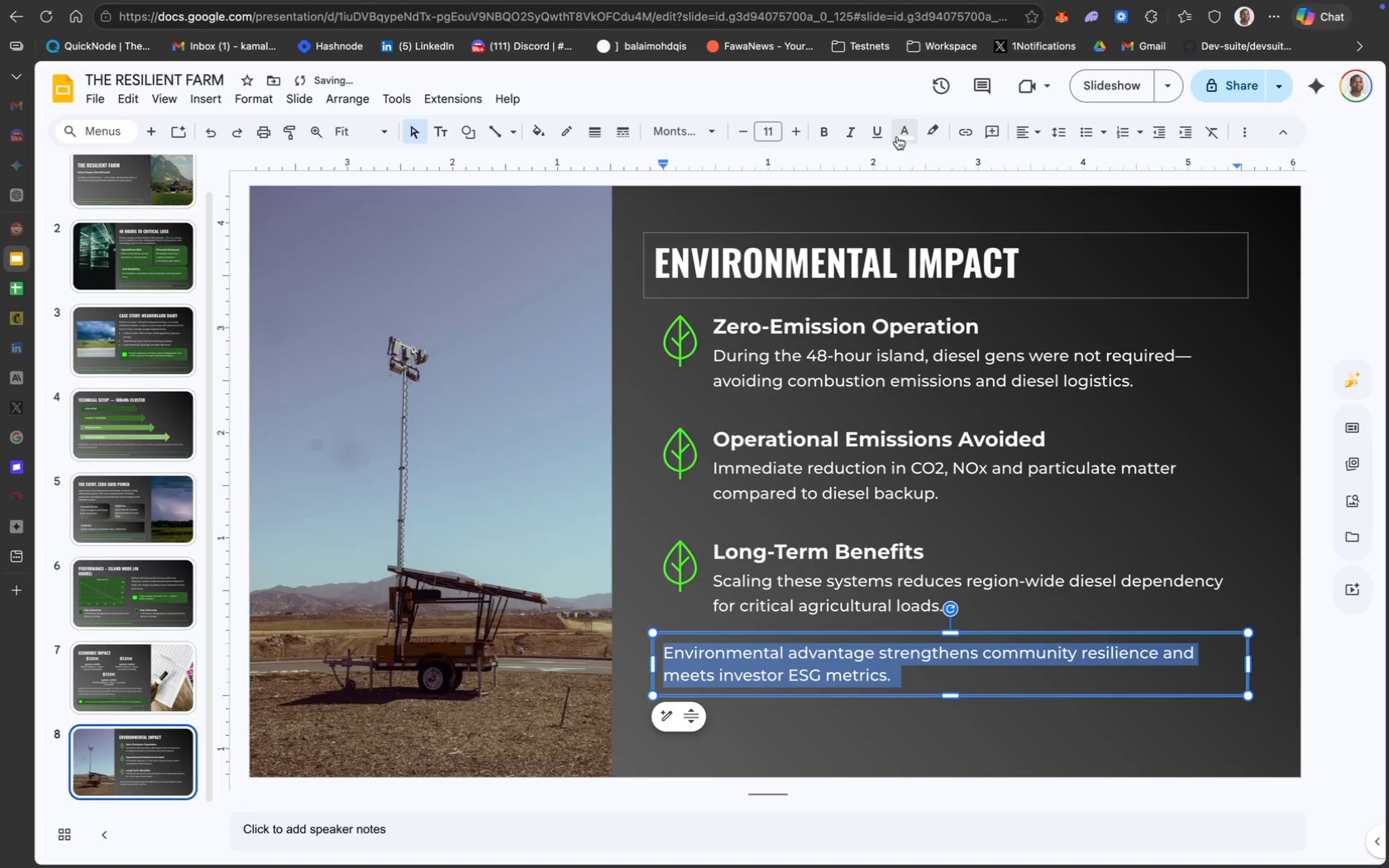 
left_click([1052, 141])
 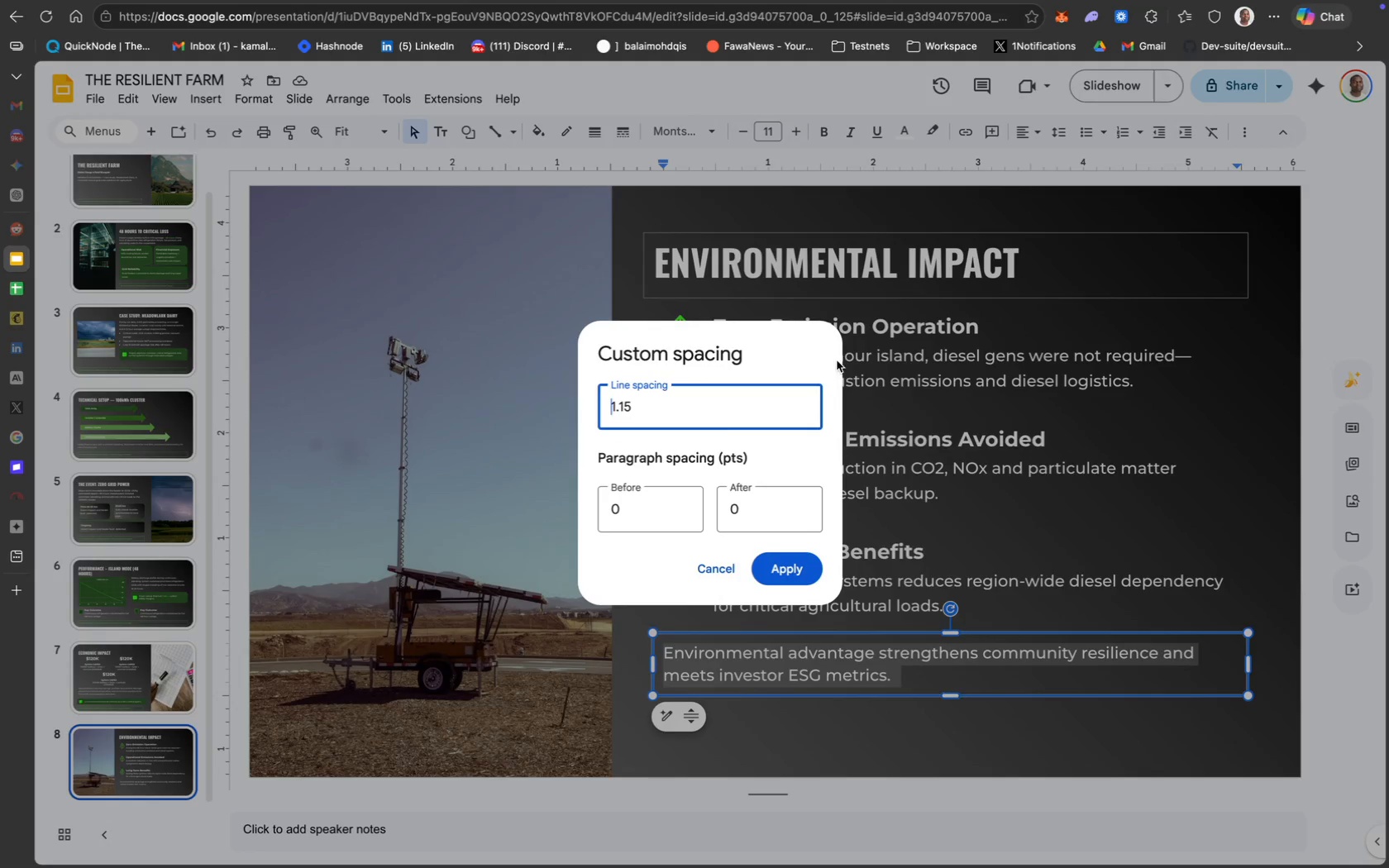 
key(ArrowRight)
 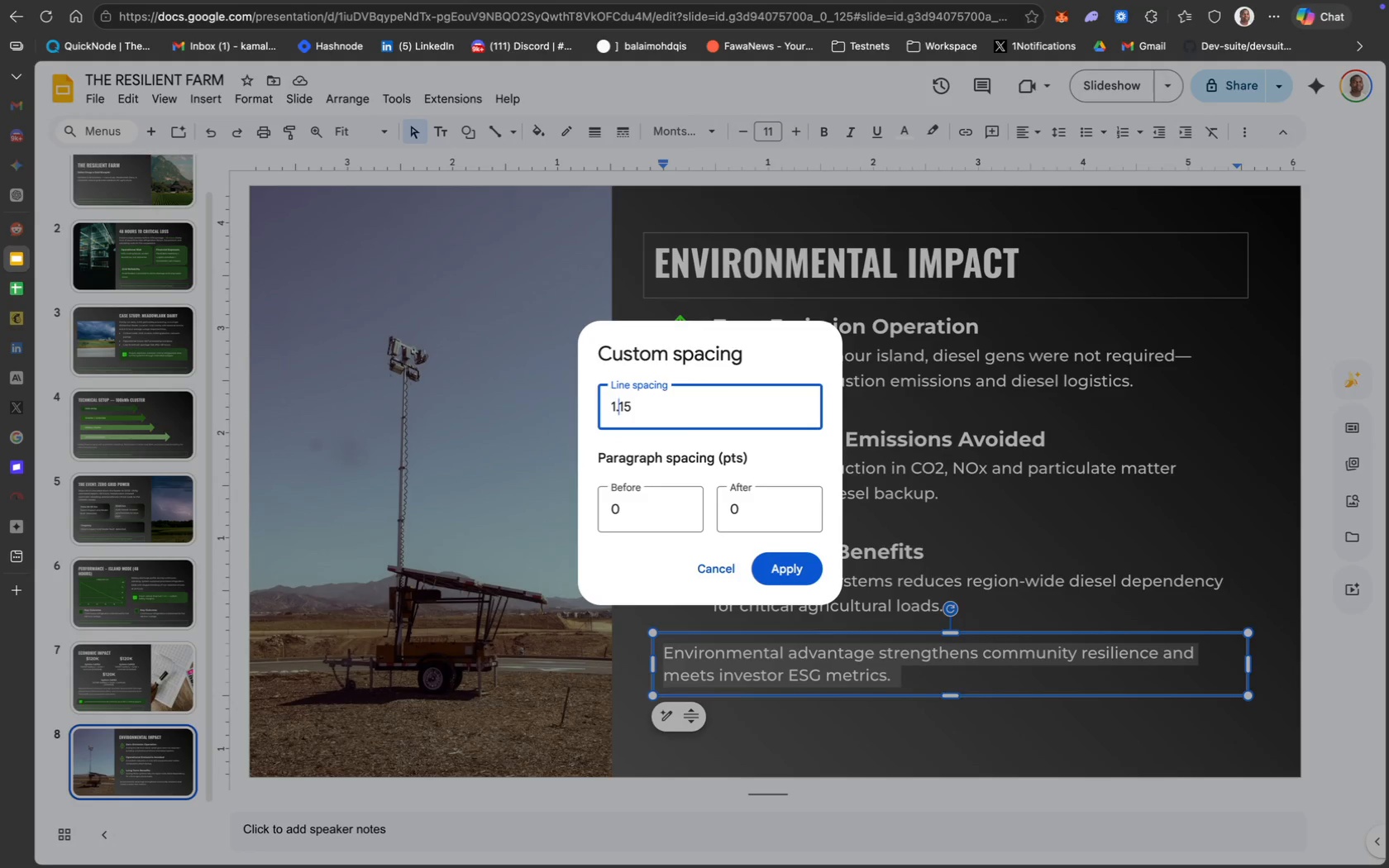 
key(ArrowRight)
 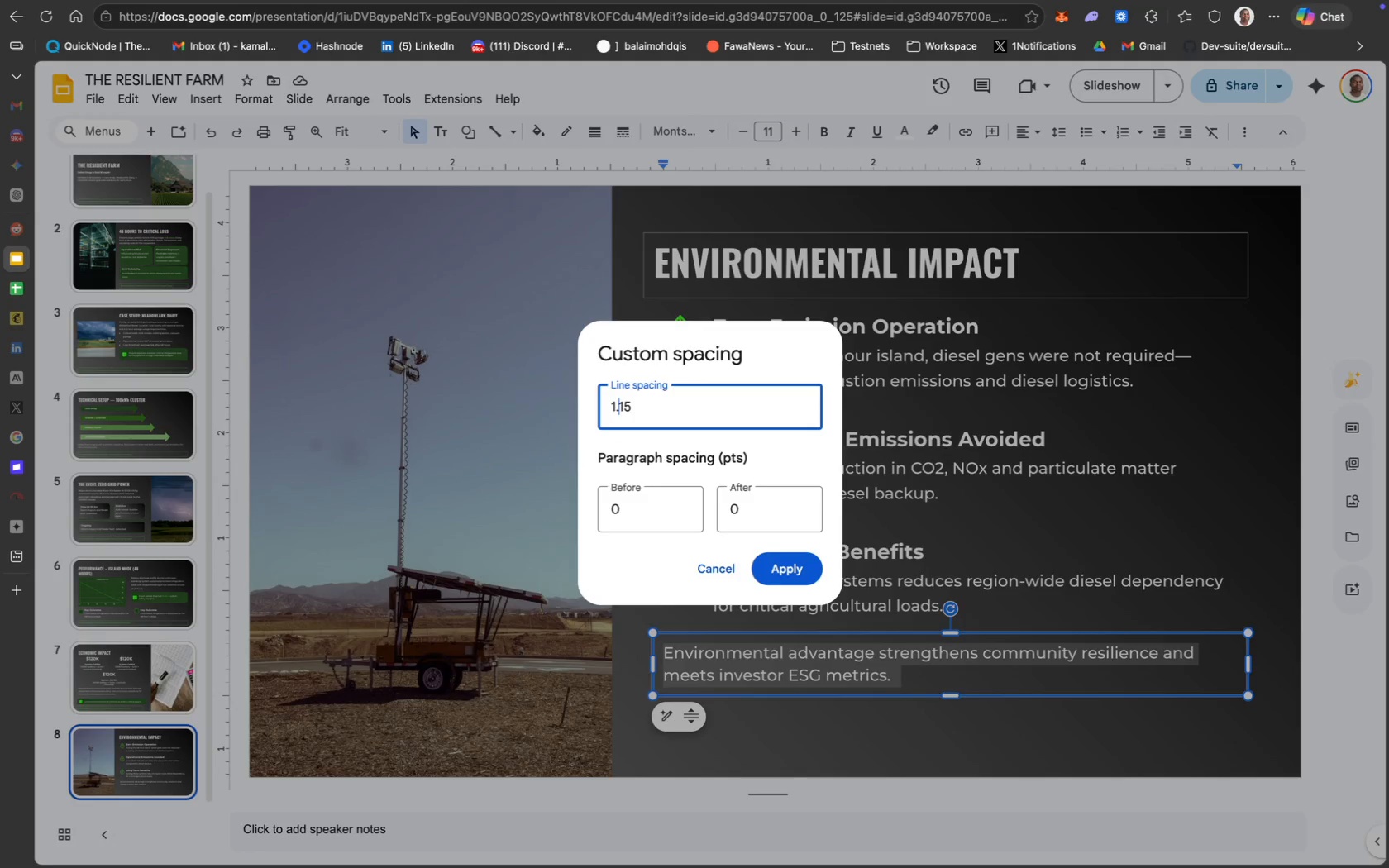 
key(ArrowRight)
 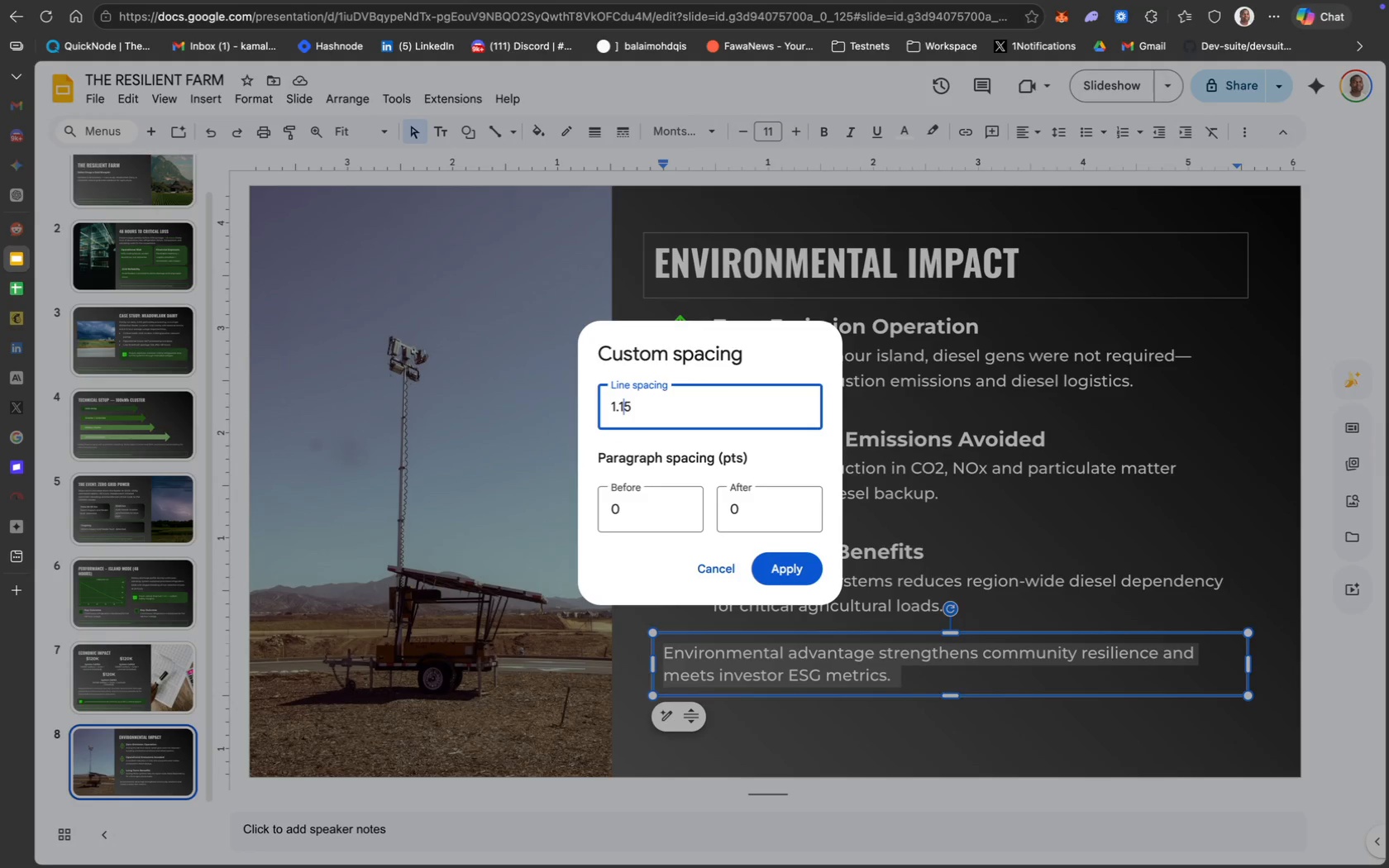 
key(ArrowRight)
 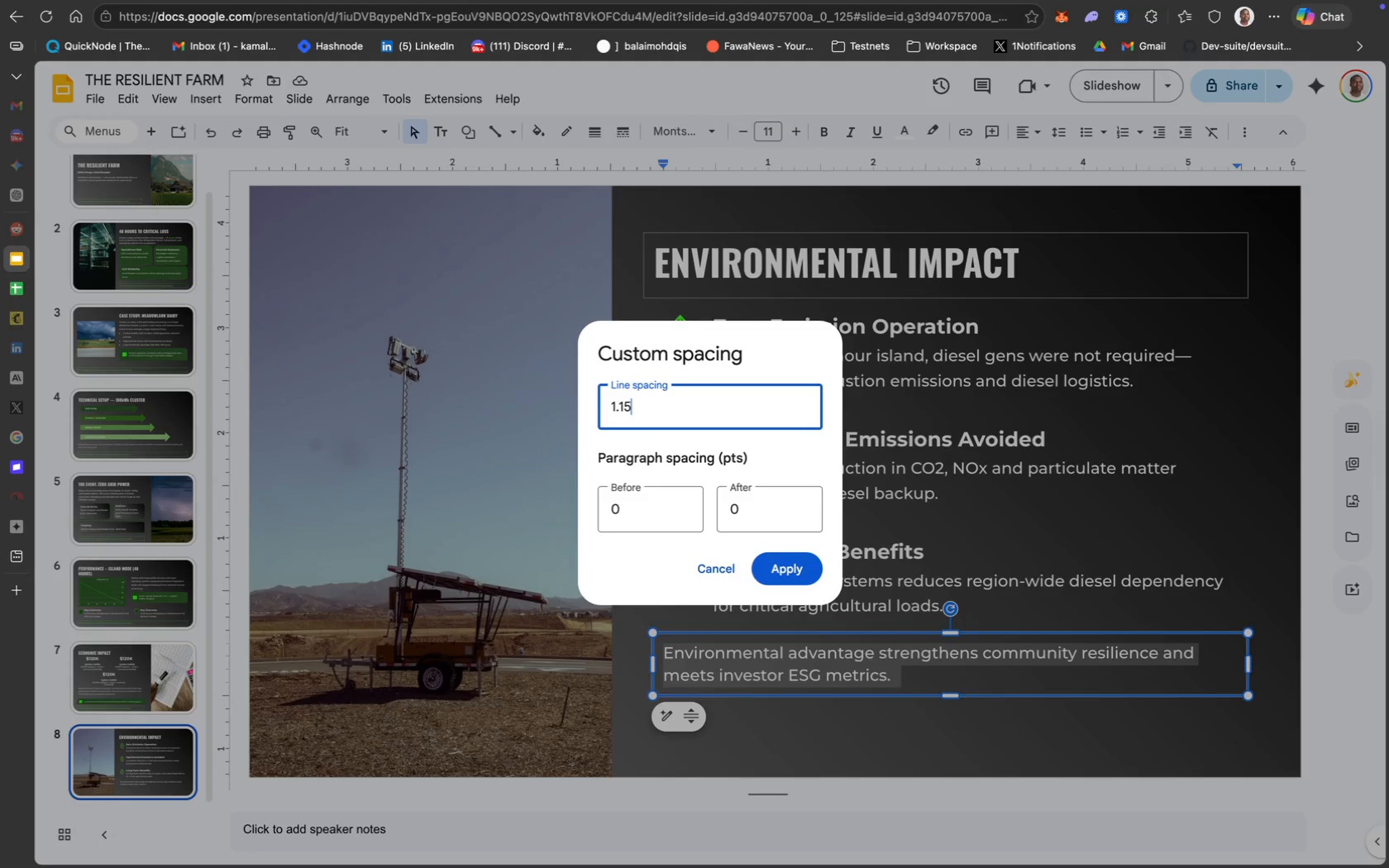 
key(ArrowRight)
 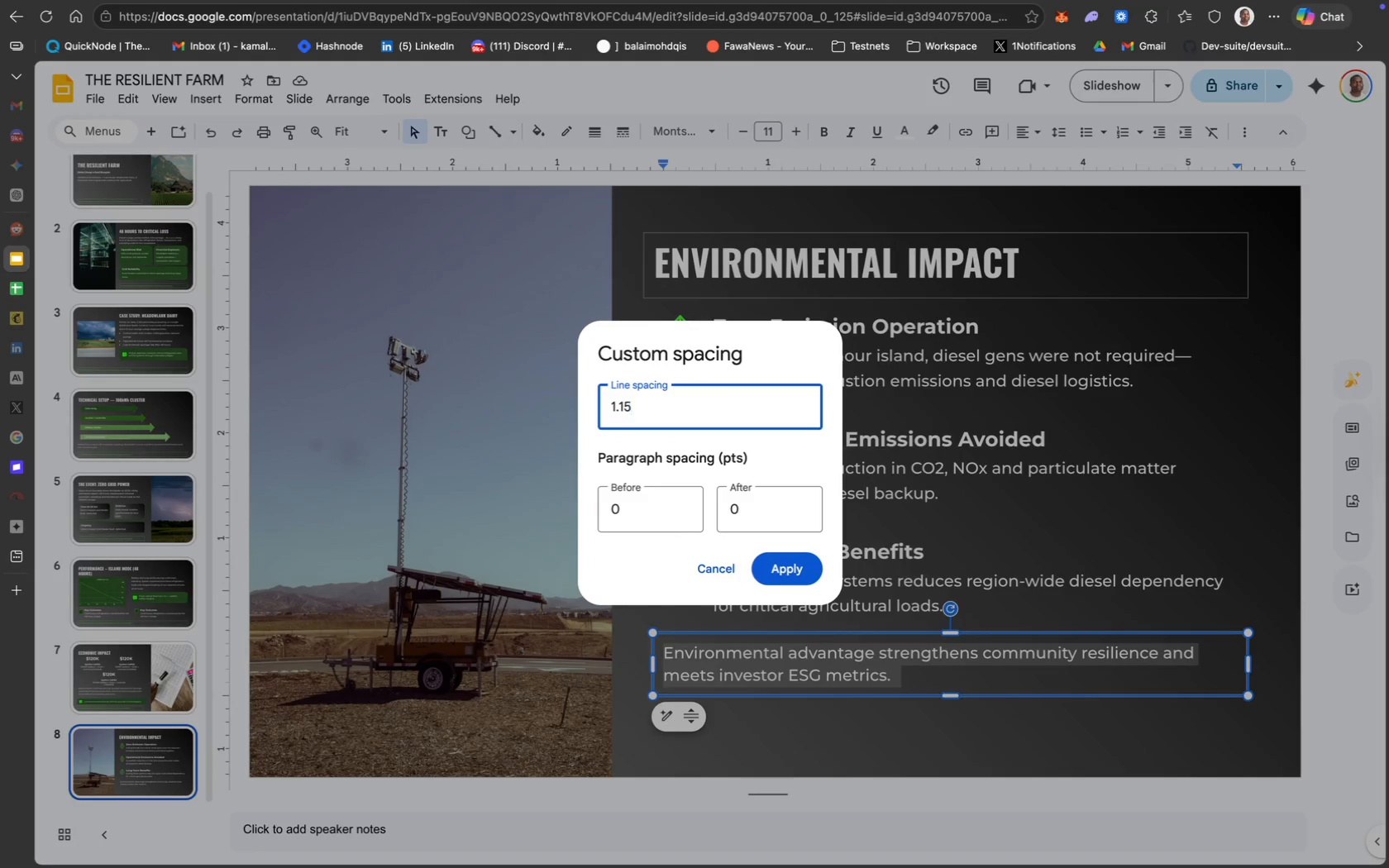 
key(Backspace)
 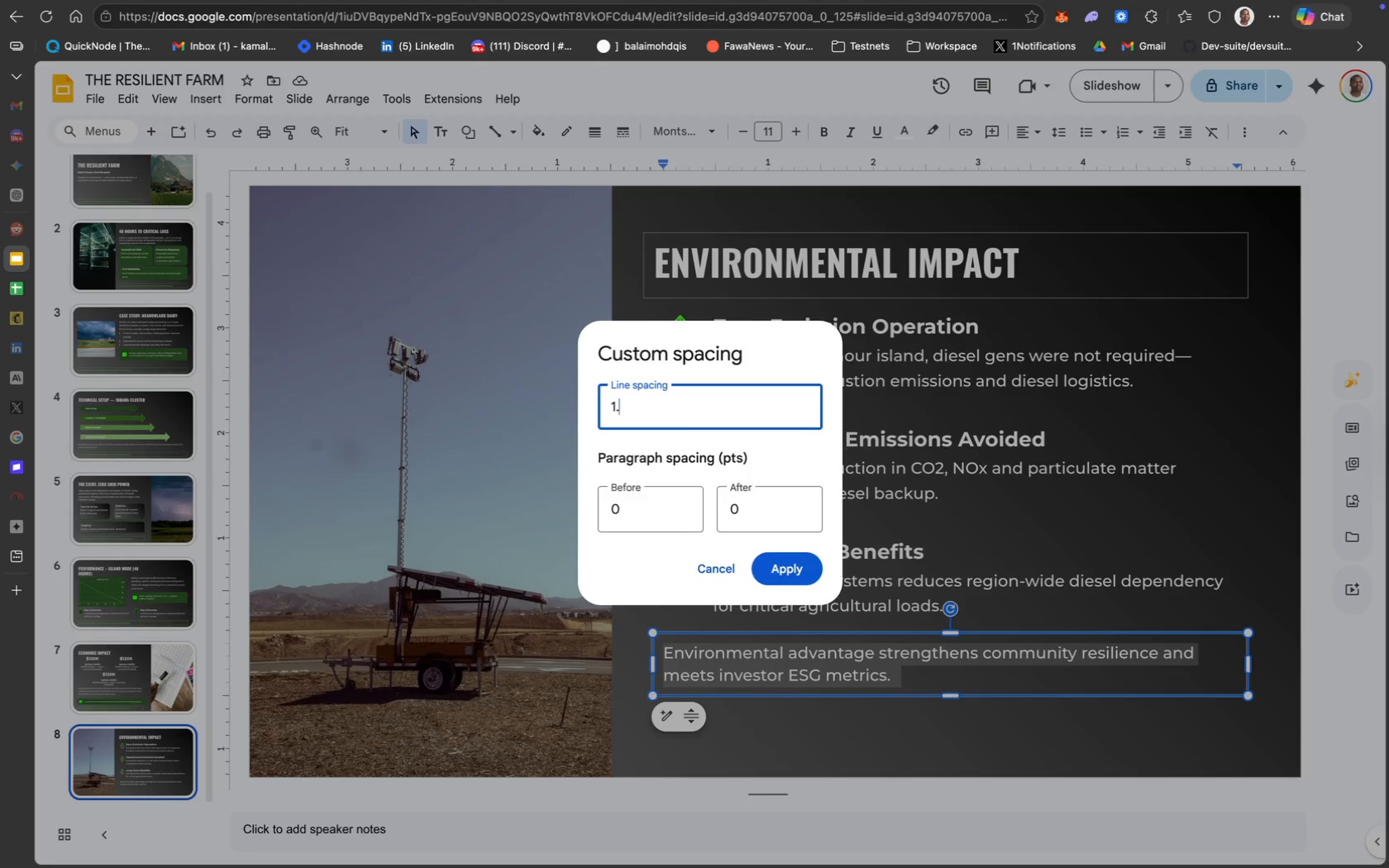 
key(Backspace)
 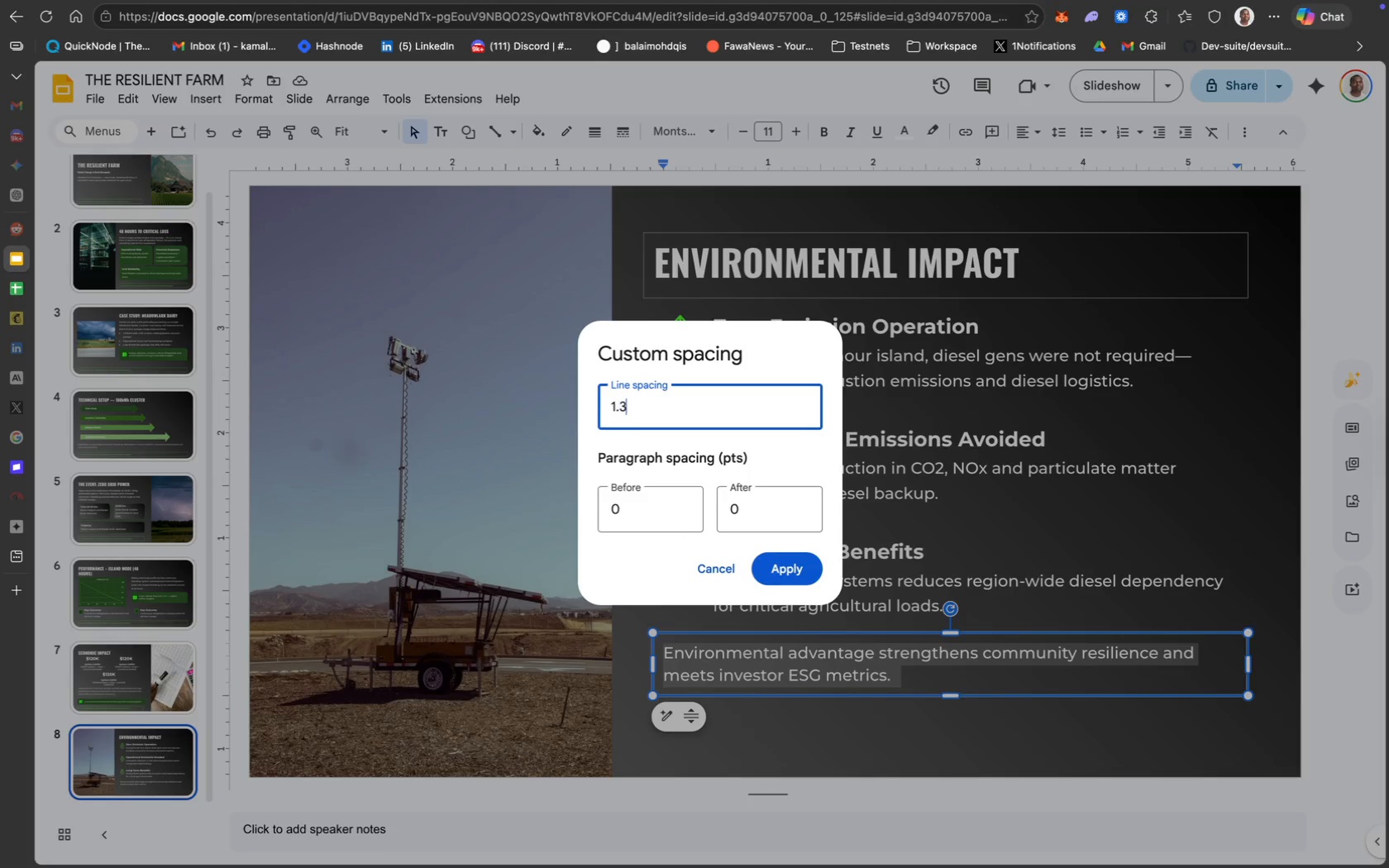 
key(3)
 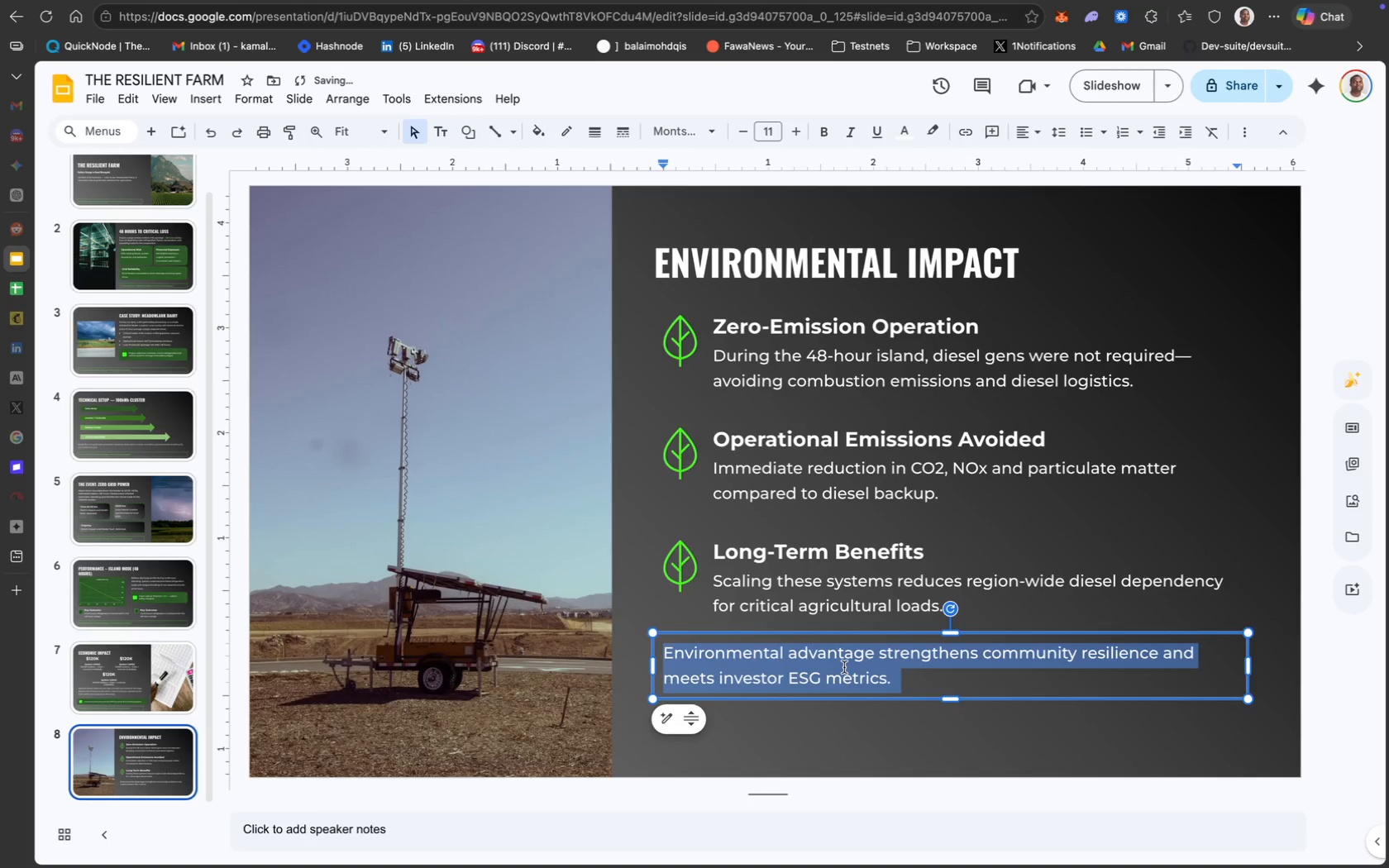 
left_click([911, 727])
 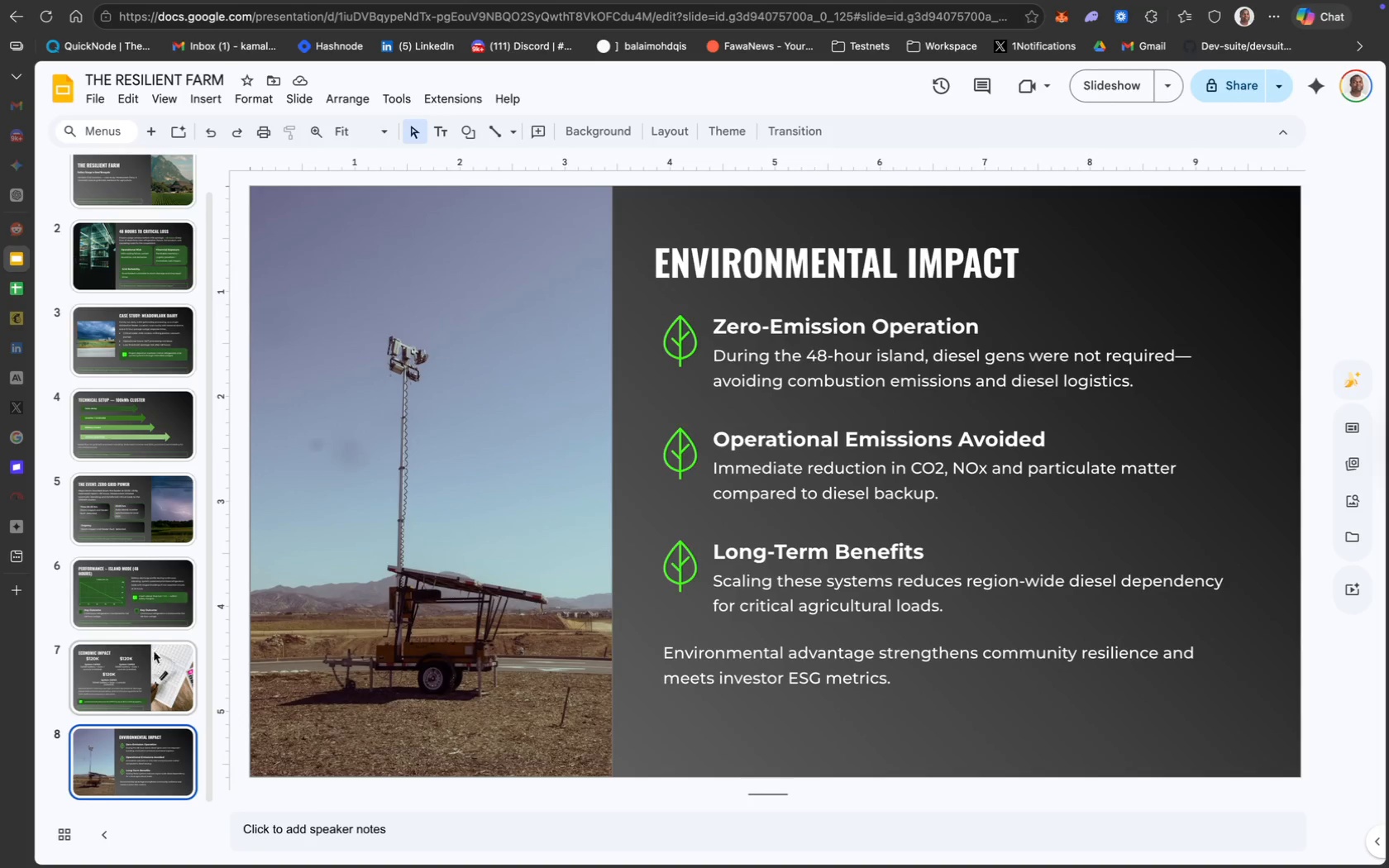 
wait(7.72)
 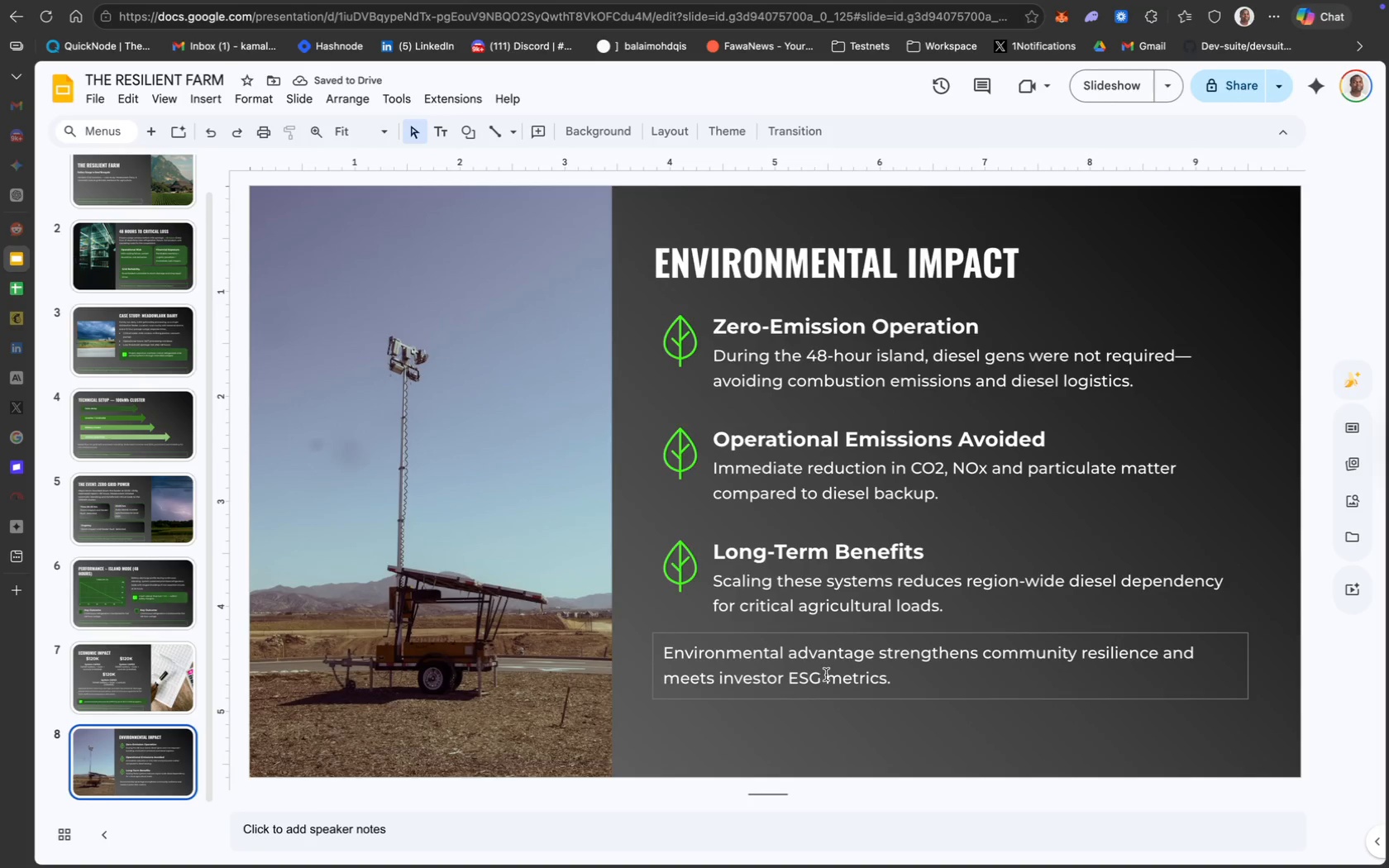 
left_click([144, 284])
 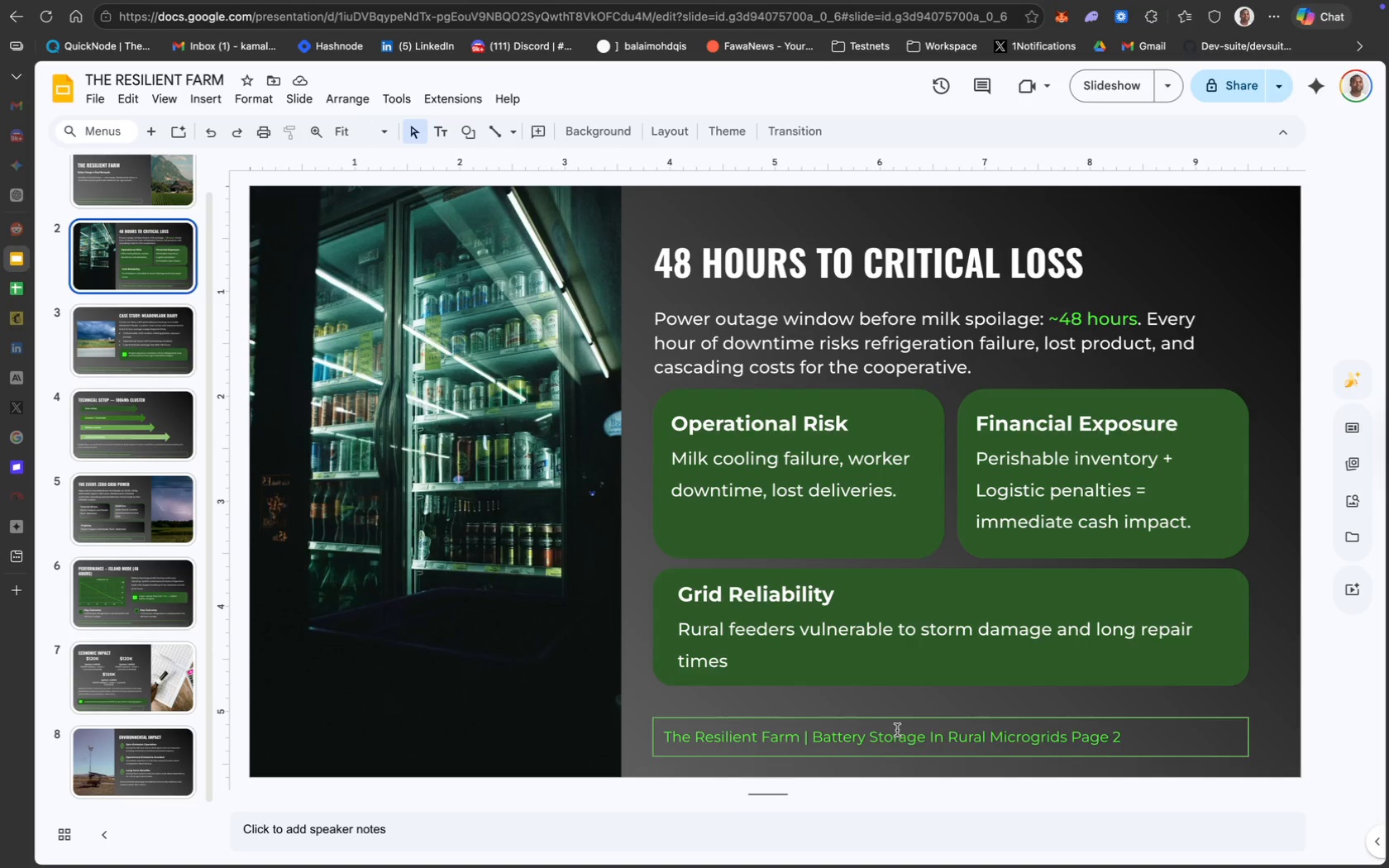 
left_click([904, 723])
 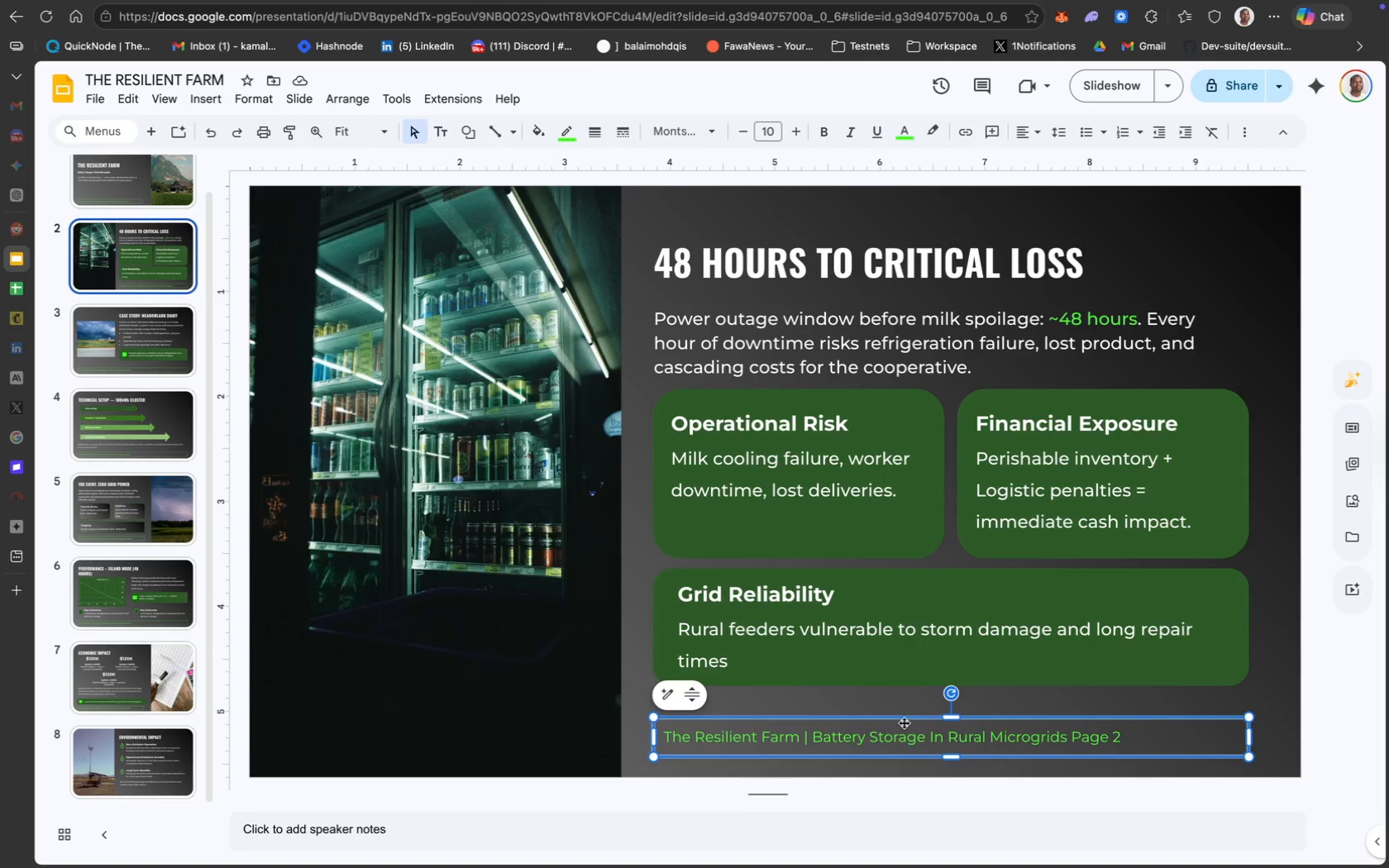 
key(Meta+C)
 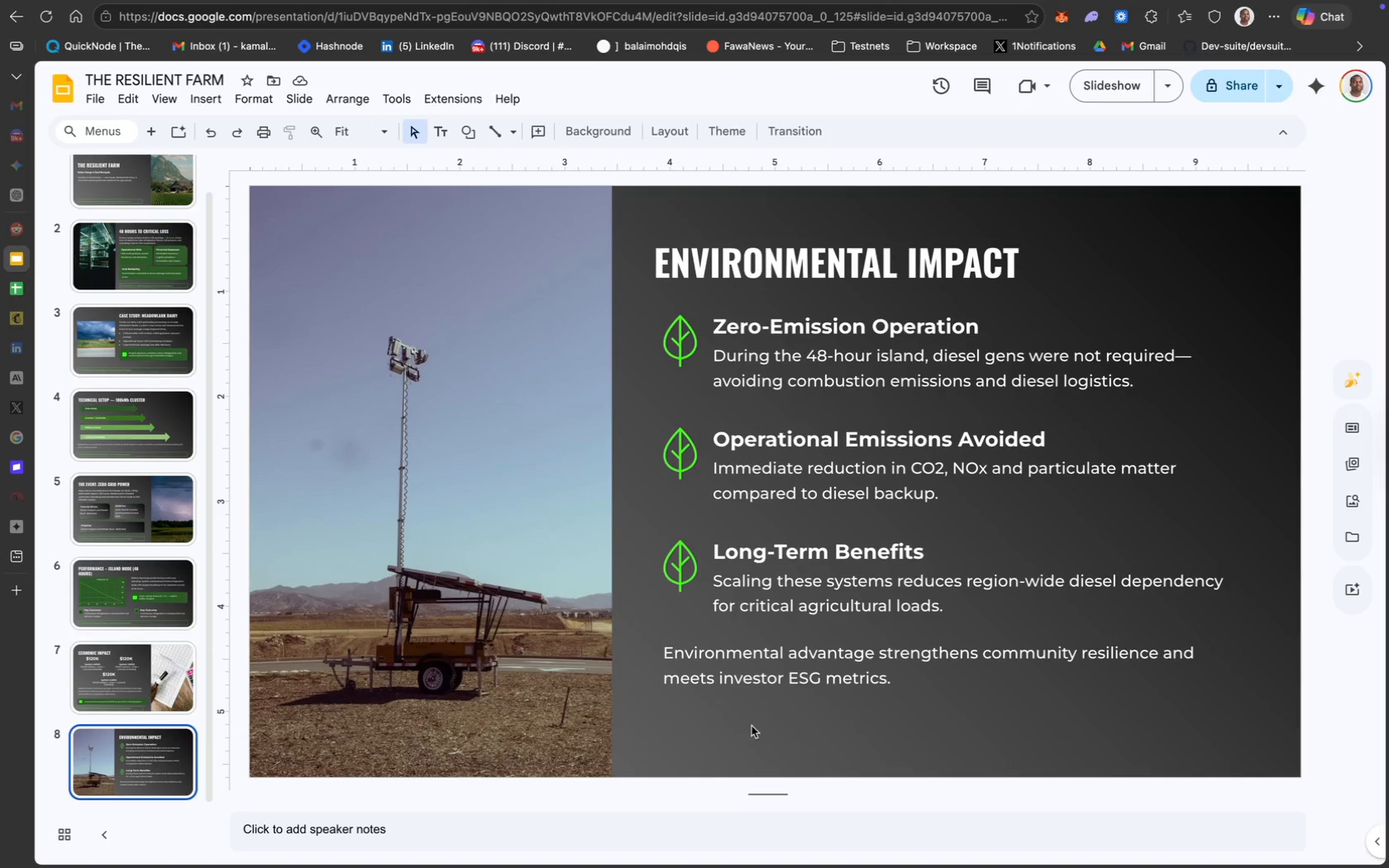 
key(Meta+CommandLeft)
 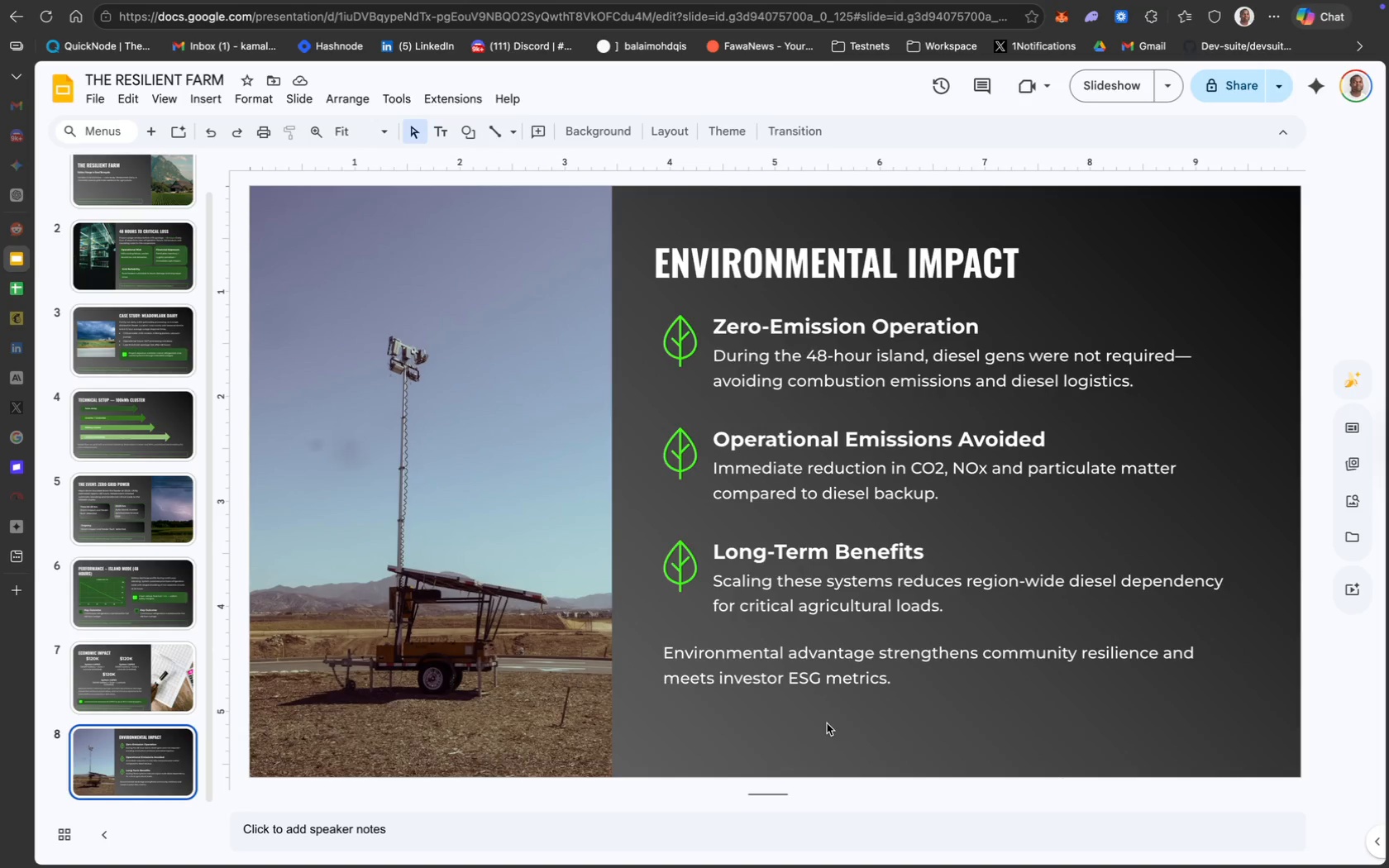 
key(Meta+V)
 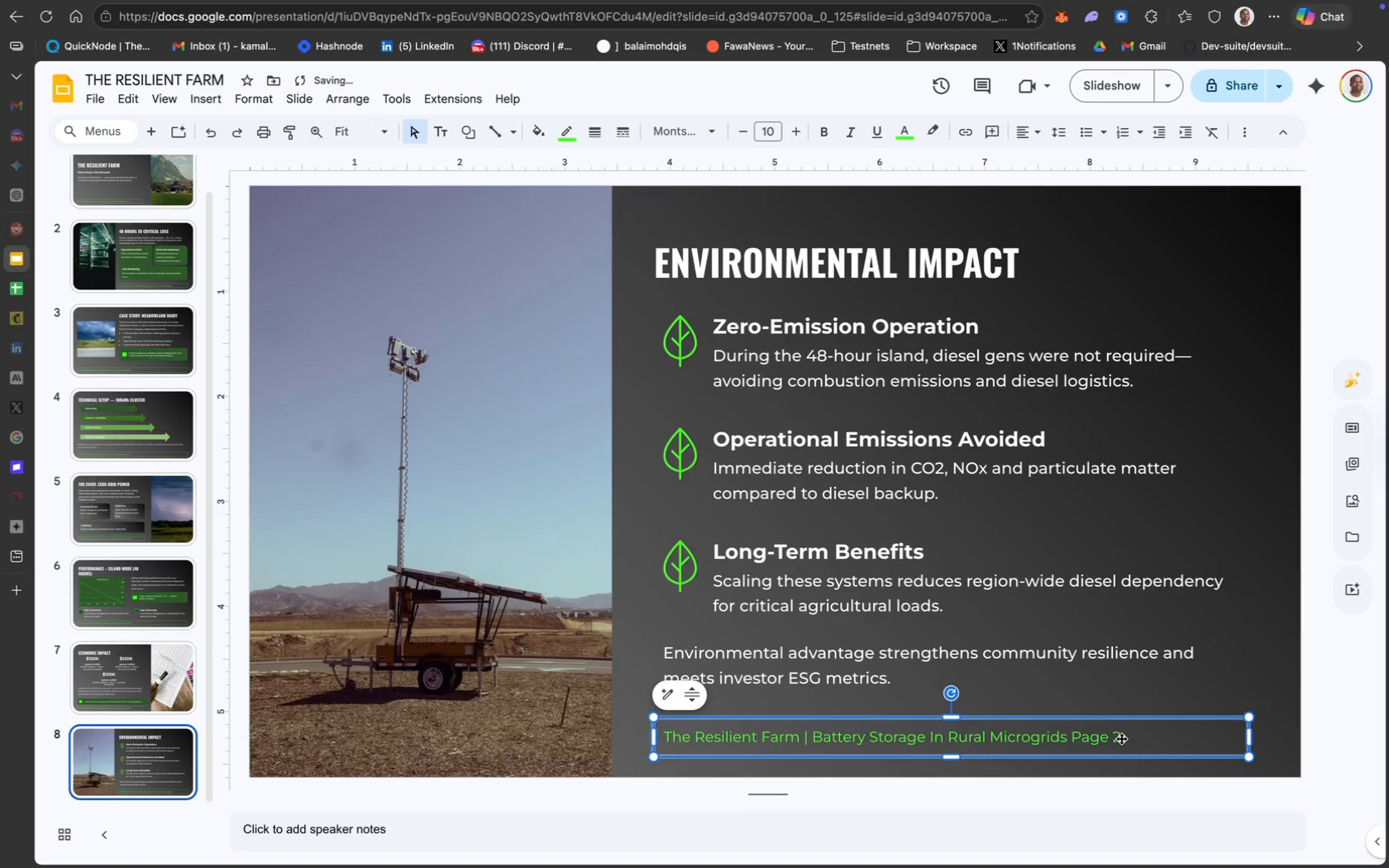 
left_click([1115, 737])
 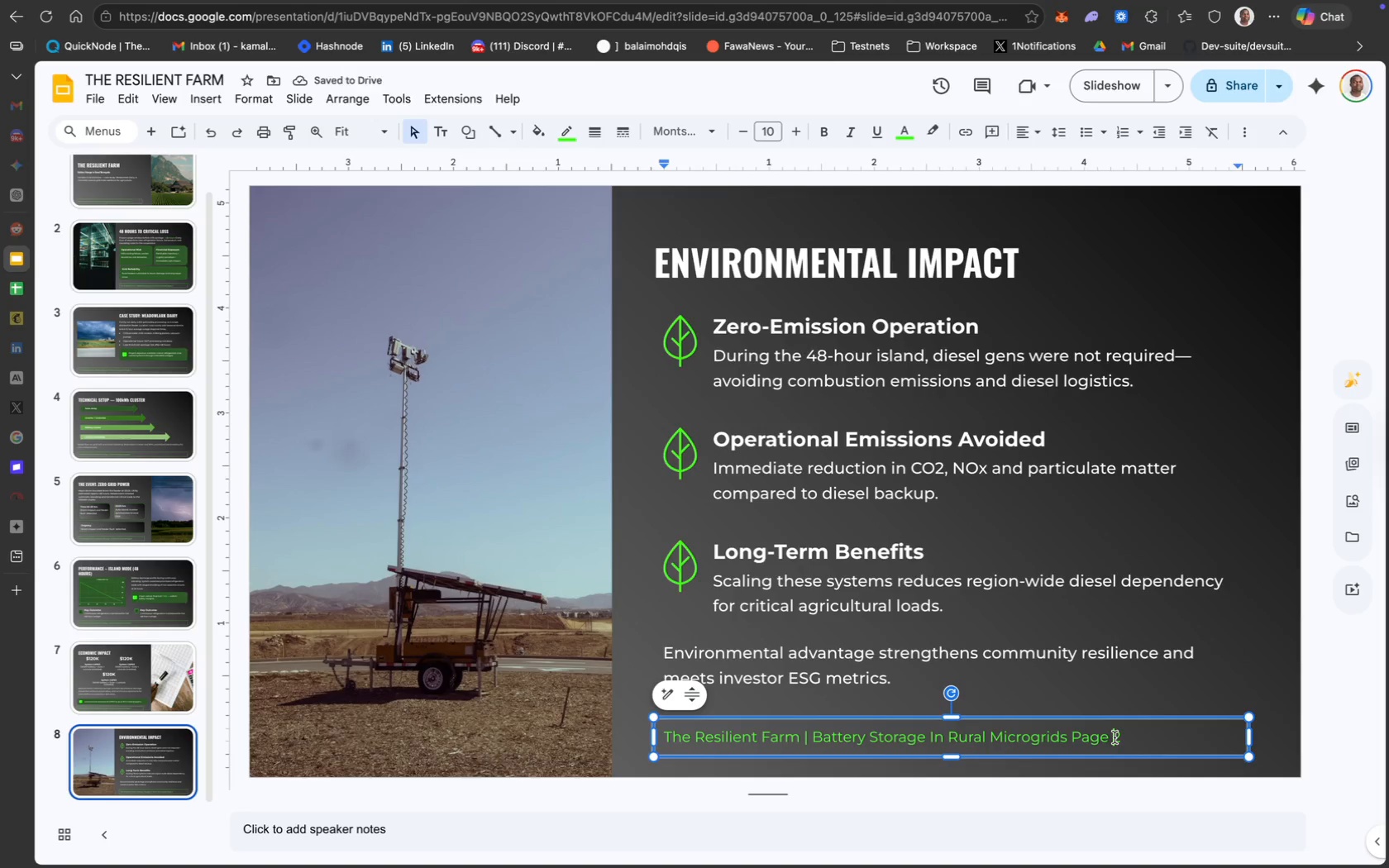 
key(ArrowRight)
 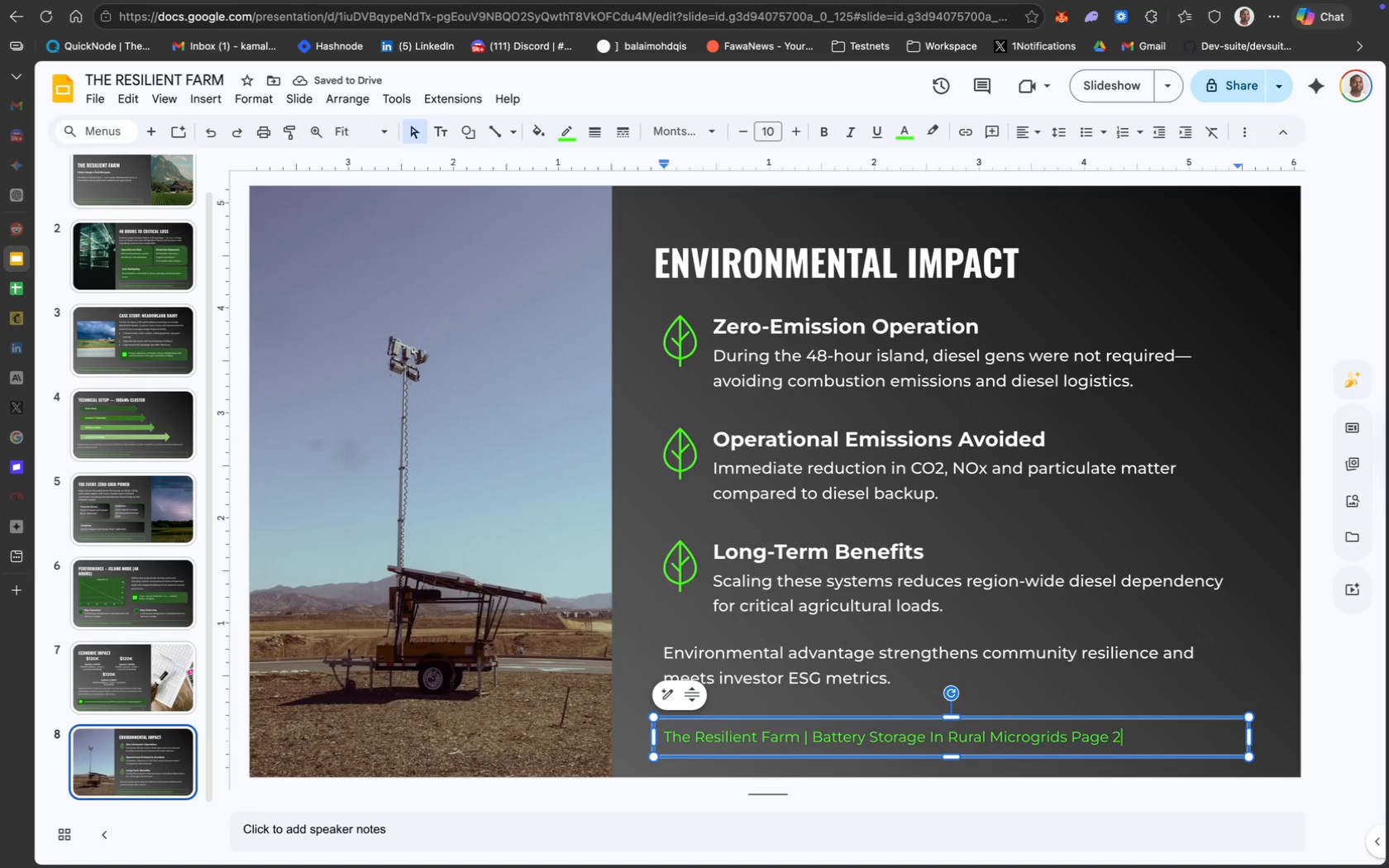 
key(Backspace)
 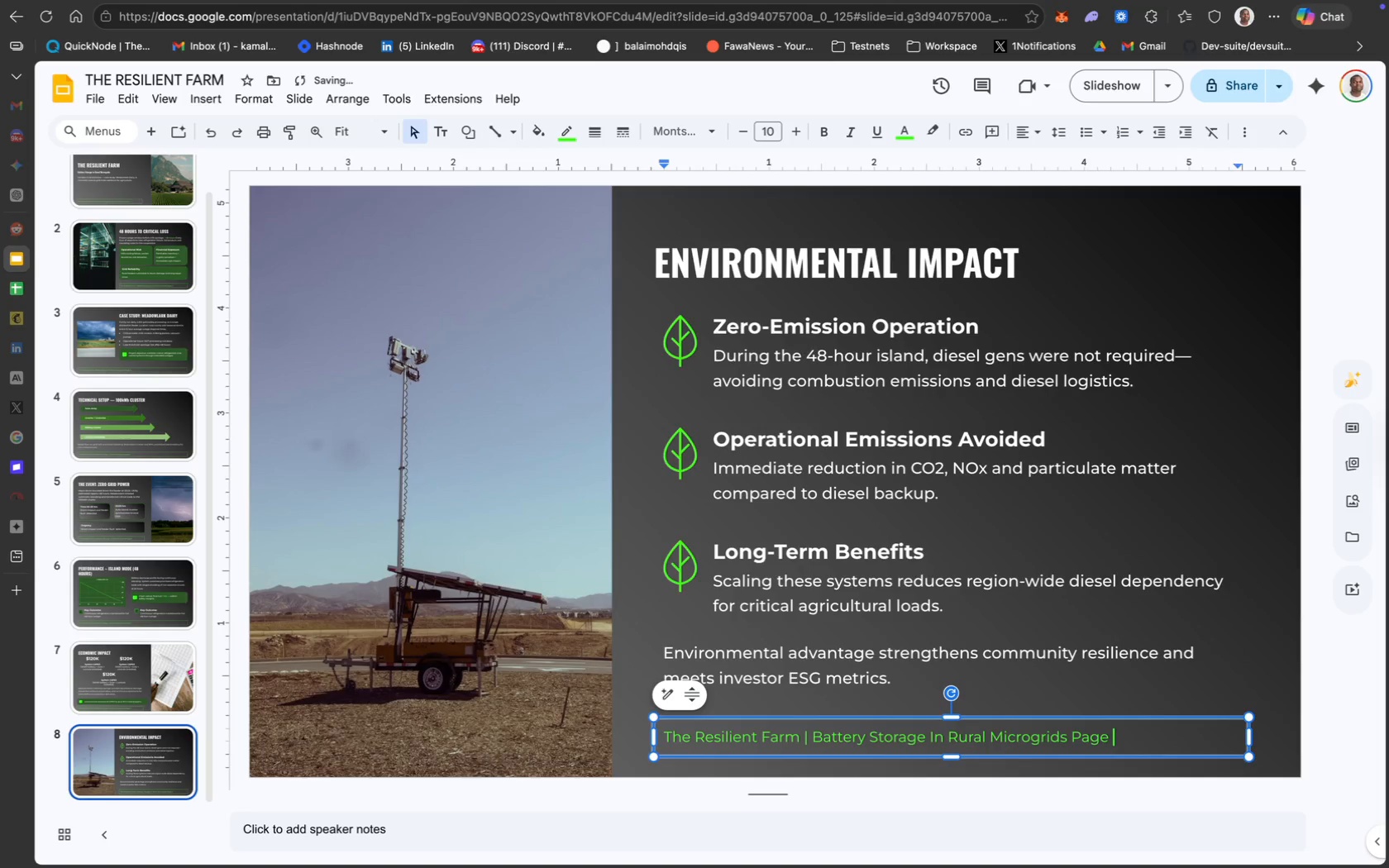 
key(8)
 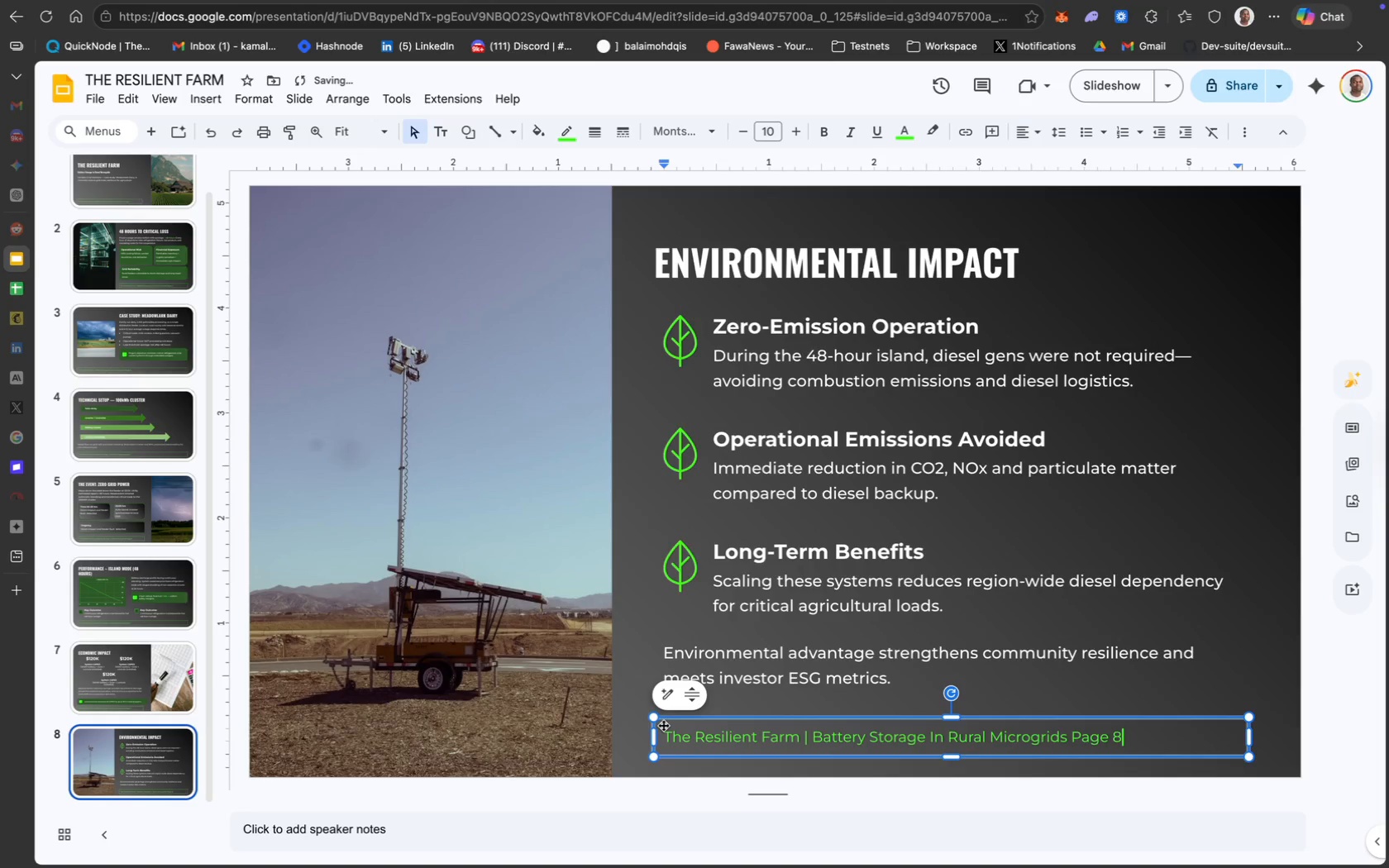 
left_click([631, 731])
 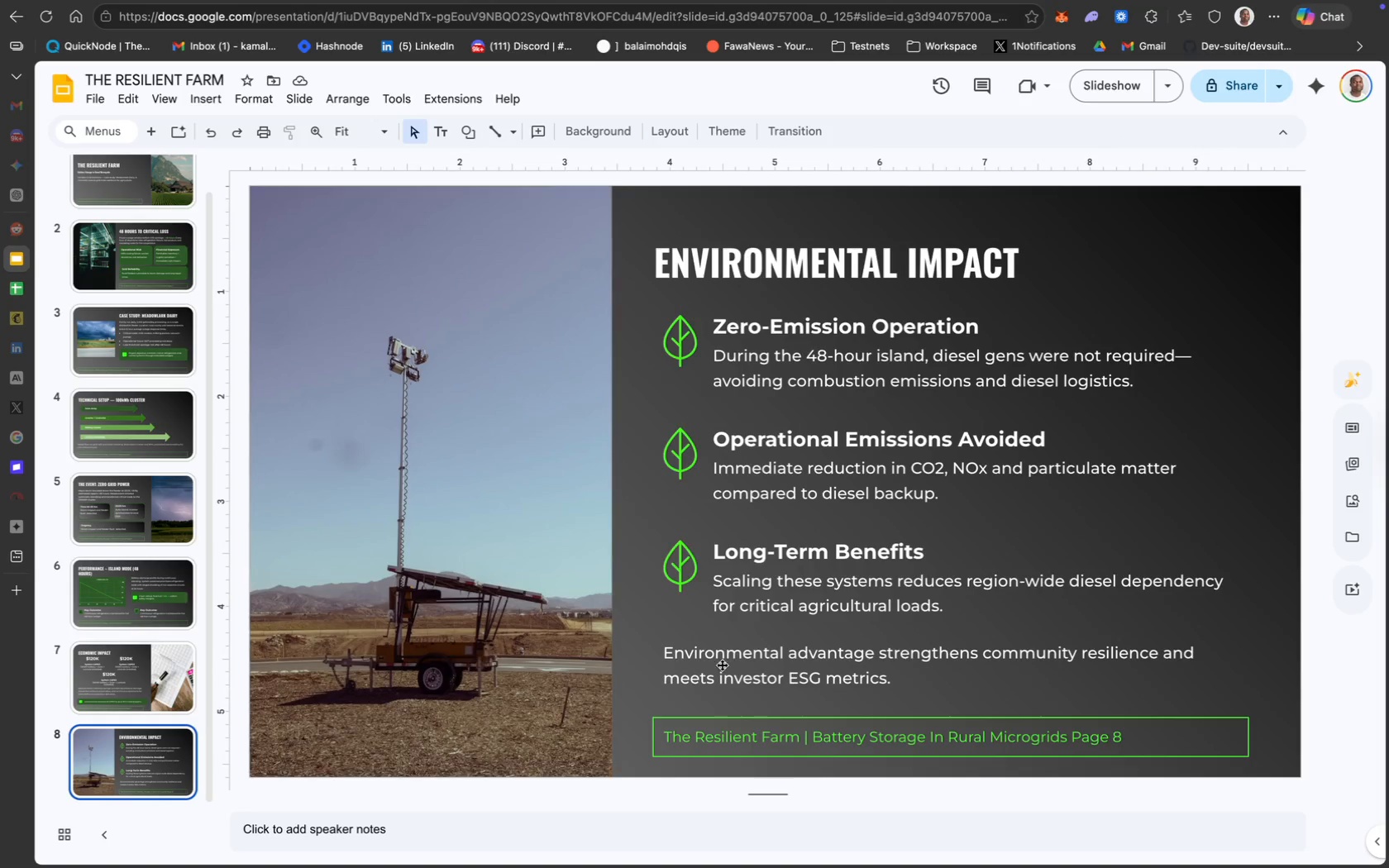 
wait(5.11)
 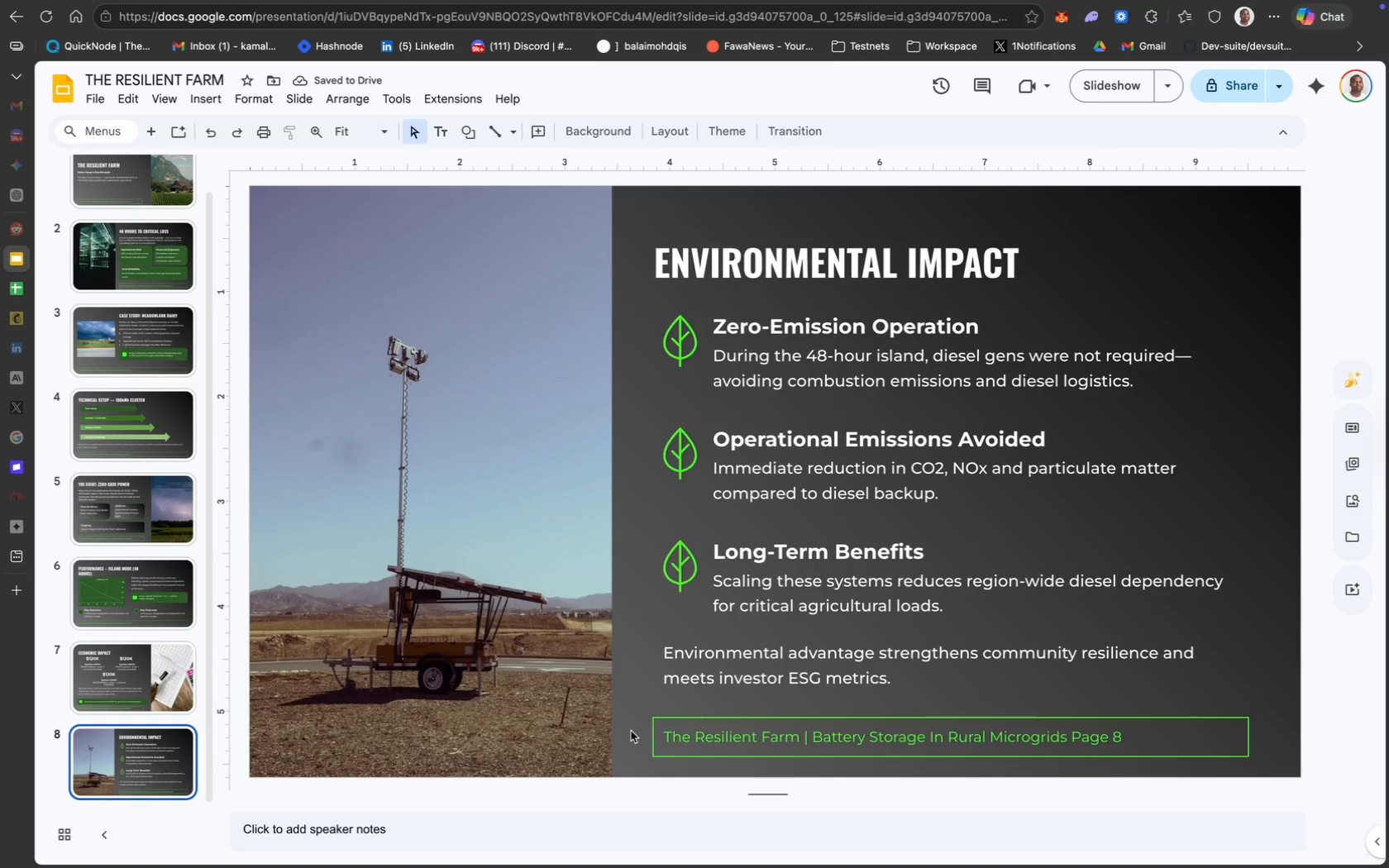 
left_click([862, 638])
 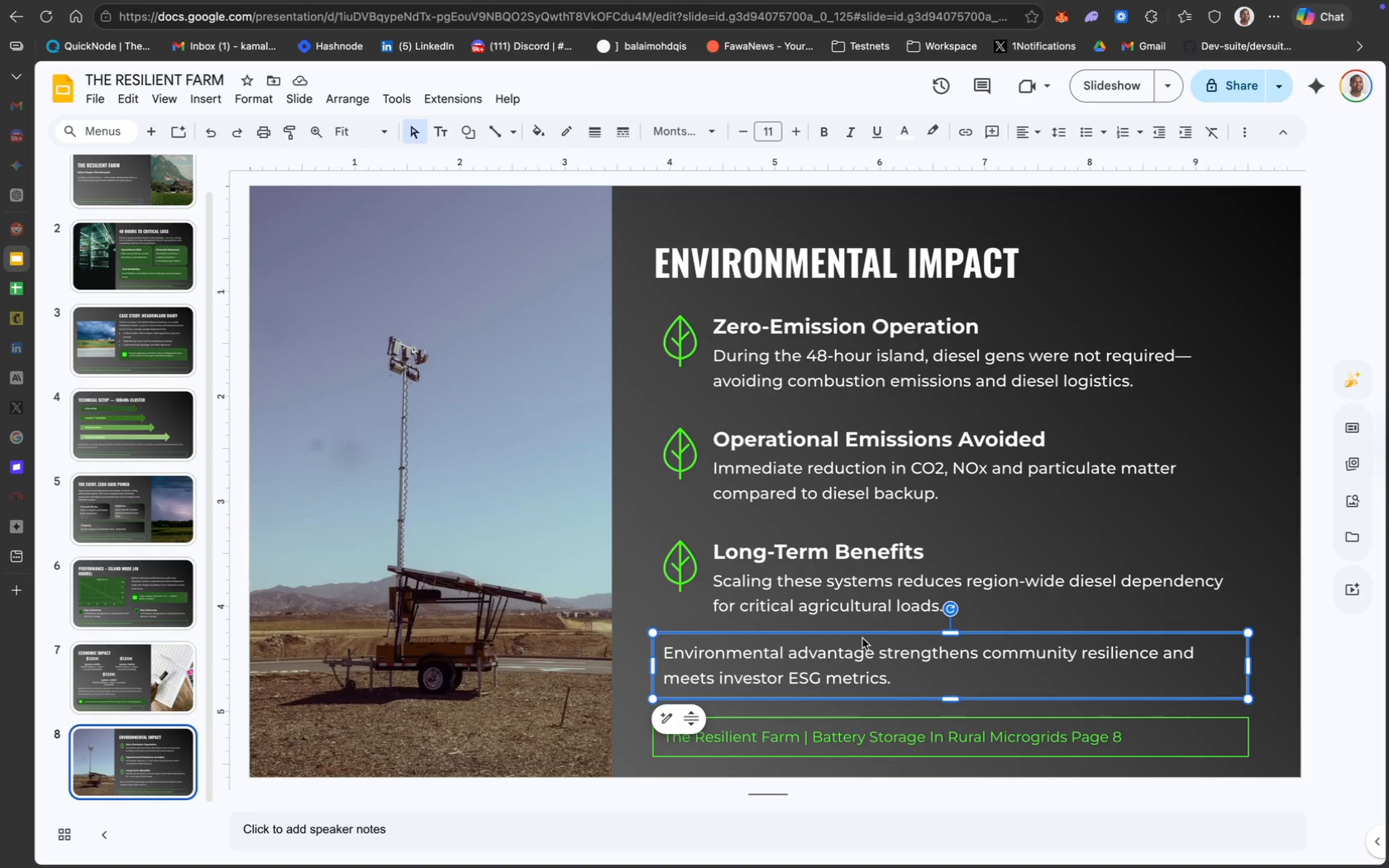 
key(ArrowUp)
 